 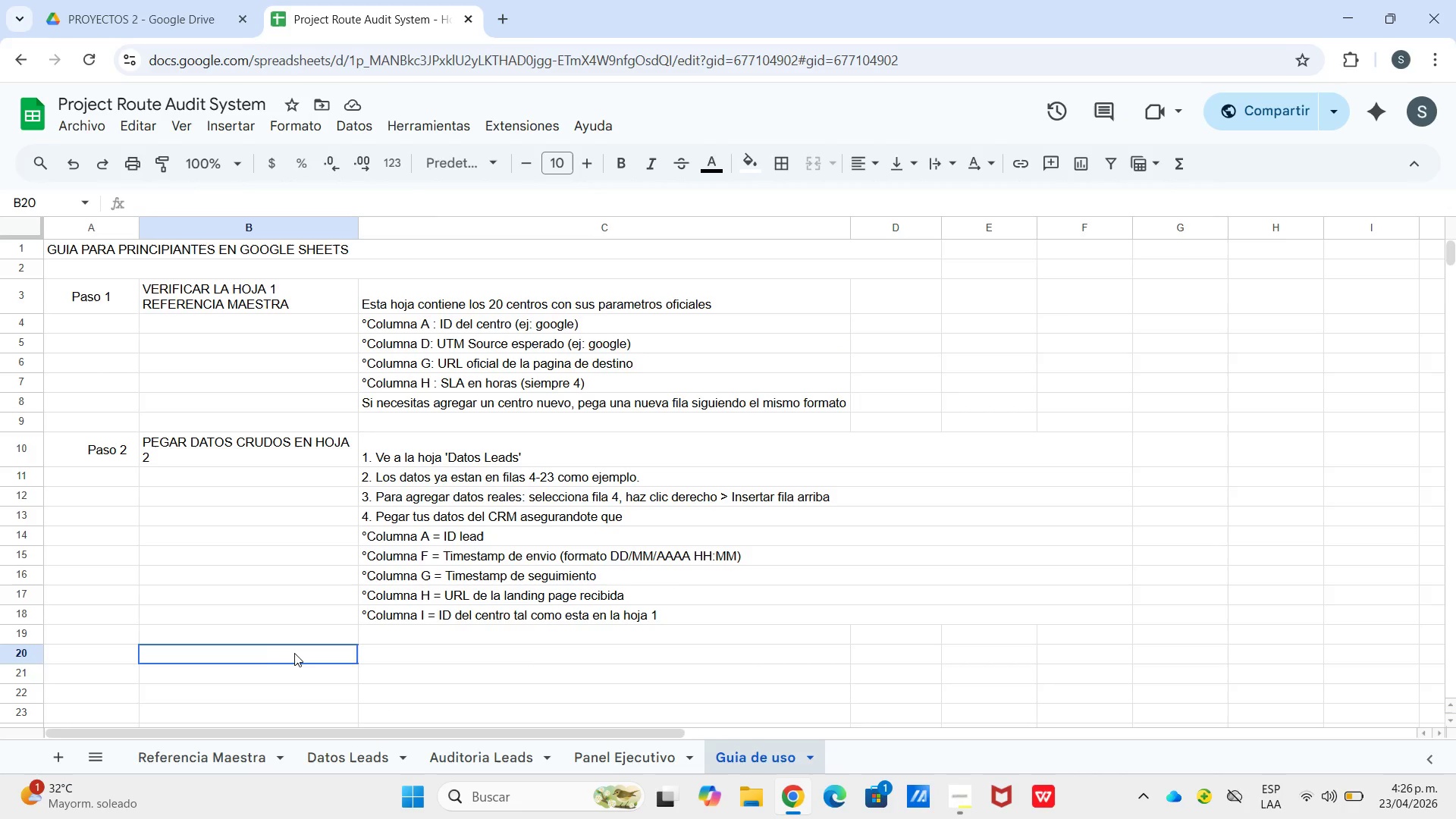 
triple_click([294, 653])
 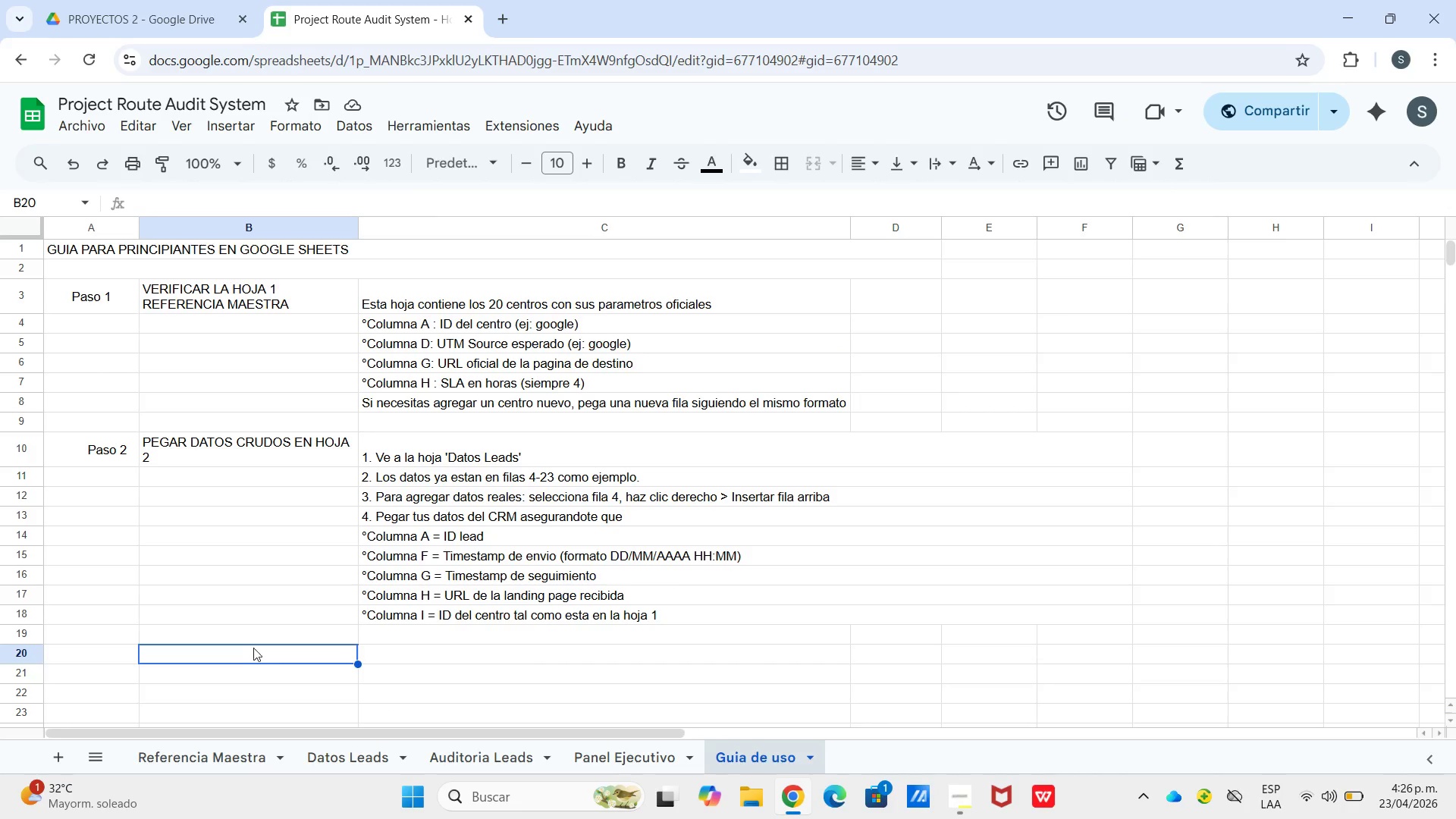 
triple_click([253, 648])
 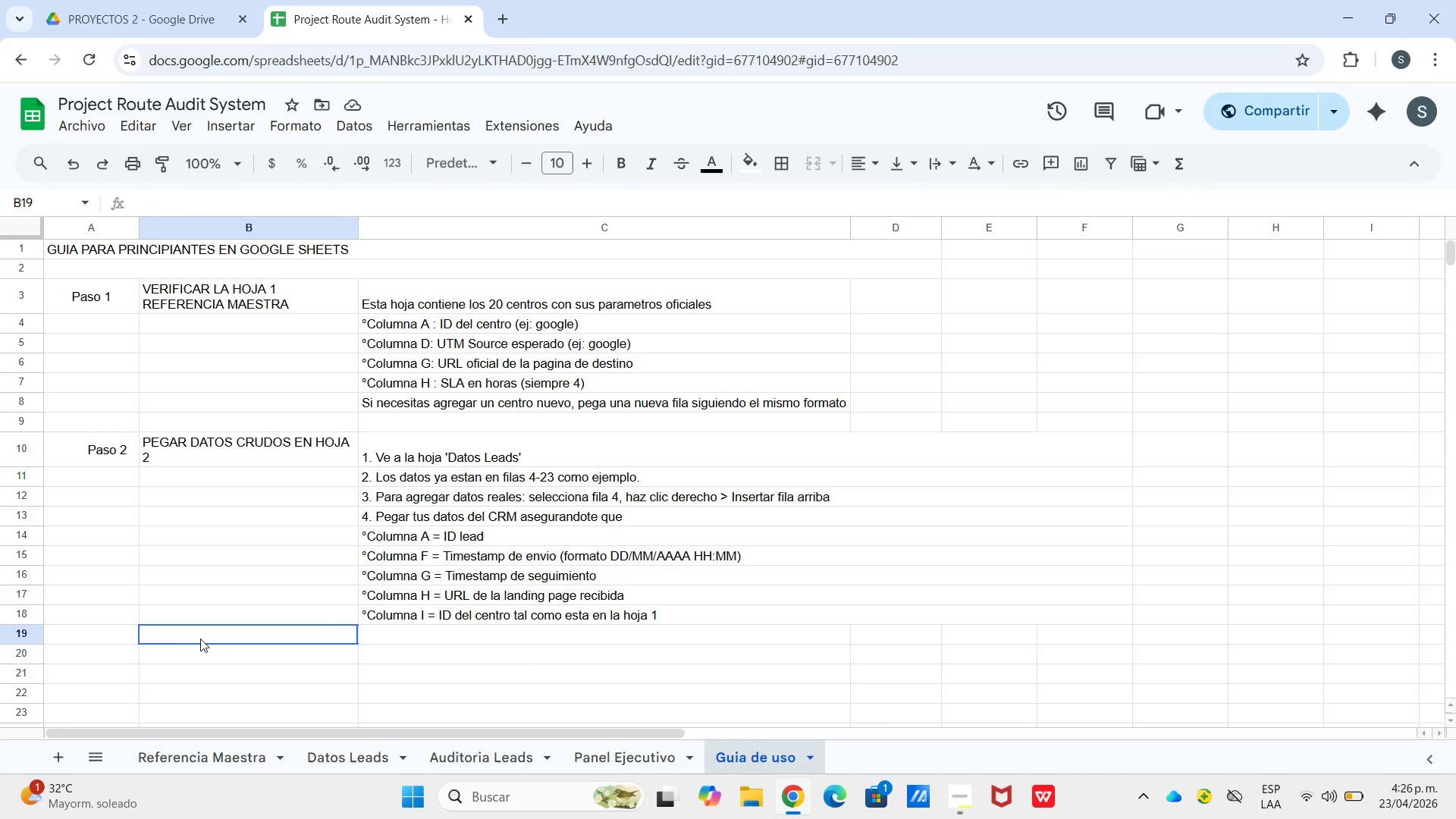 
triple_click([200, 639])
 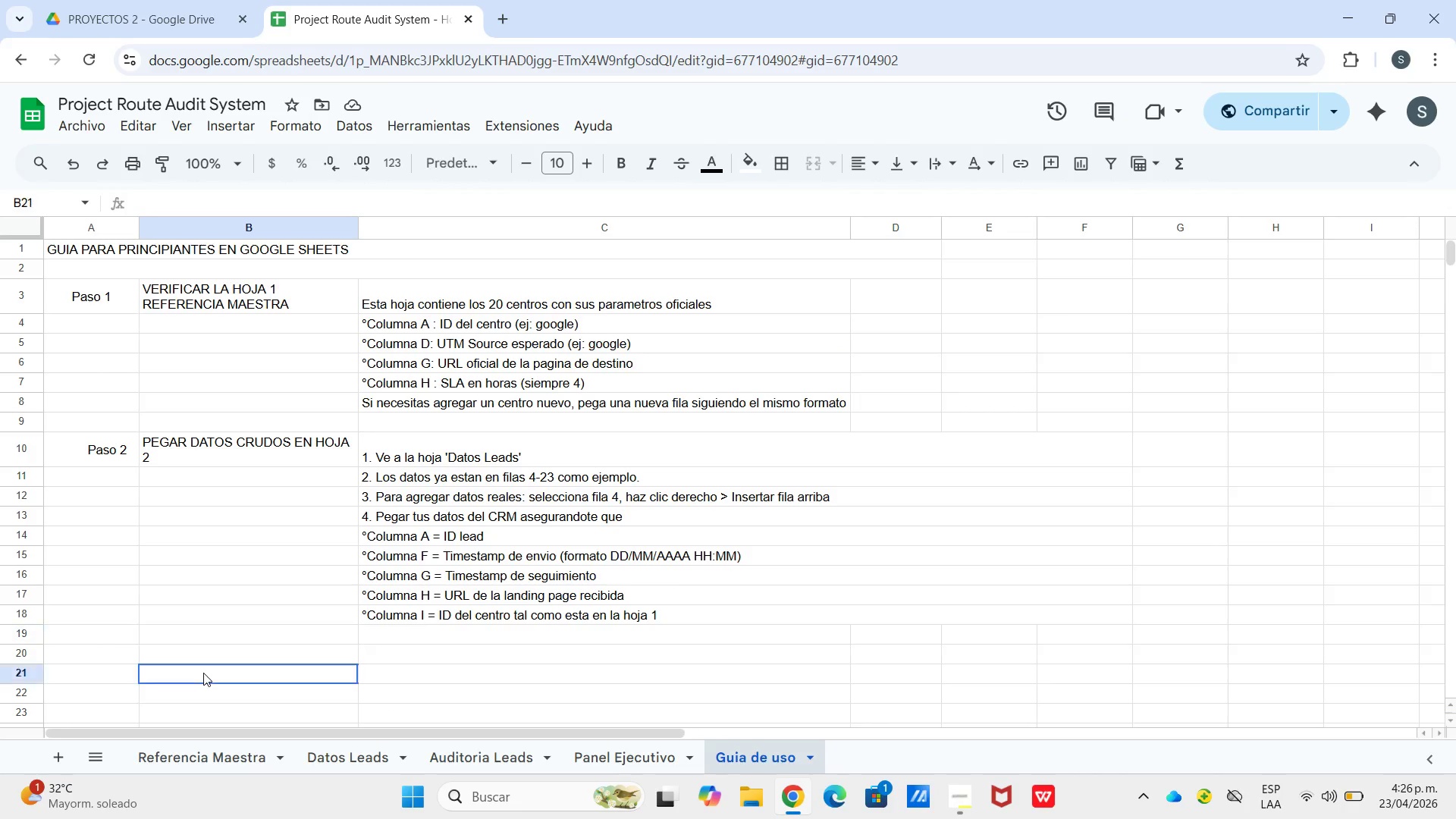 
triple_click([203, 673])
 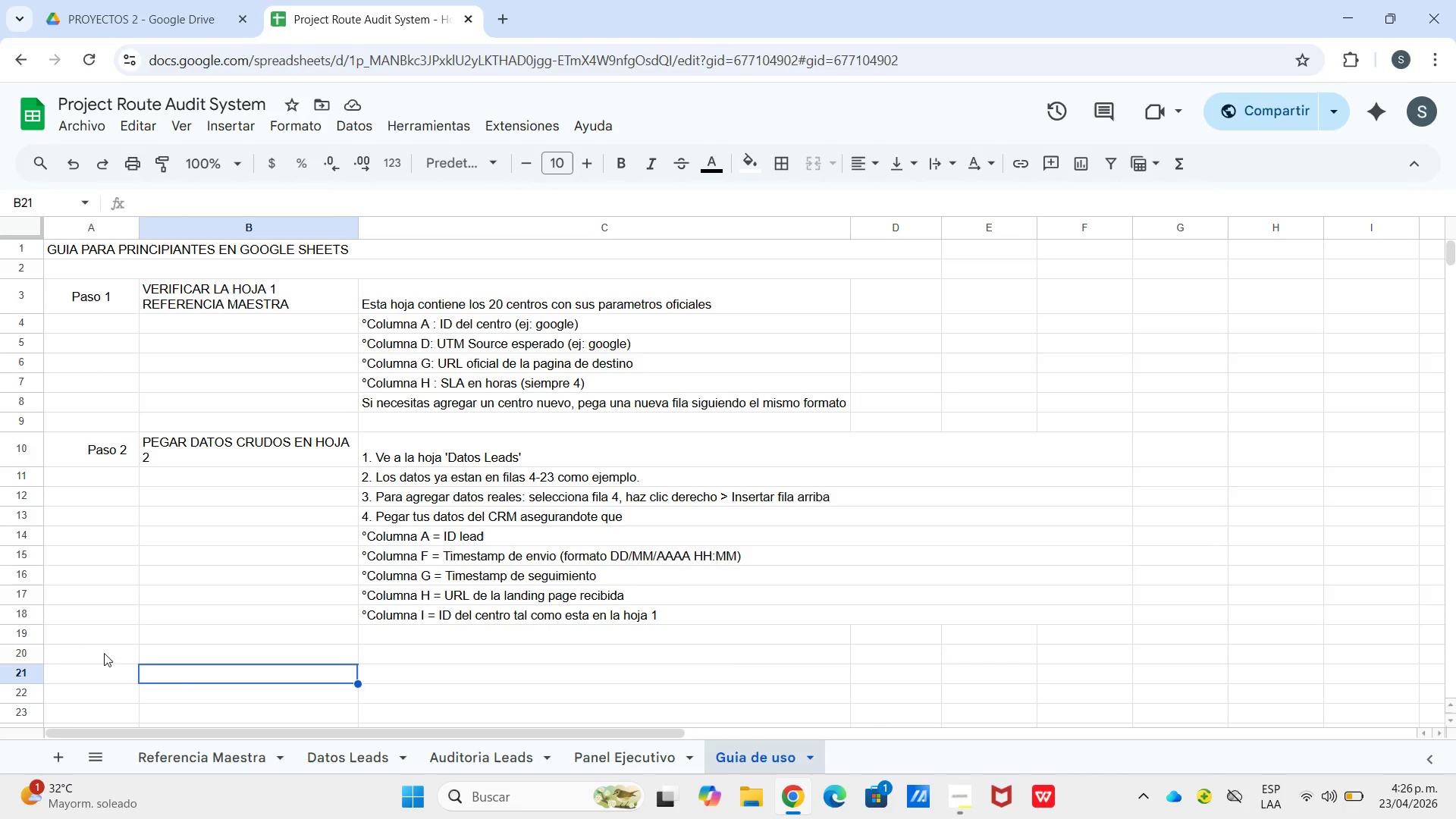 
left_click([112, 651])
 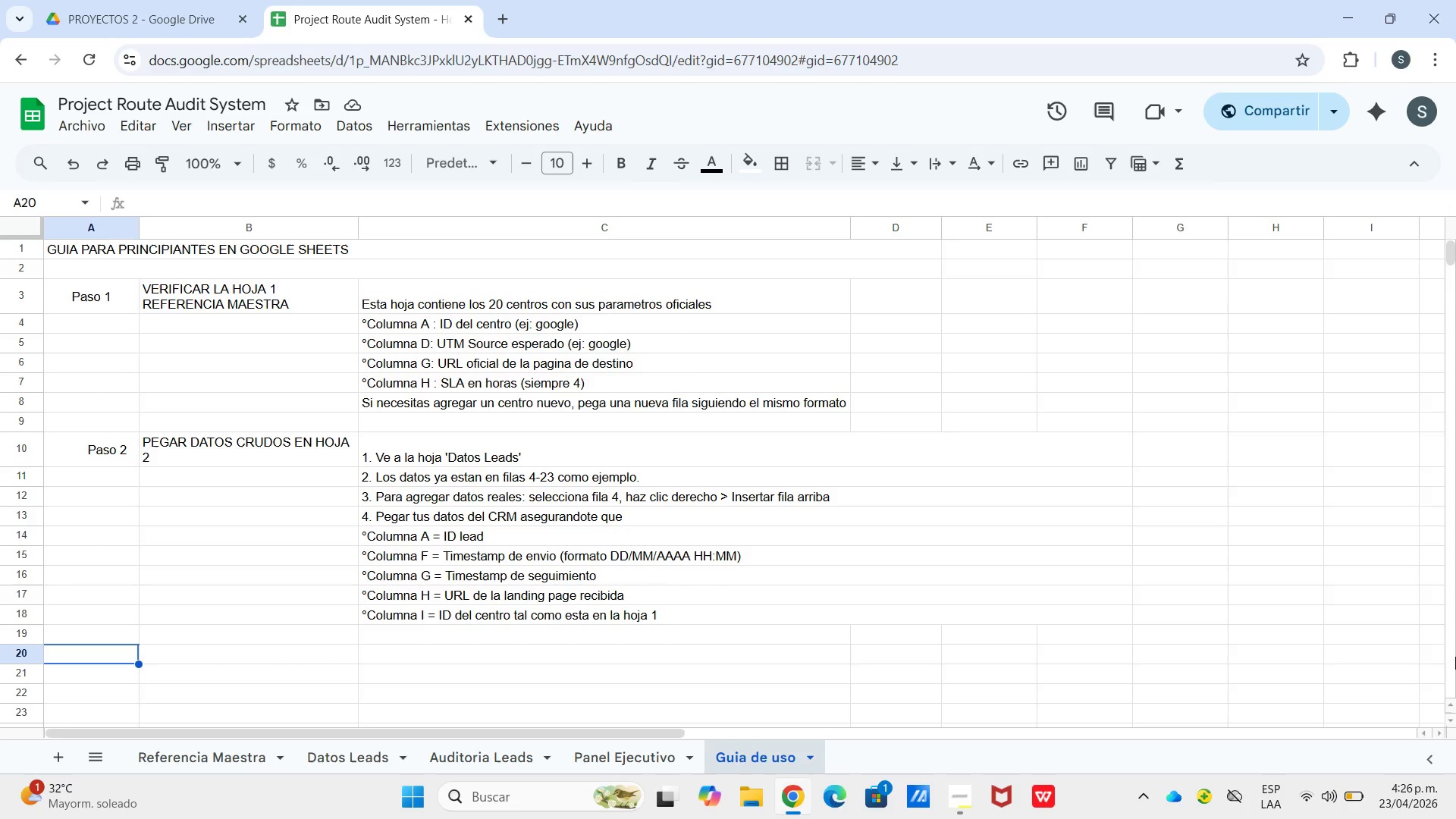 
type(PA)
key(Backspace)
type(aso 3)
 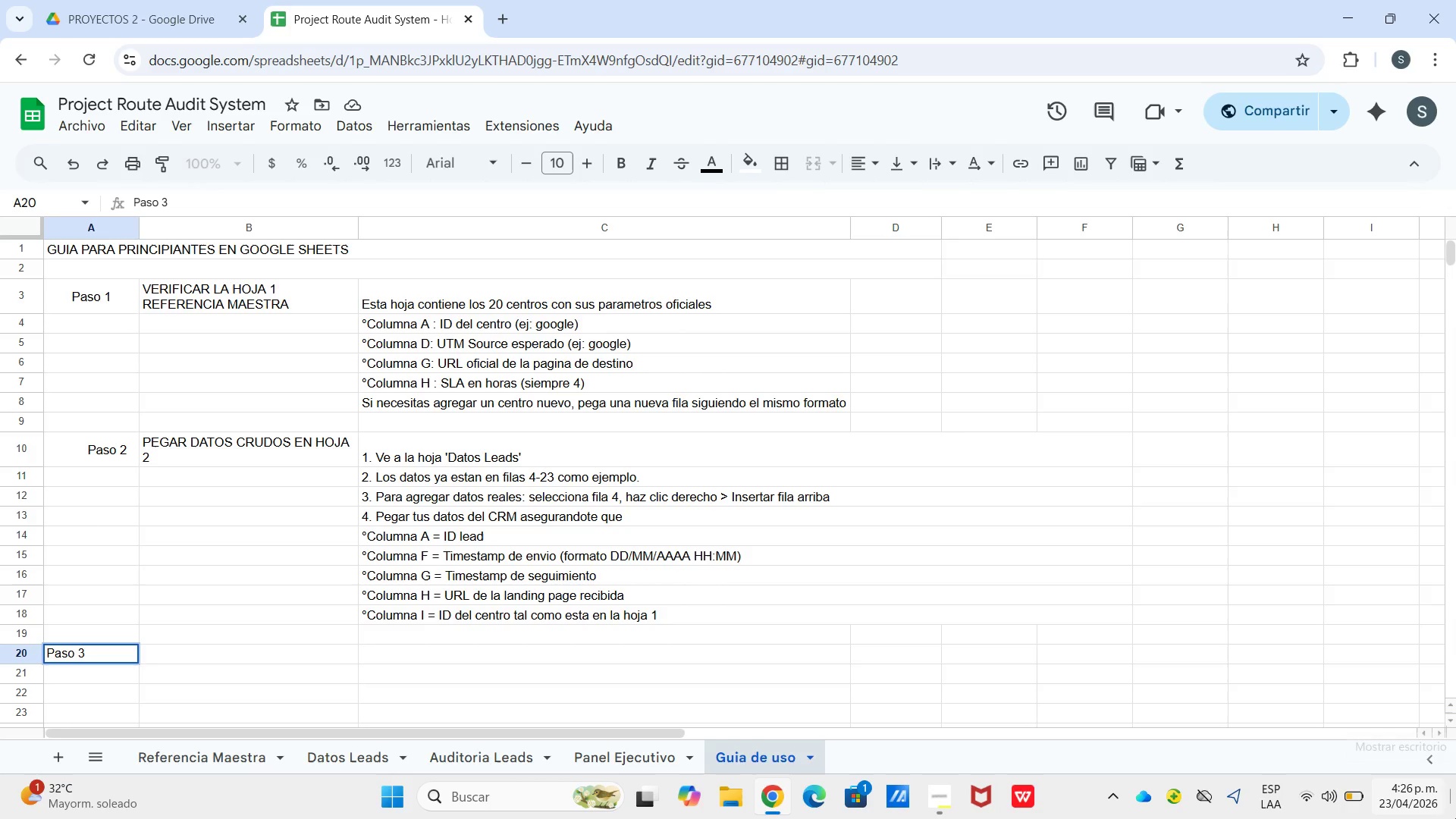 
mouse_move([1515, 810])
 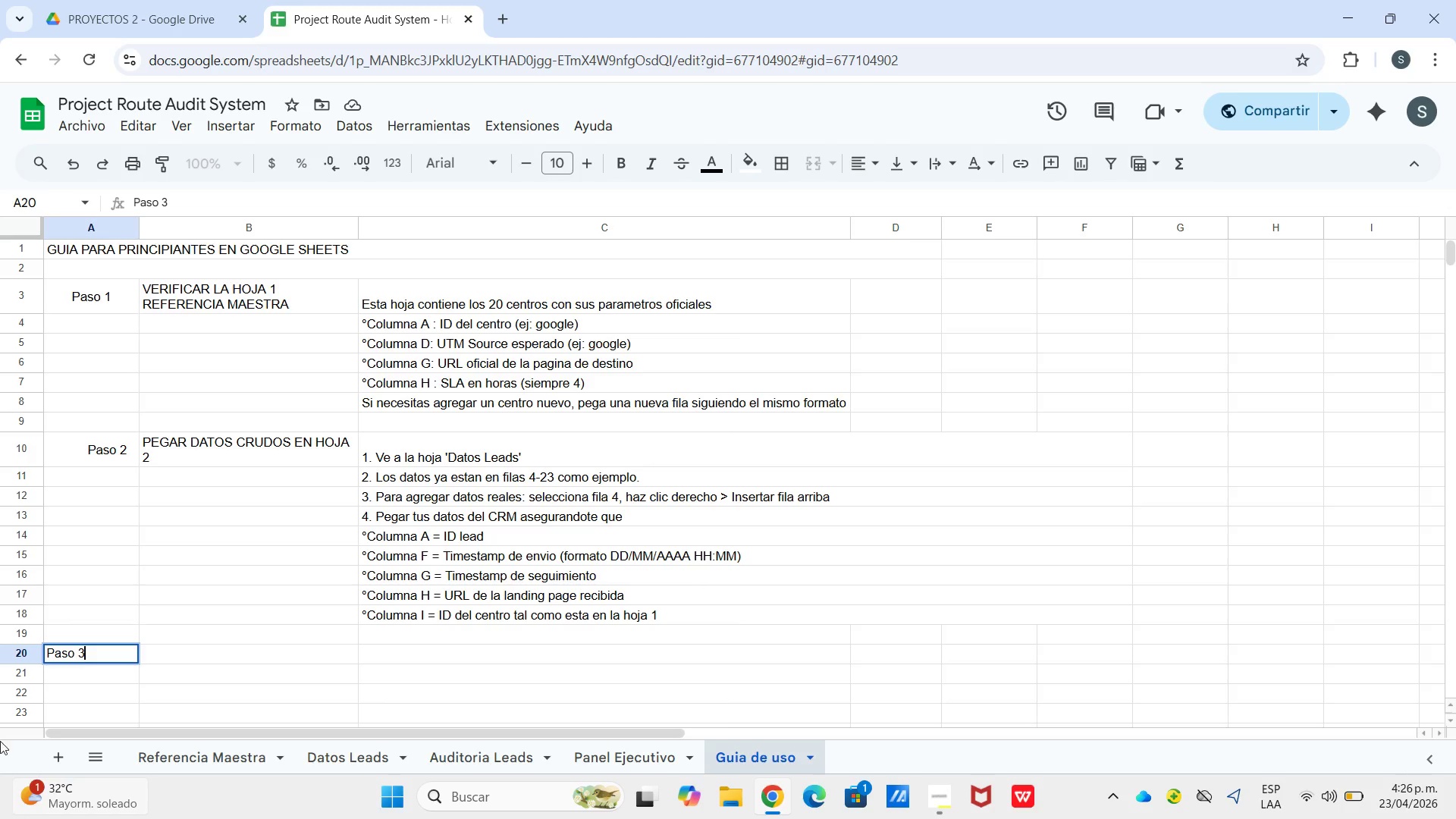 
wait(5.05)
 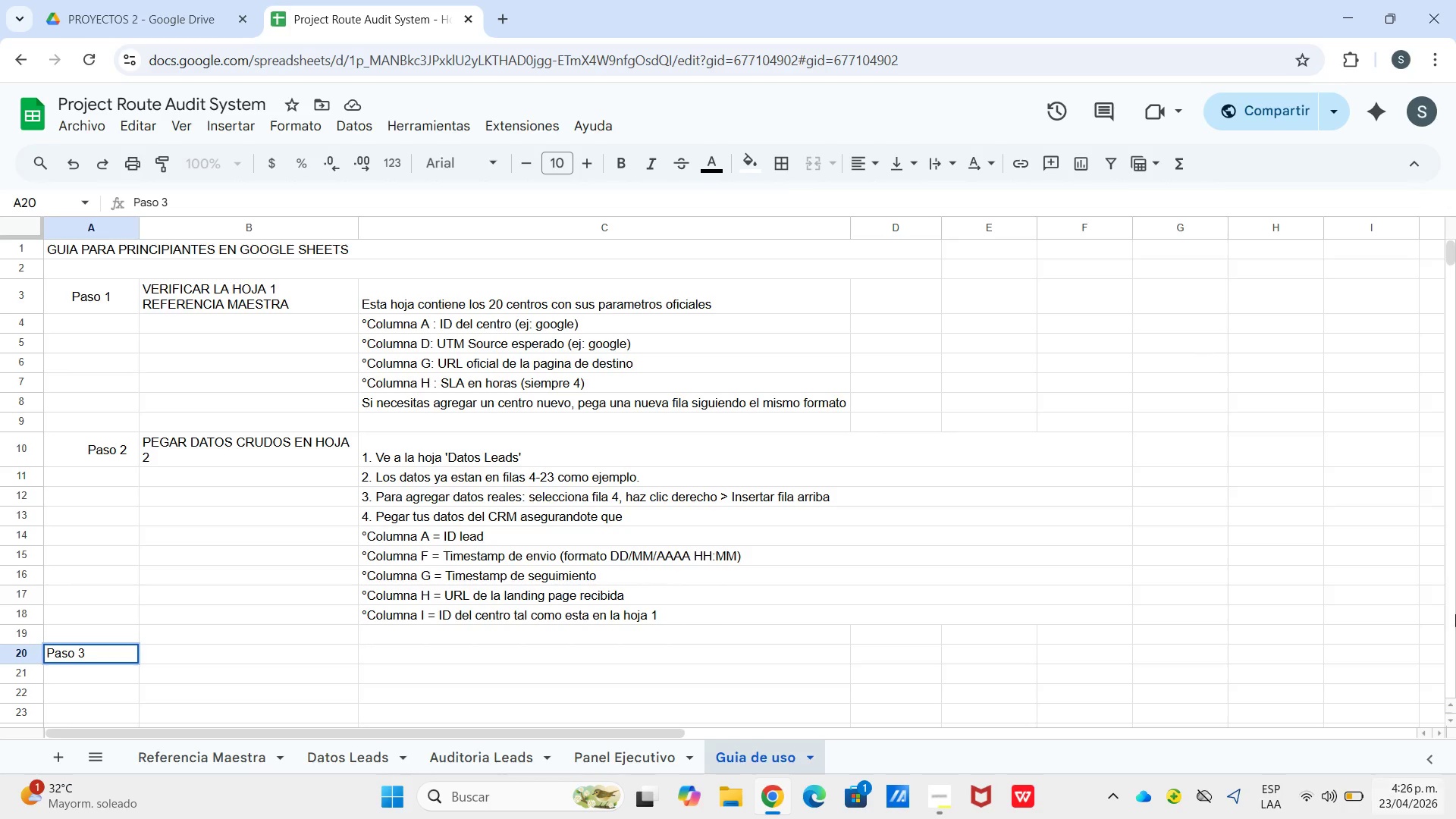 
left_click([190, 656])
 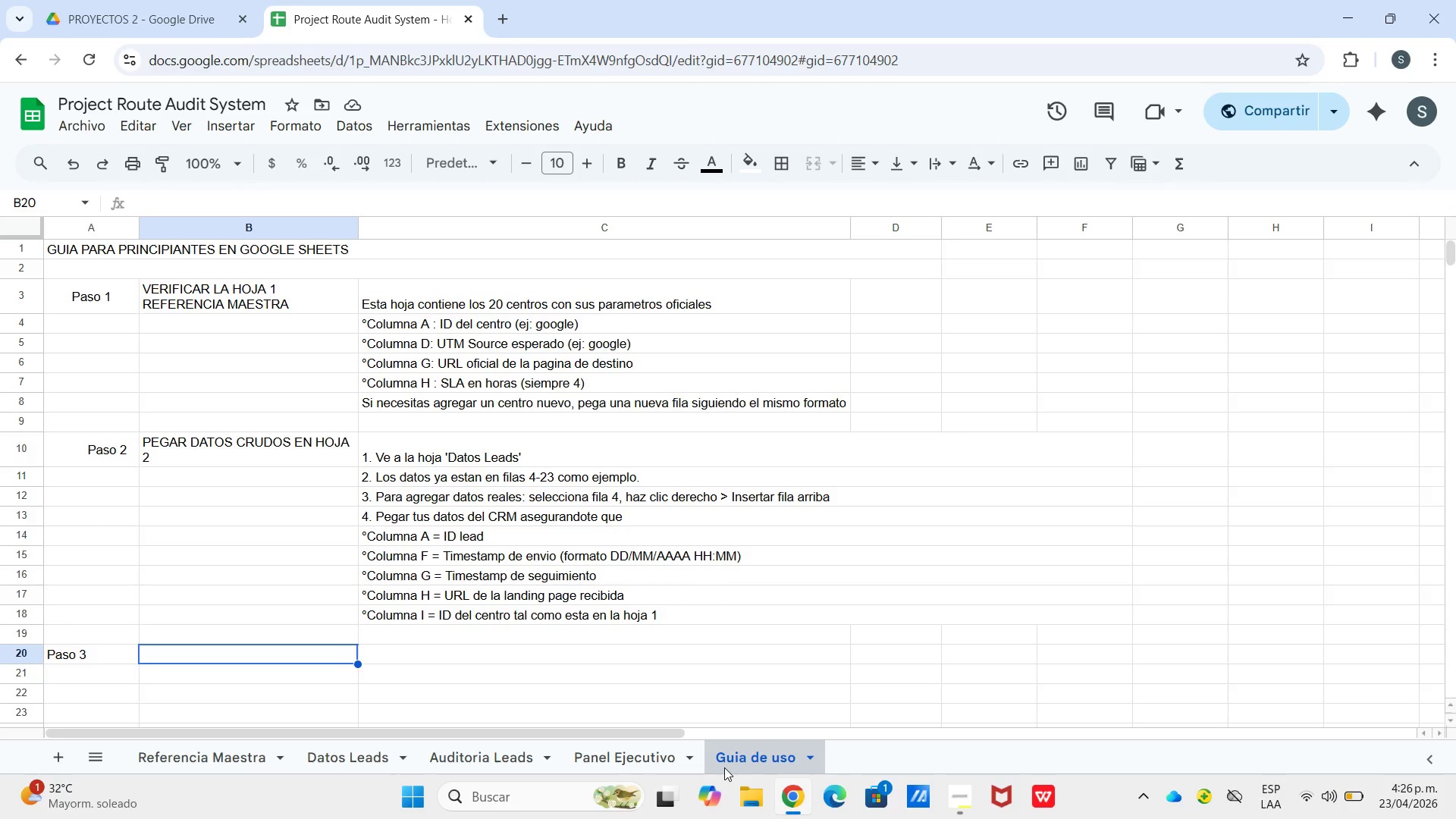 
wait(11.61)
 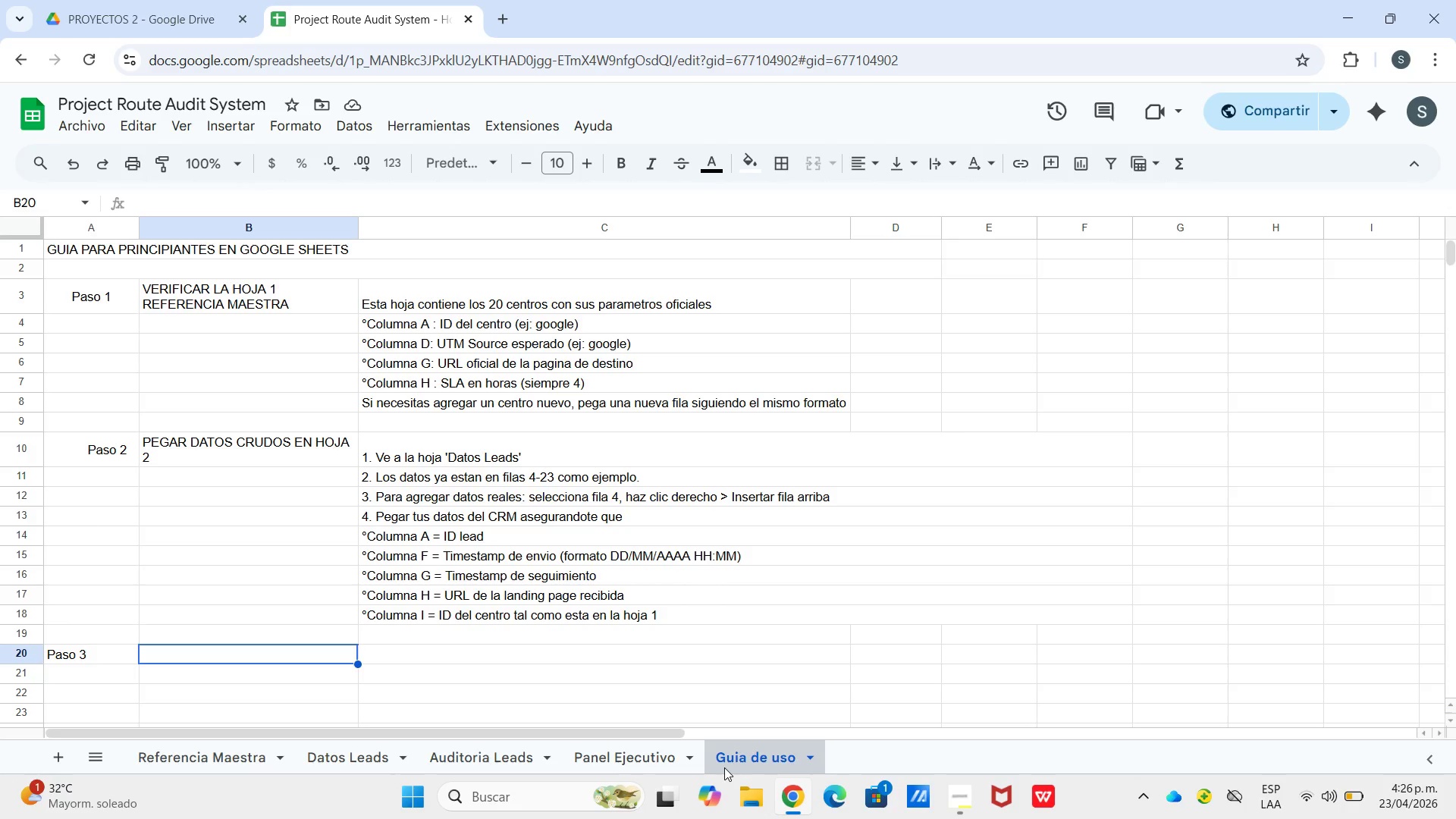 
type(ENTENDER LAS FORMULAS)
 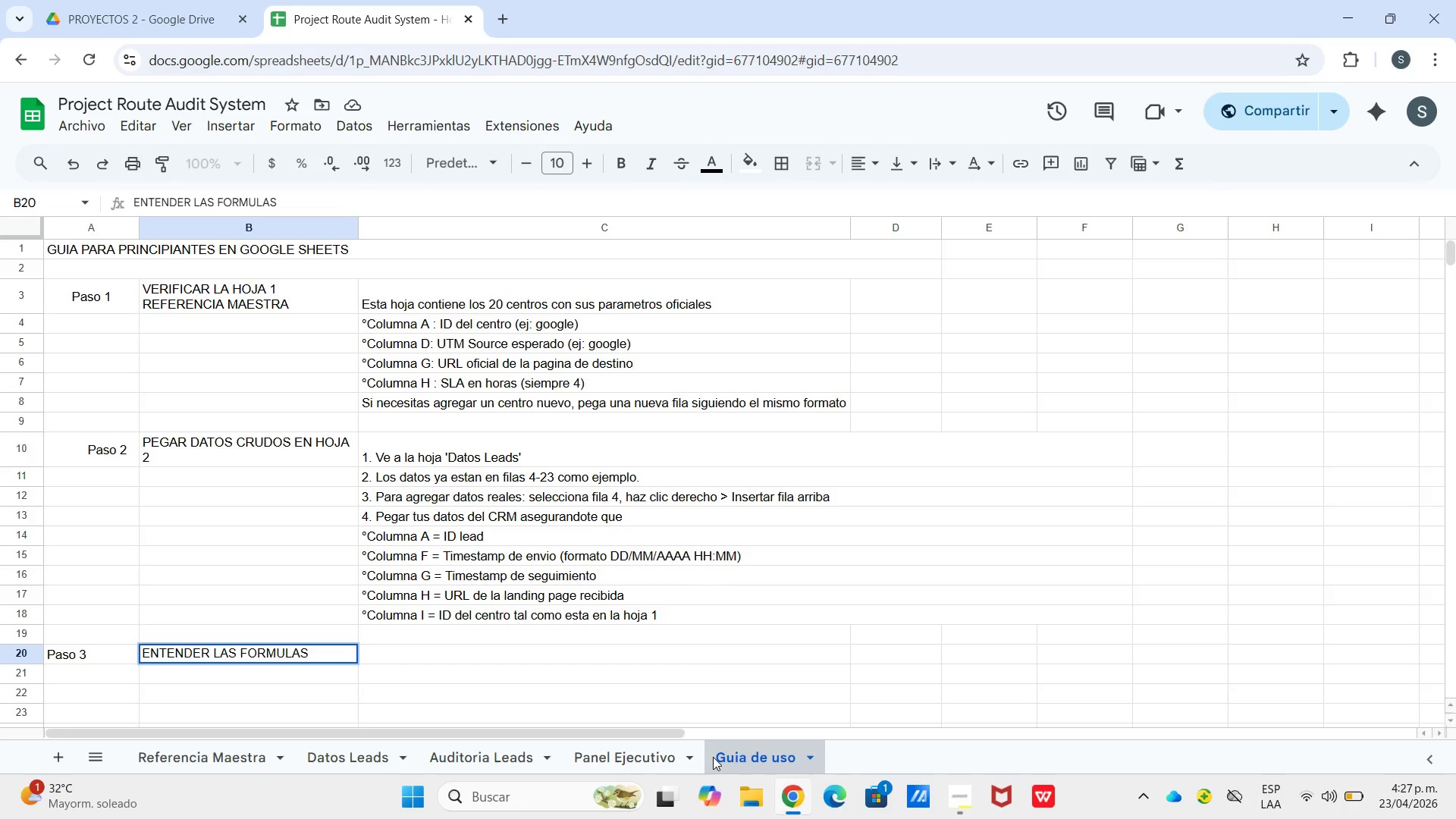 
type( EN?)
key(Backspace)
 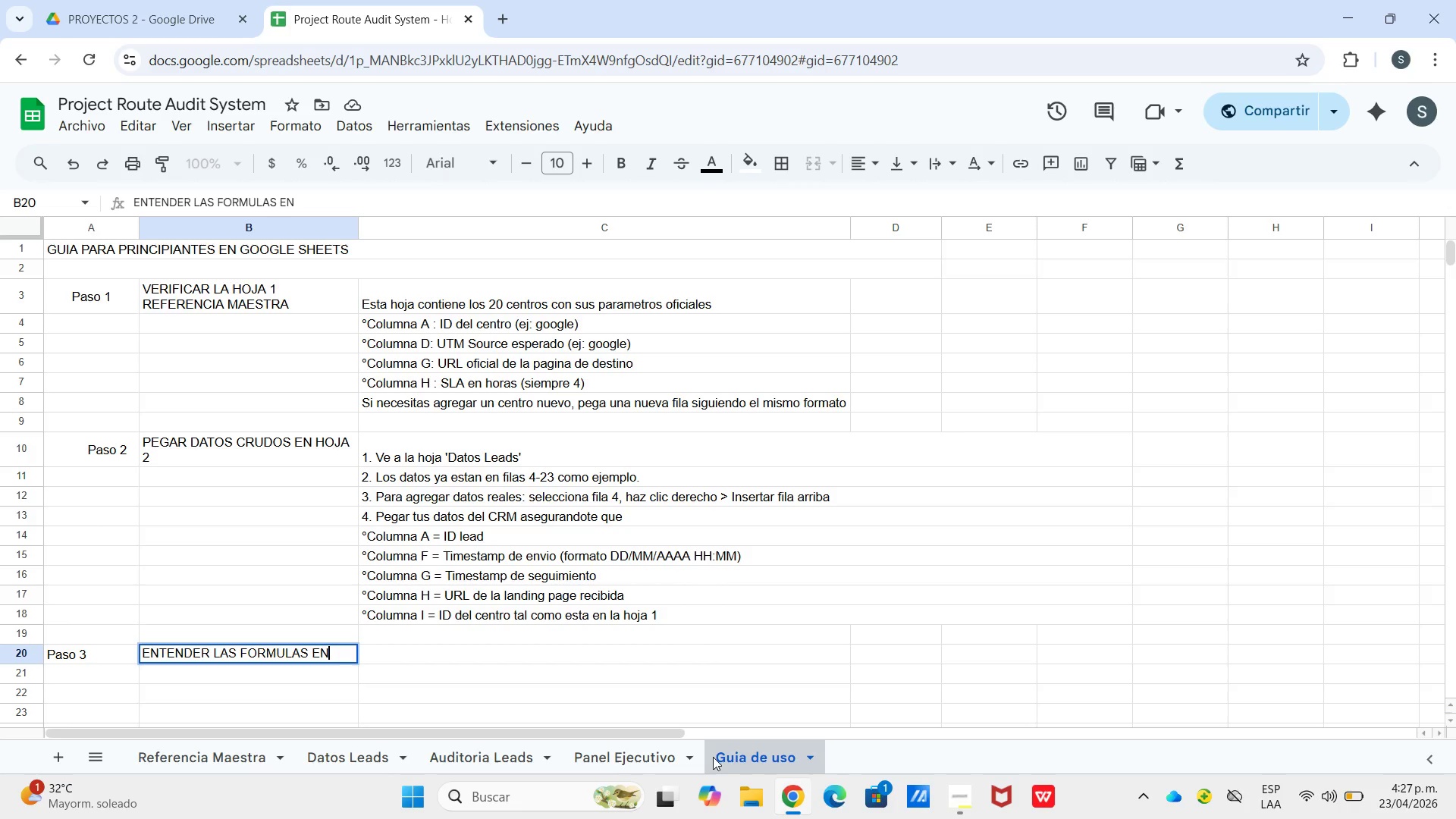 
key(Shift+Enter)
 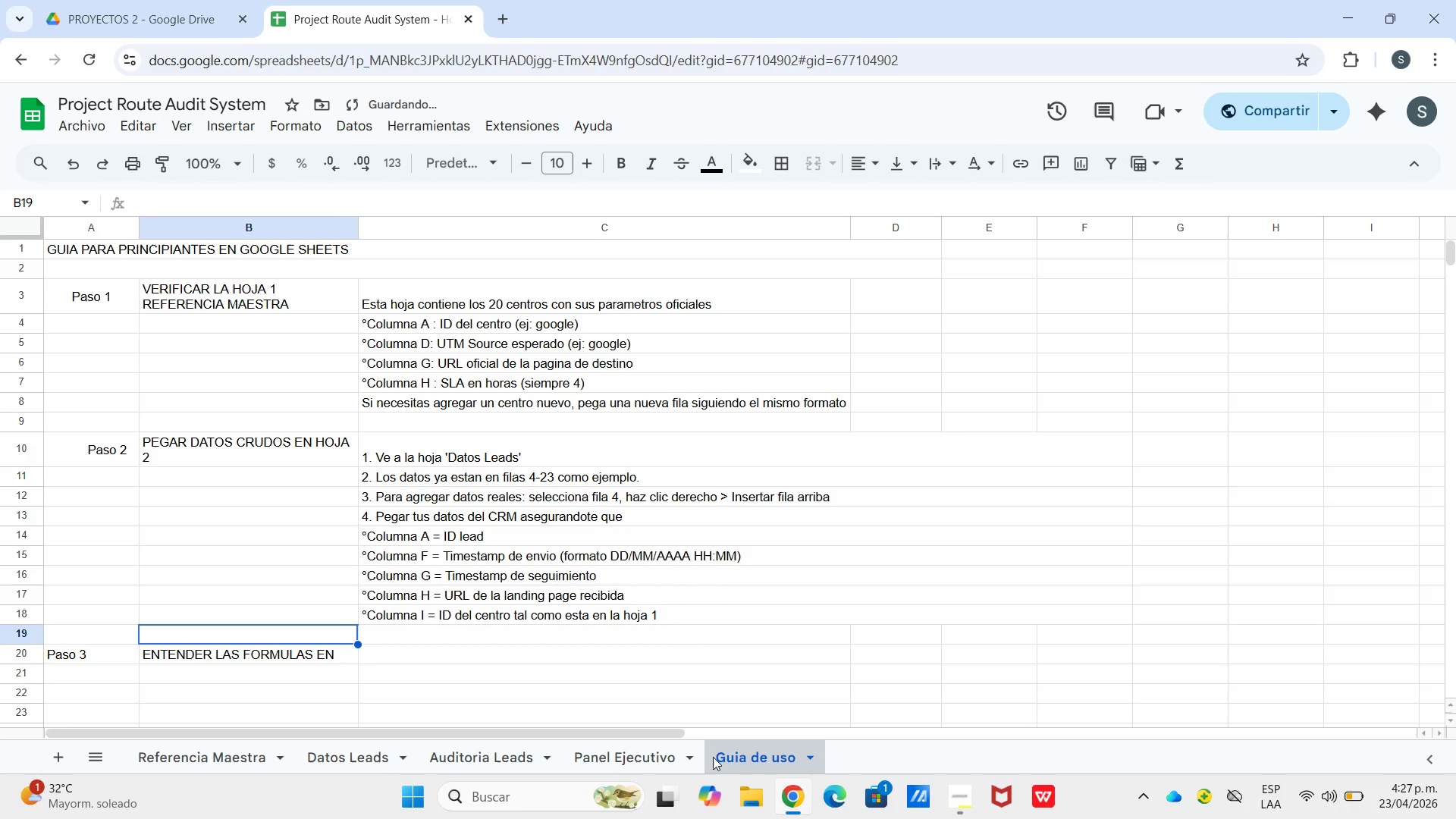 
key(Enter)
 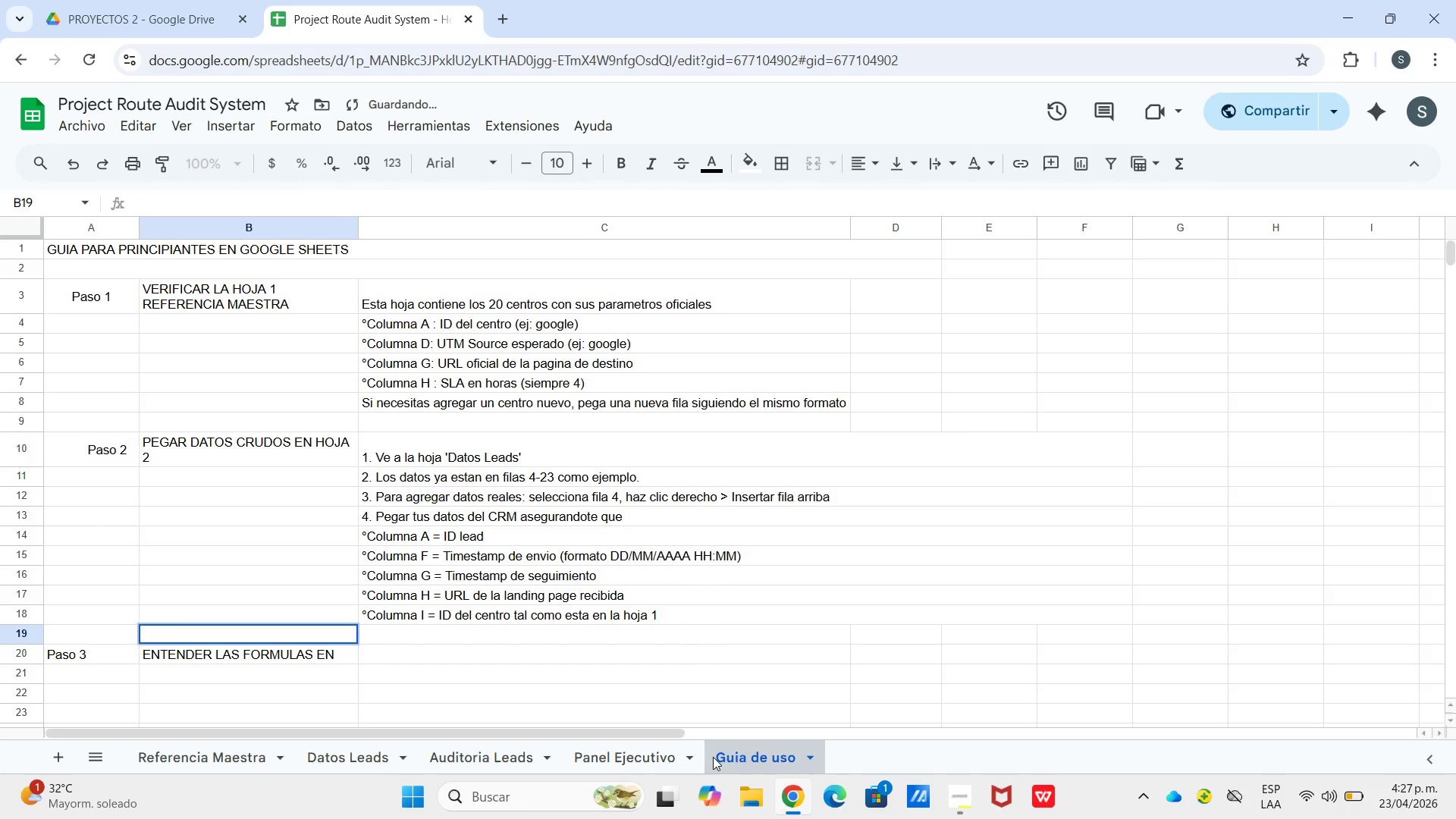 
key(Enter)
 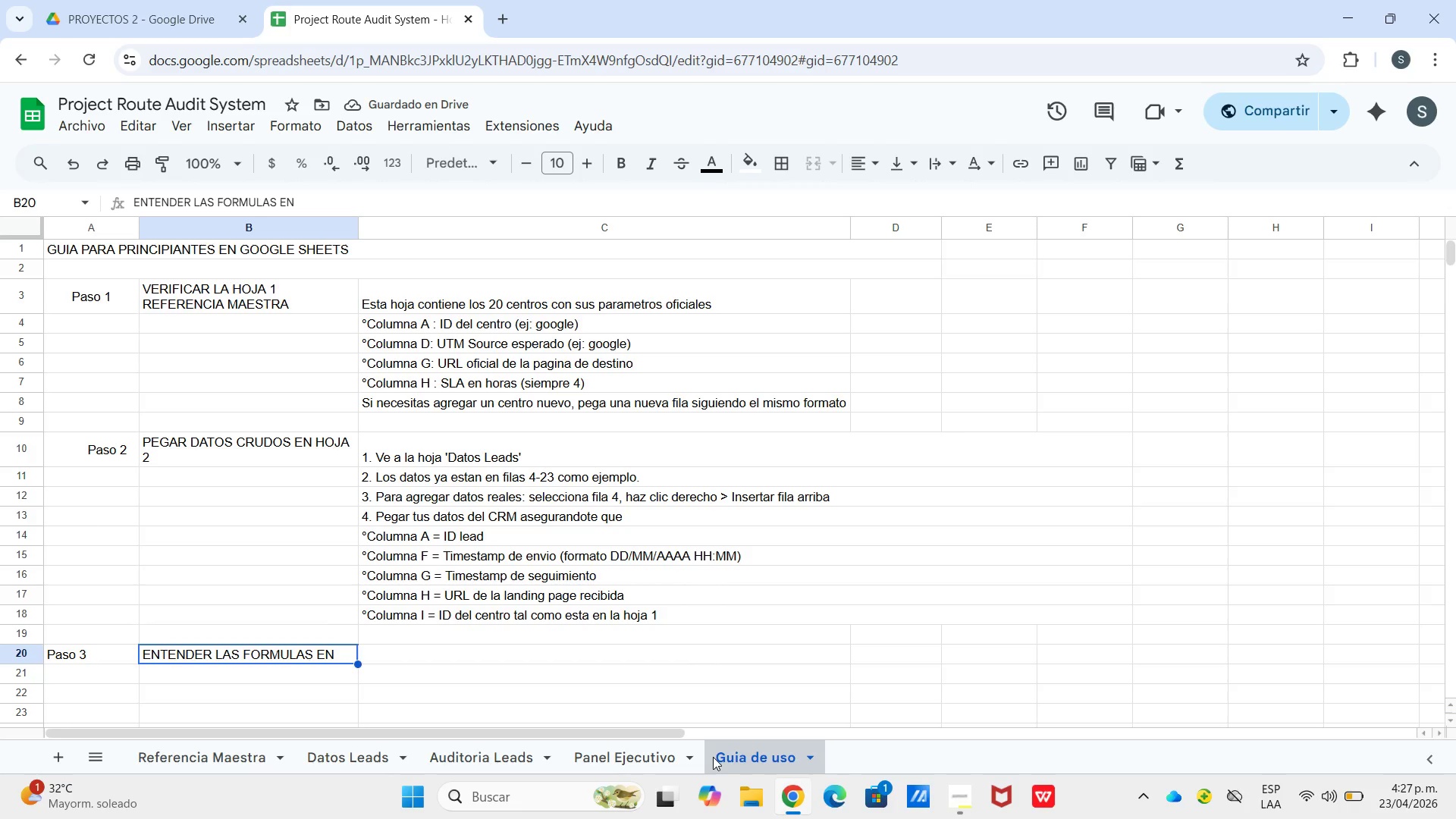 
key(Enter)
 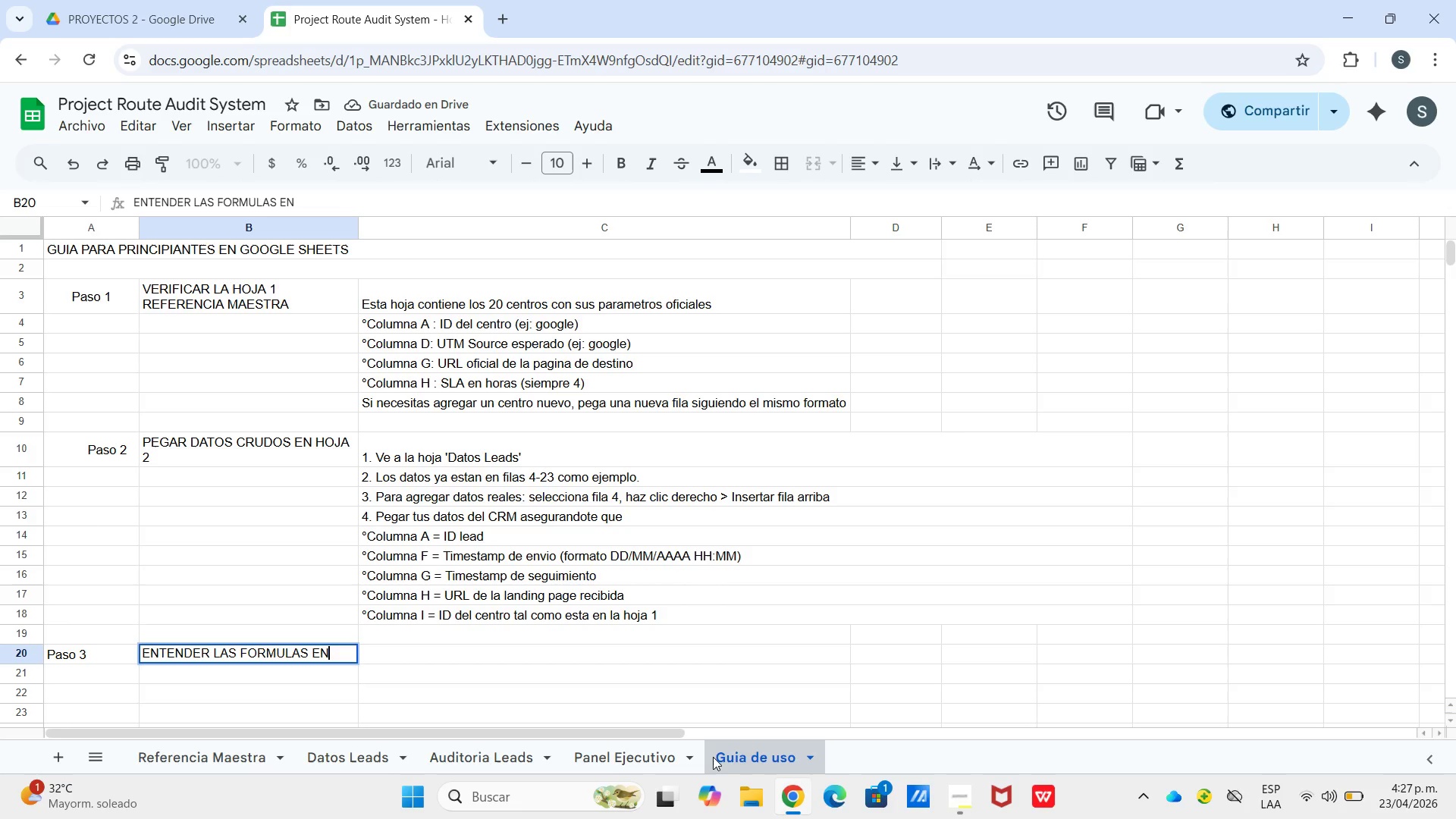 
key(Control+Enter)
 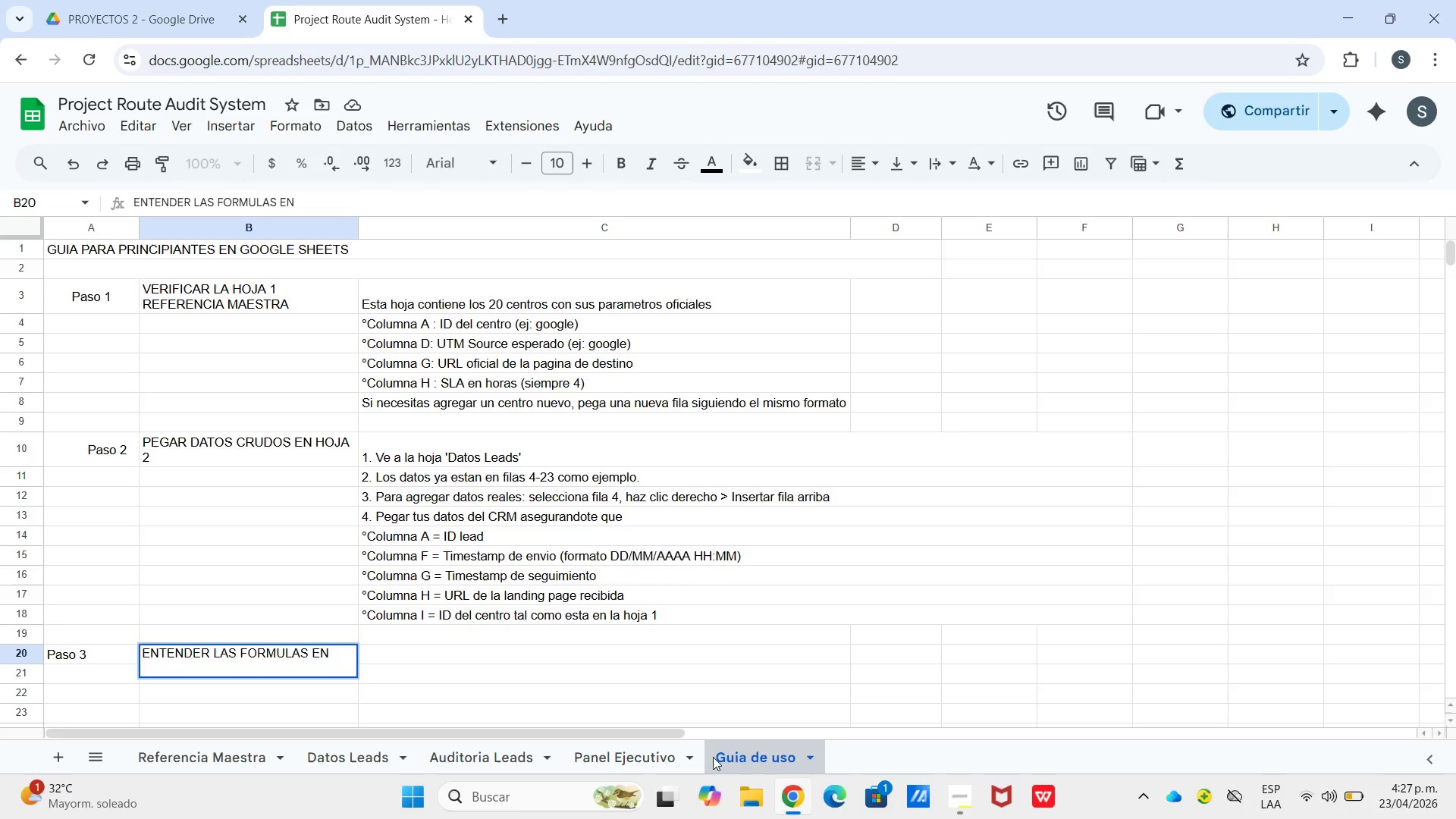 
type(HOJA 3)
 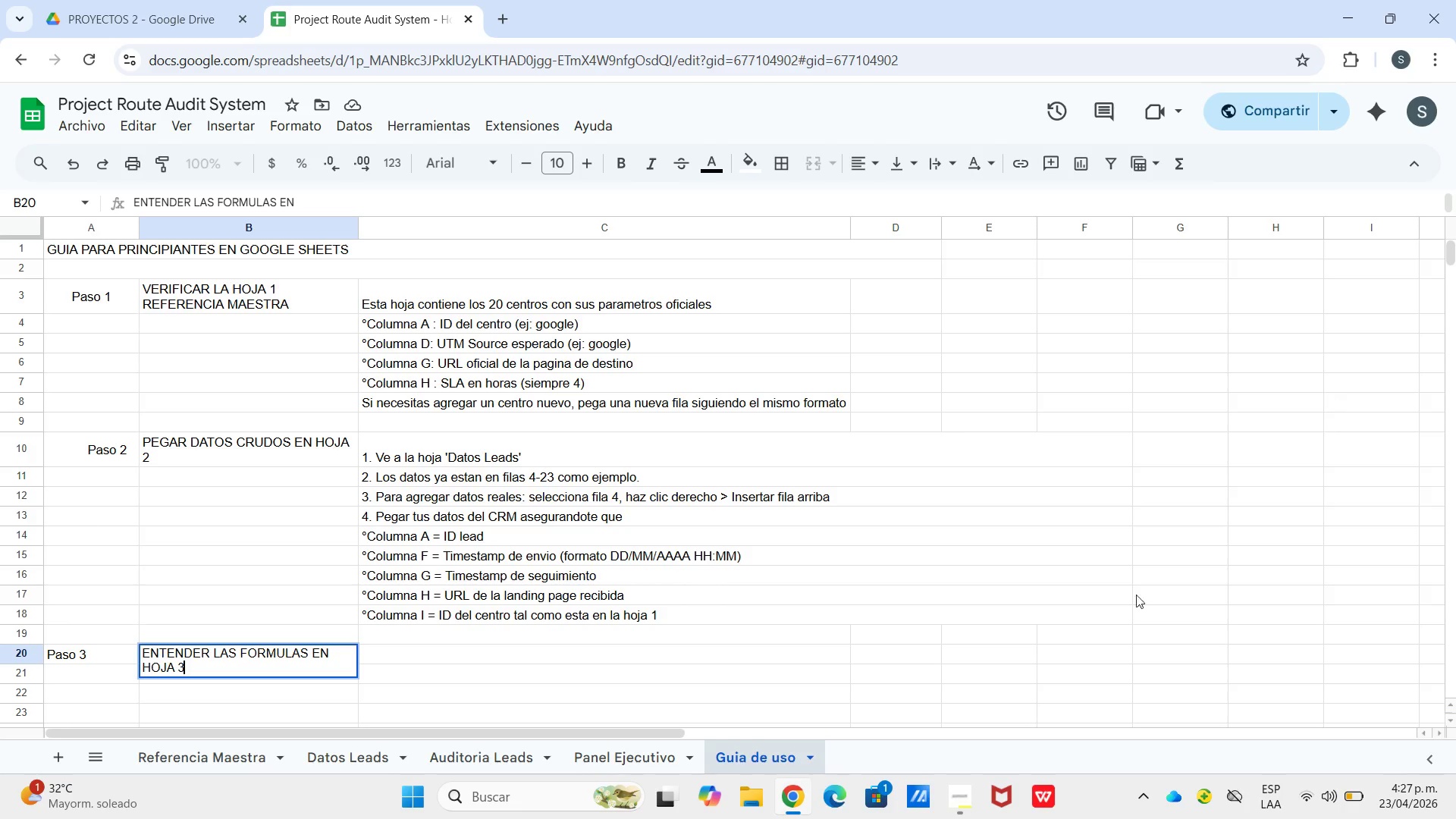 
wait(5.78)
 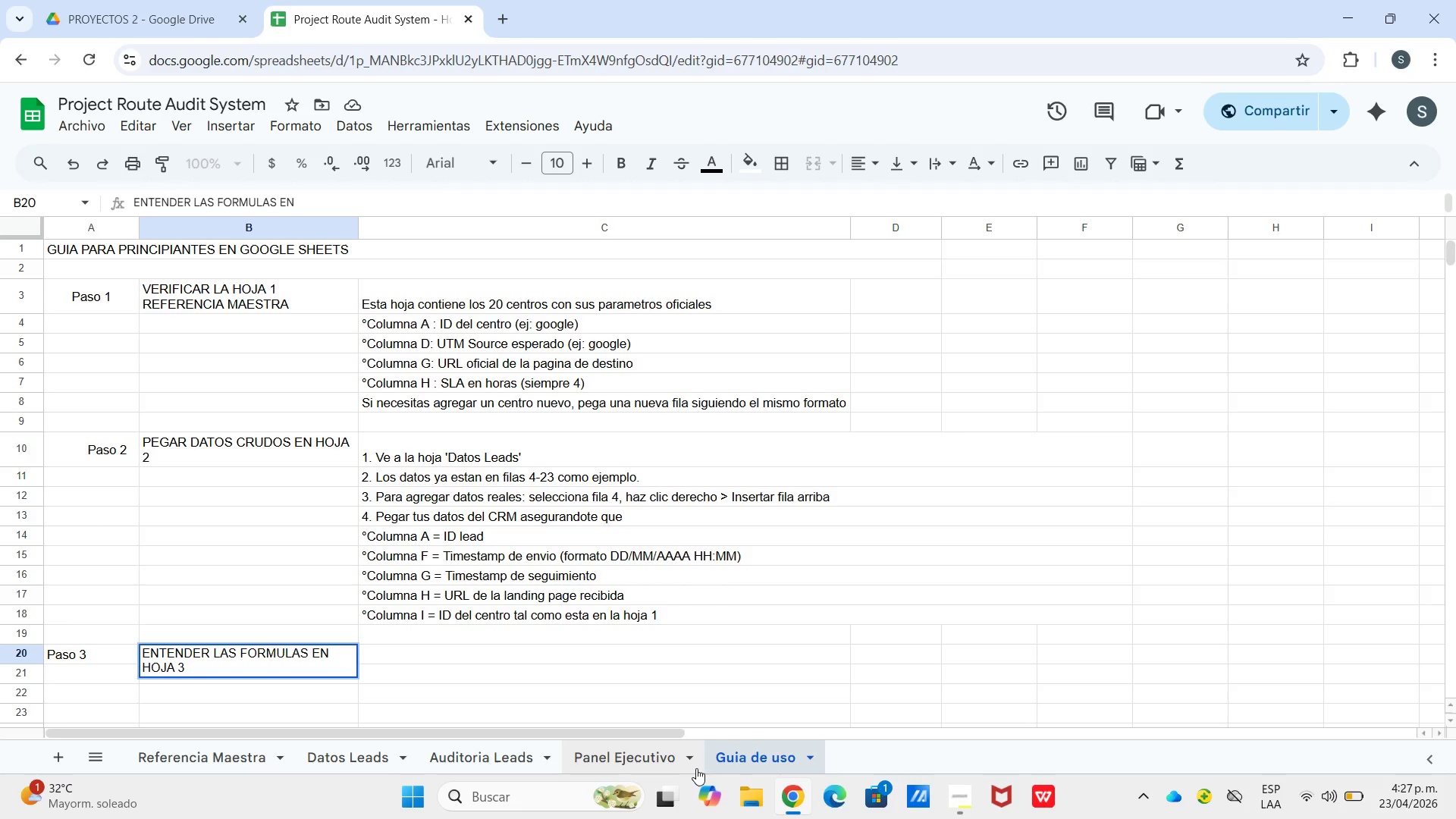 
left_click_drag(start_coordinate=[406, 651], to_coordinate=[445, 679])
 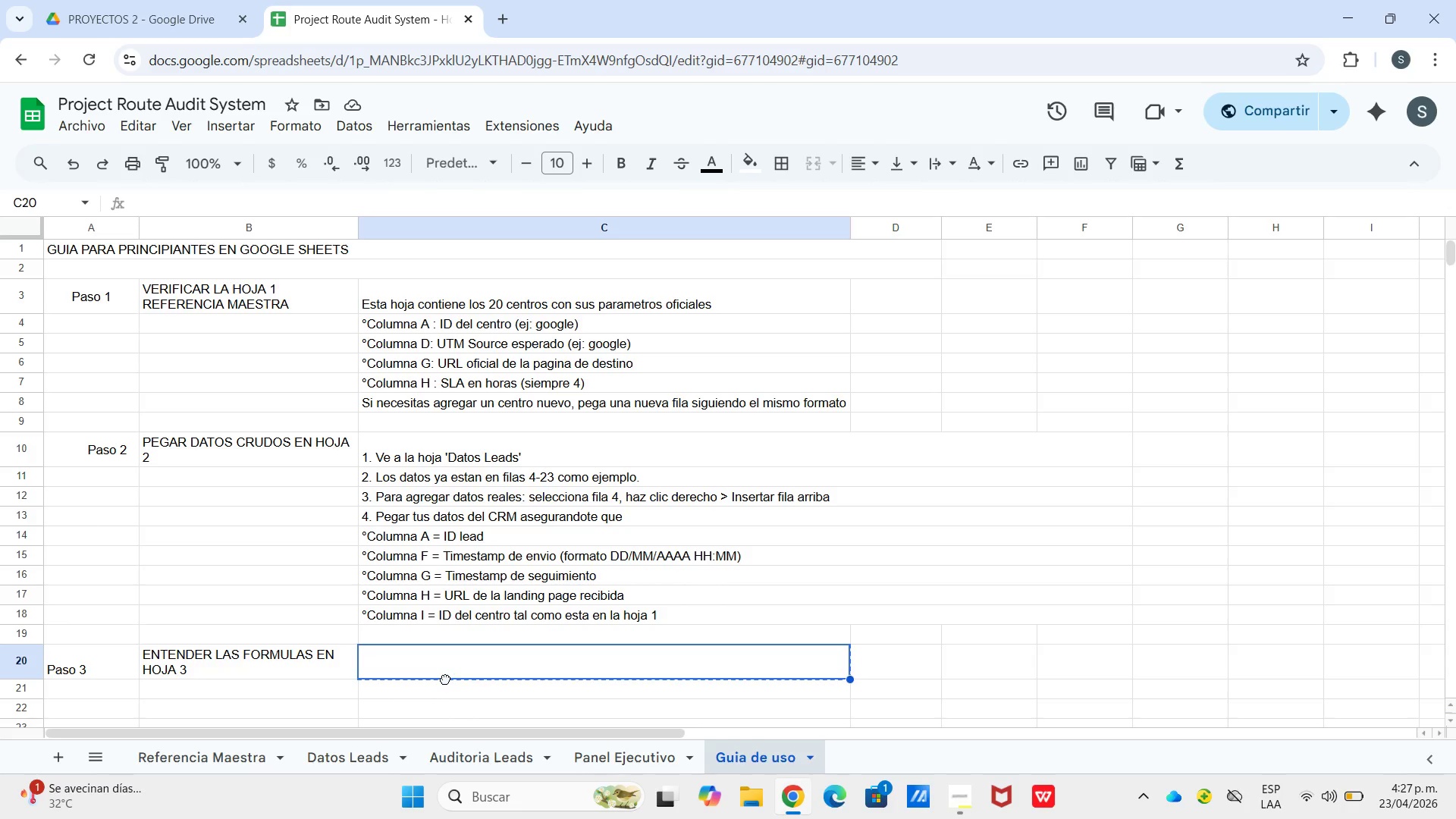 
double_click([445, 679])
 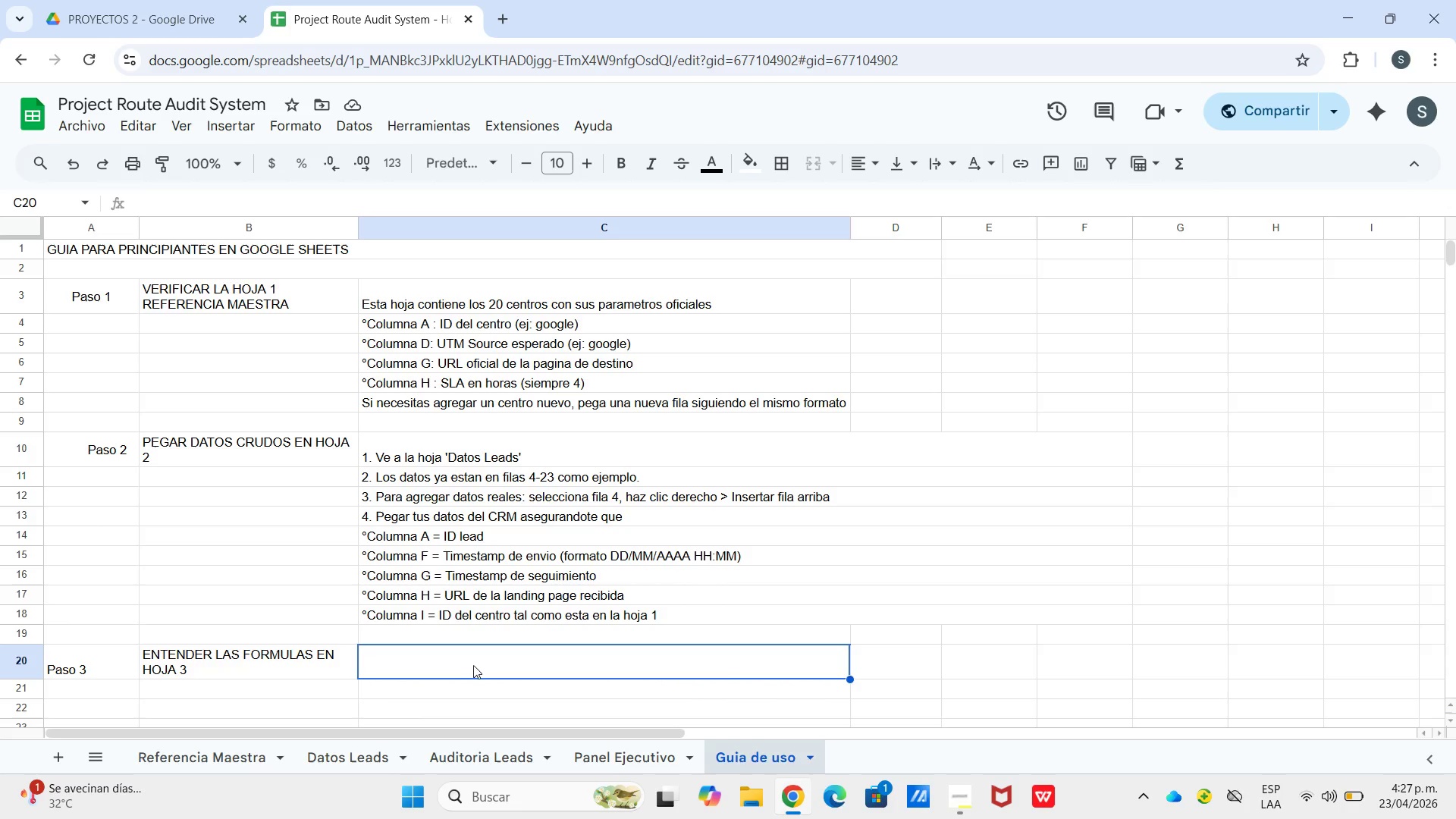 
left_click_drag(start_coordinate=[475, 662], to_coordinate=[480, 662])
 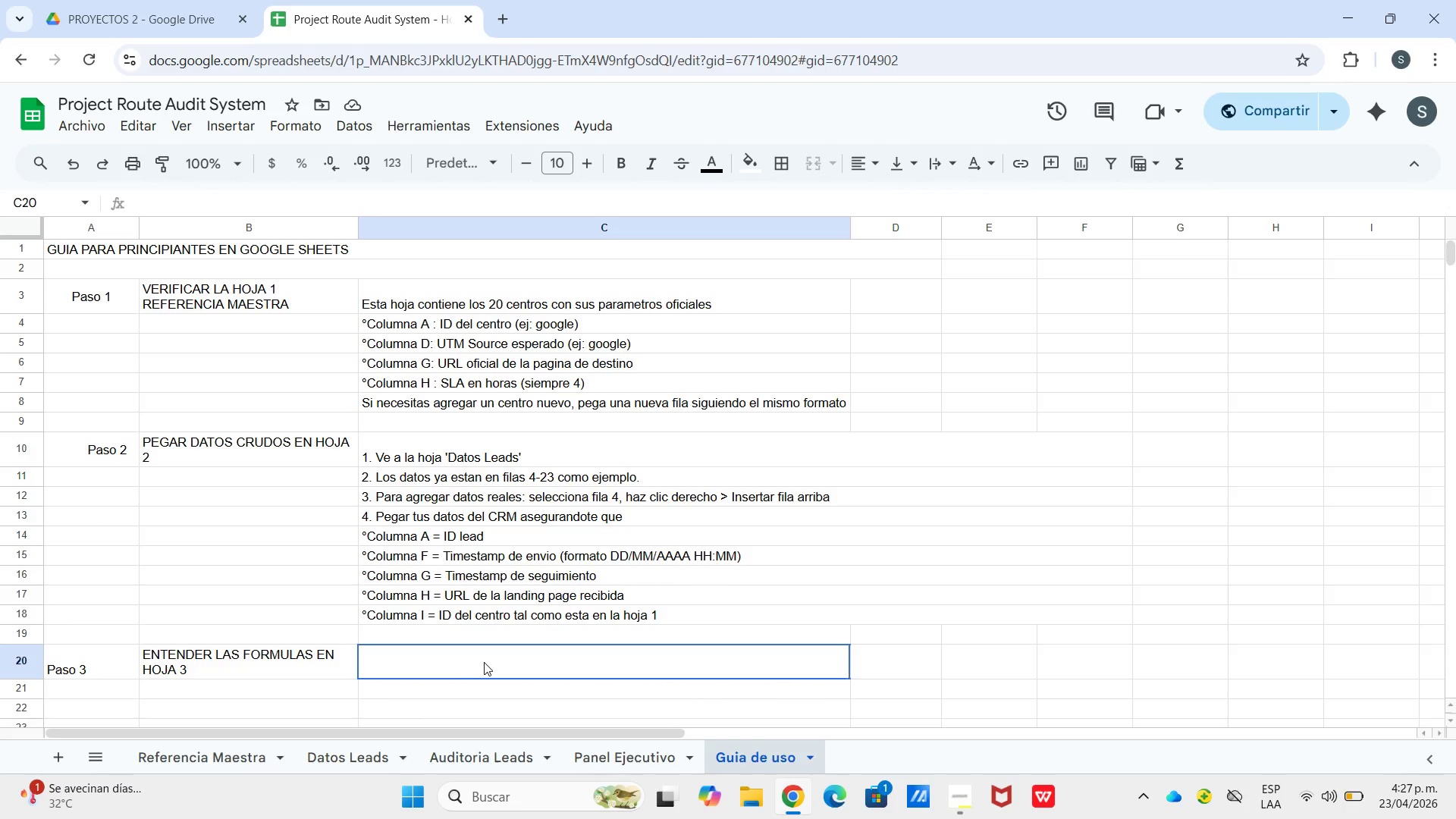 
left_click_drag(start_coordinate=[480, 662], to_coordinate=[484, 662])
 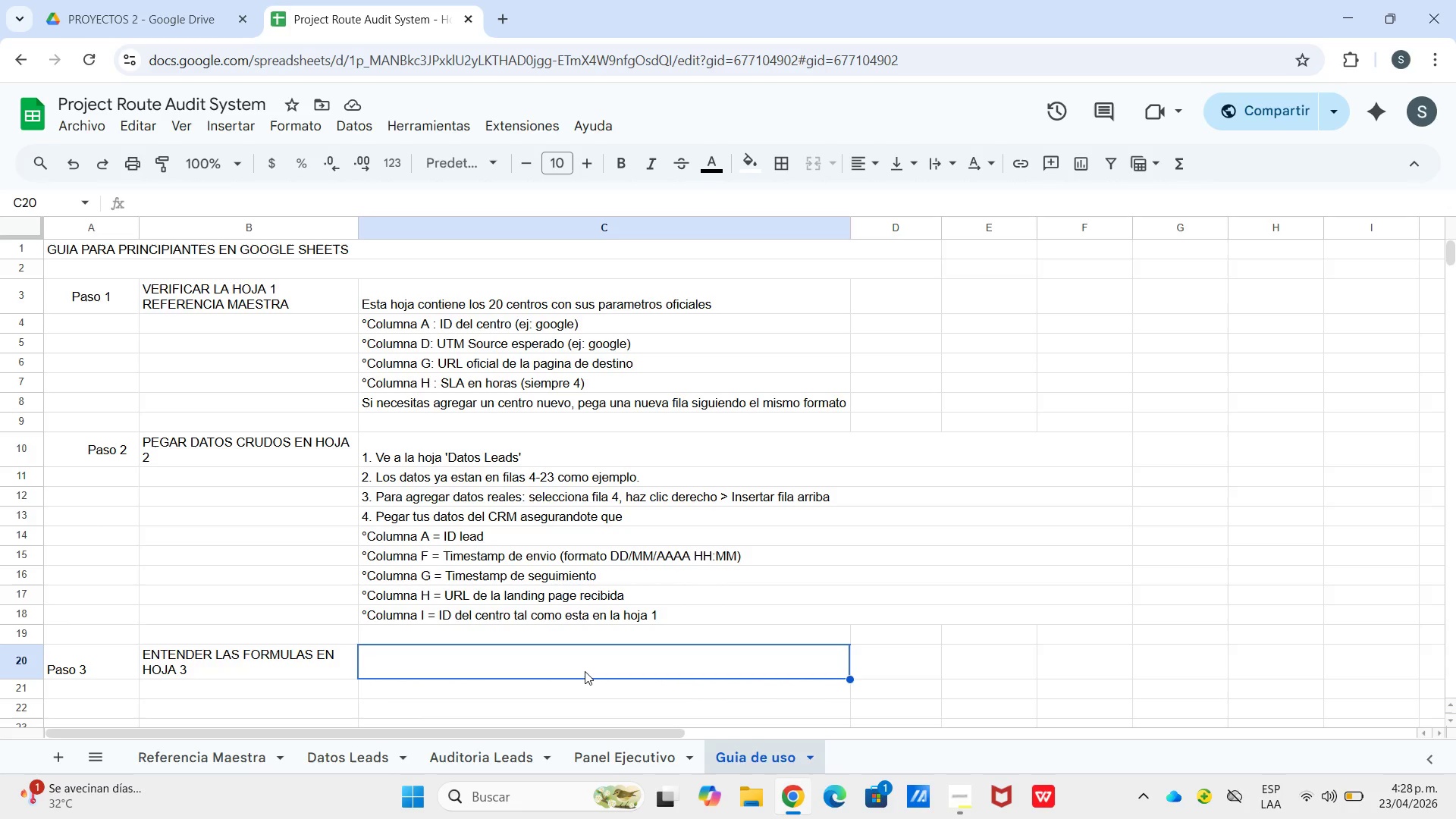 
wait(7.45)
 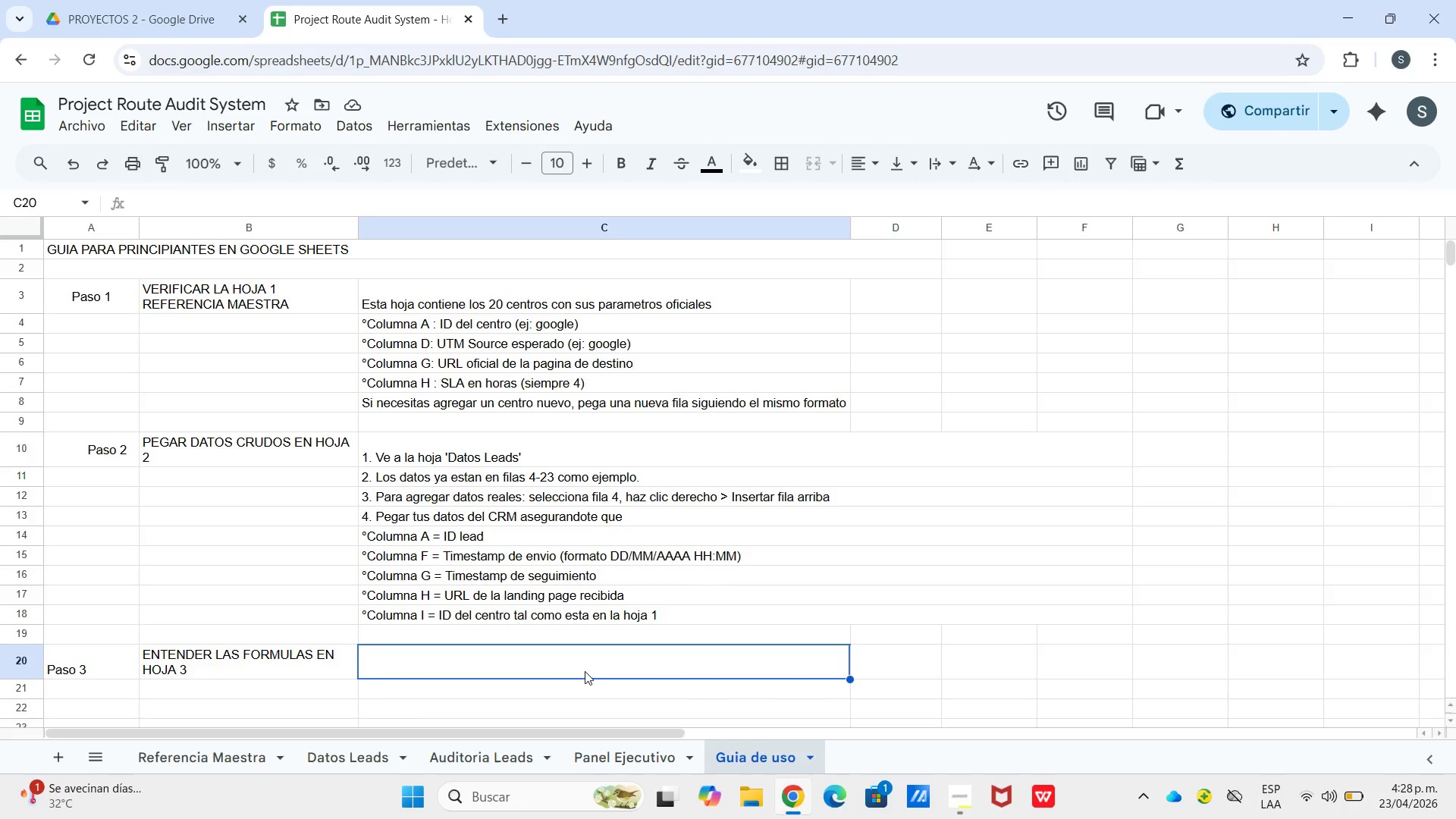 
left_click_drag(start_coordinate=[530, 669], to_coordinate=[535, 667])
 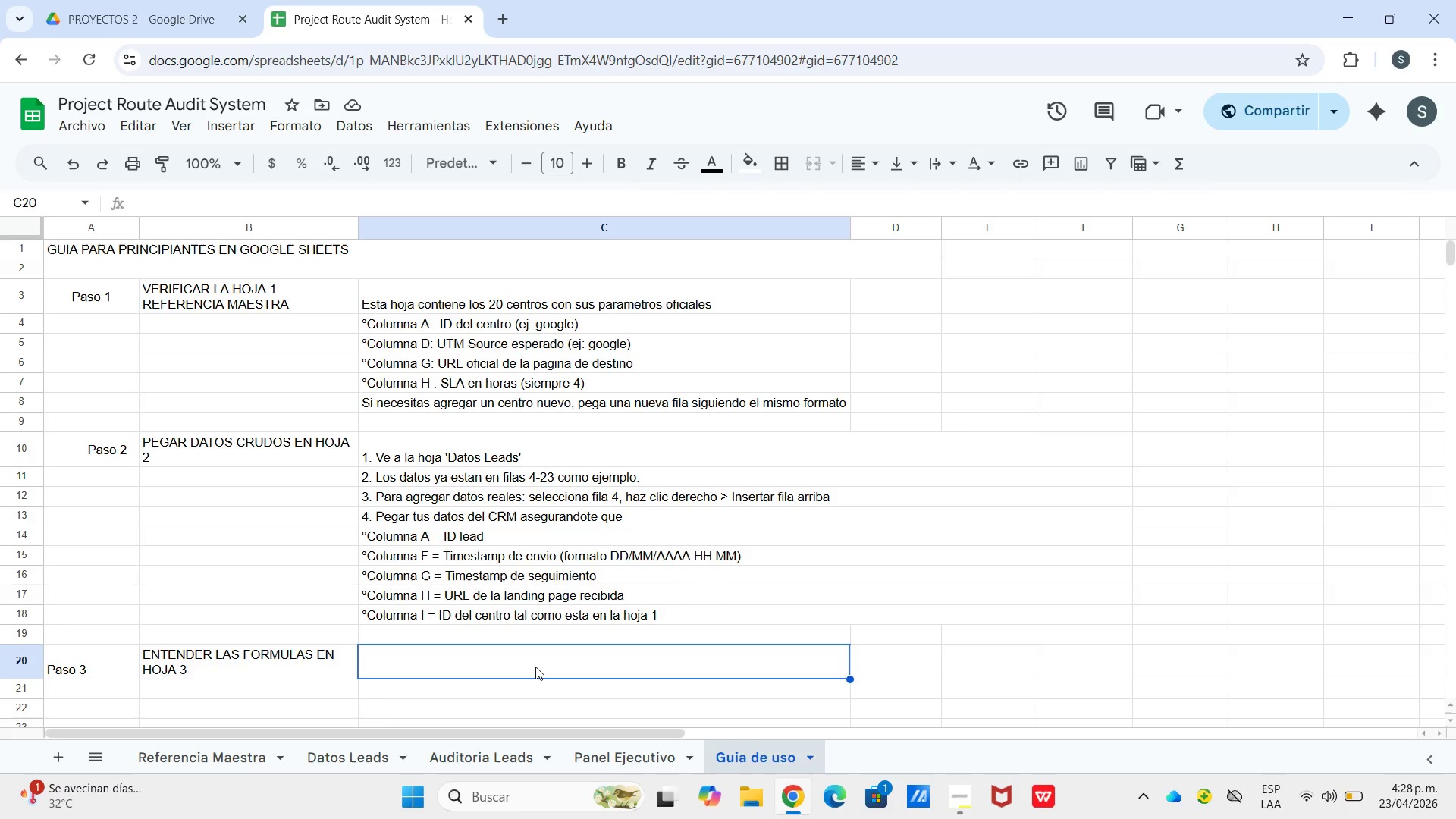 
double_click([535, 667])
 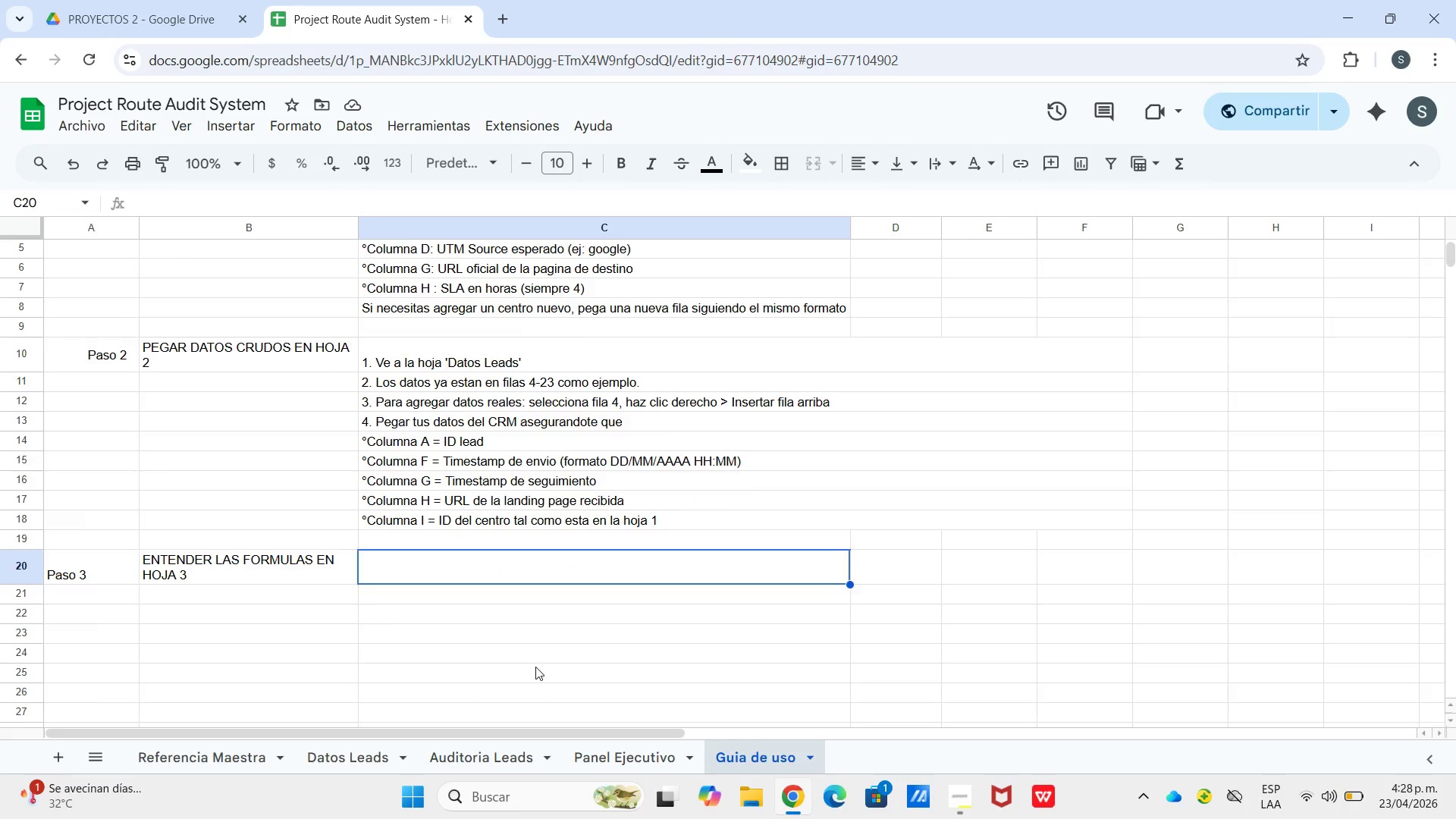 
scroll: coordinate [535, 667], scroll_direction: down, amount: 2.0
 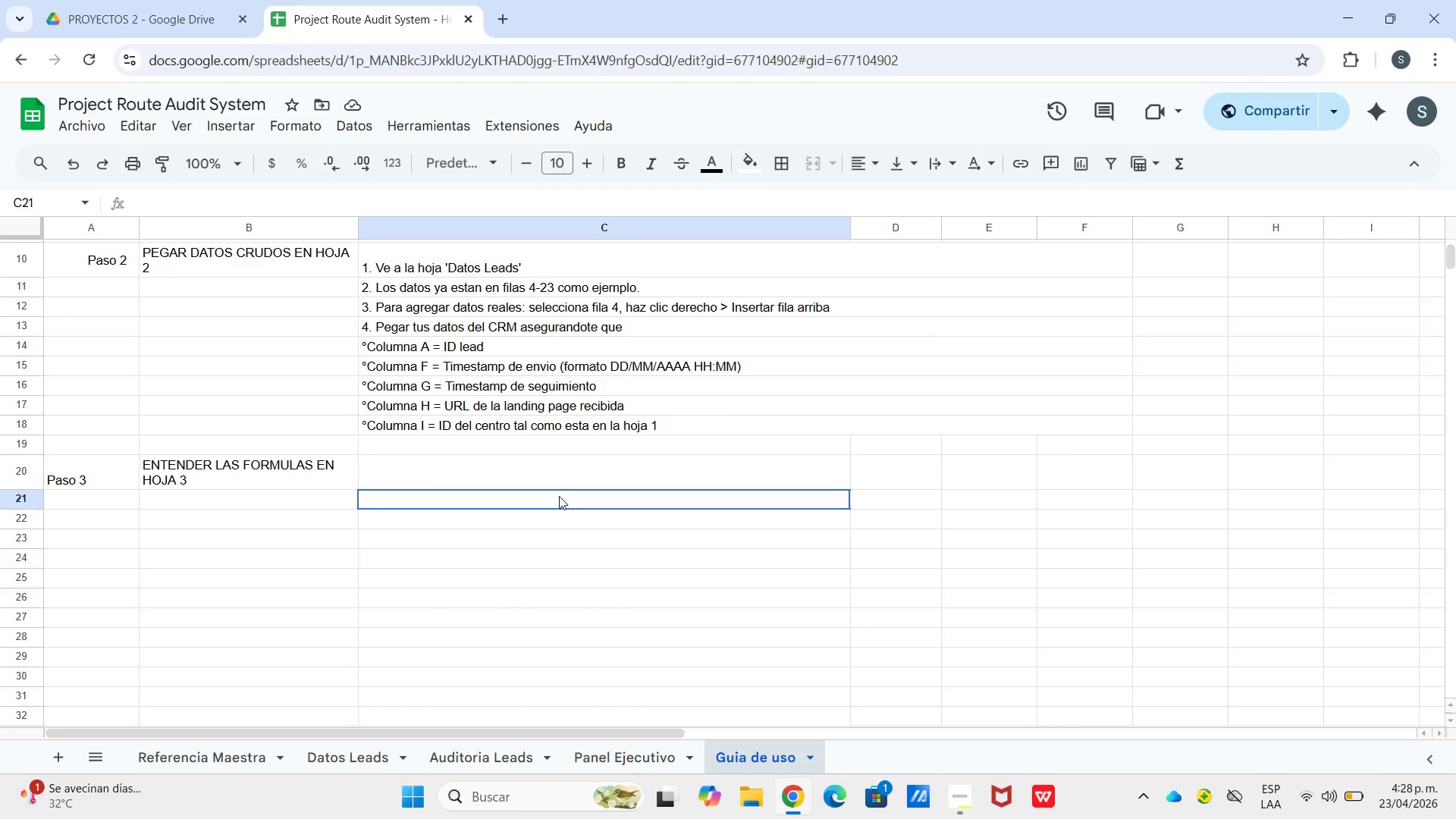 
left_click([559, 496])
 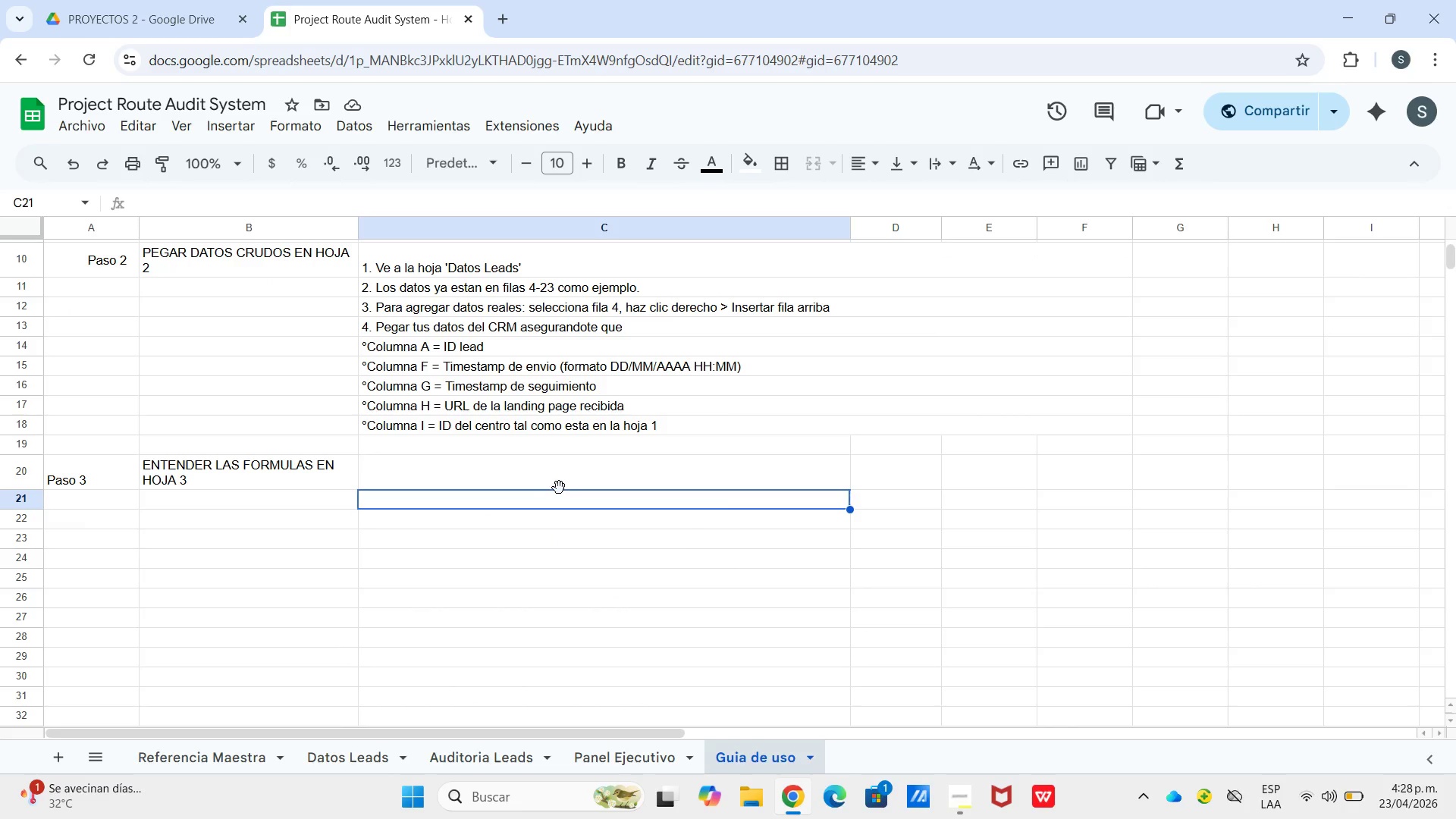 
double_click([559, 488])
 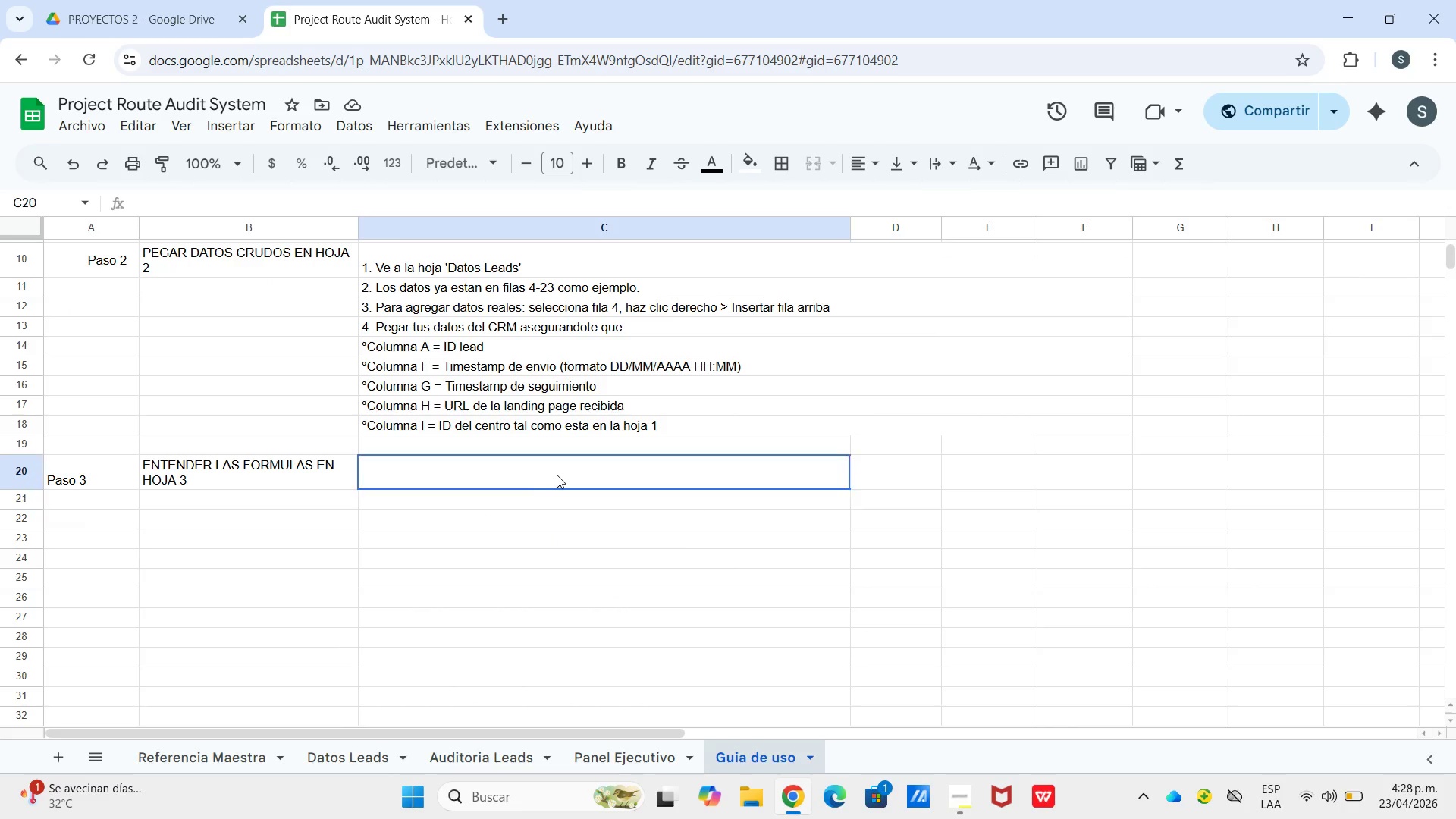 
triple_click([557, 475])
 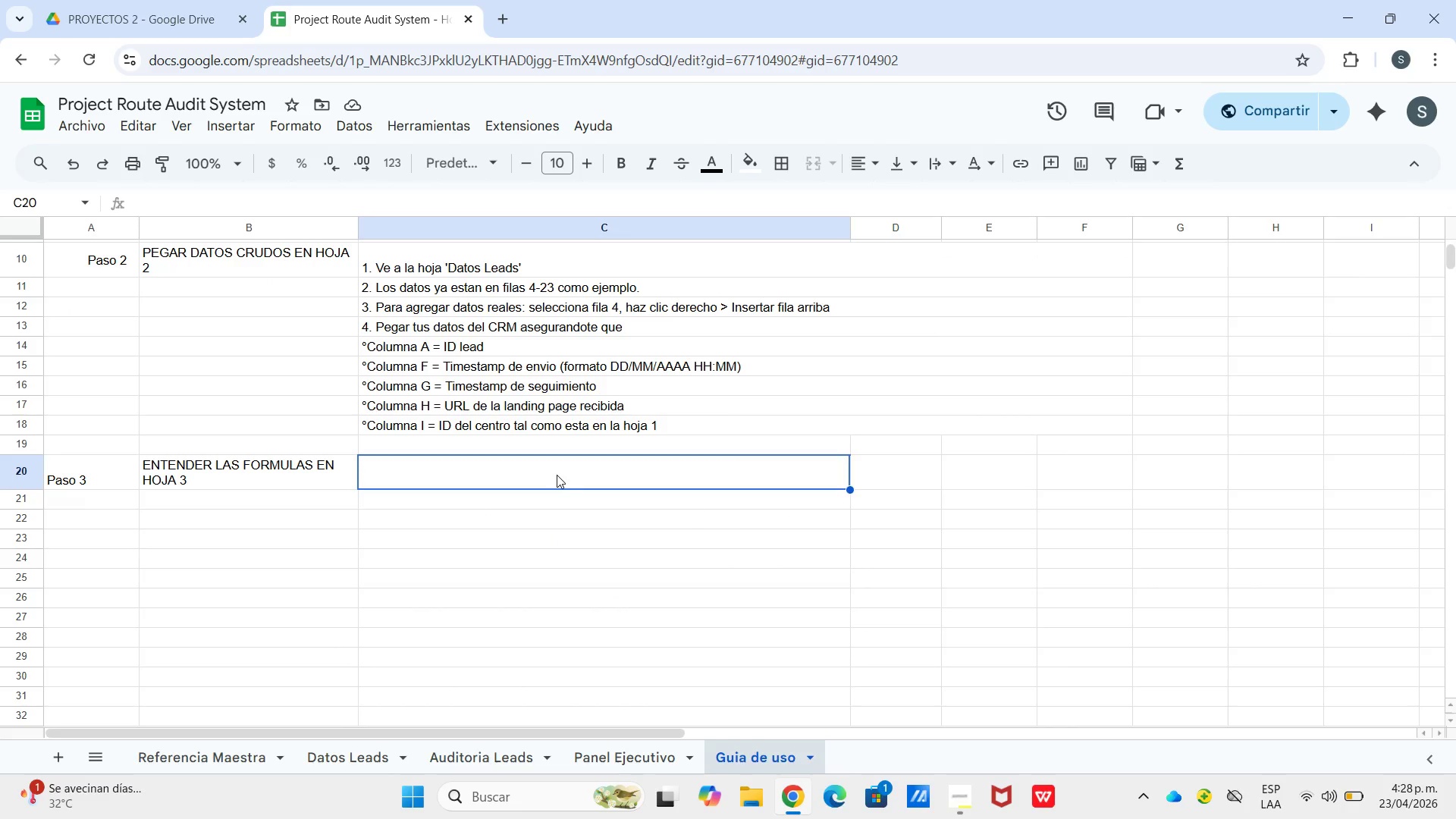 
triple_click([557, 475])
 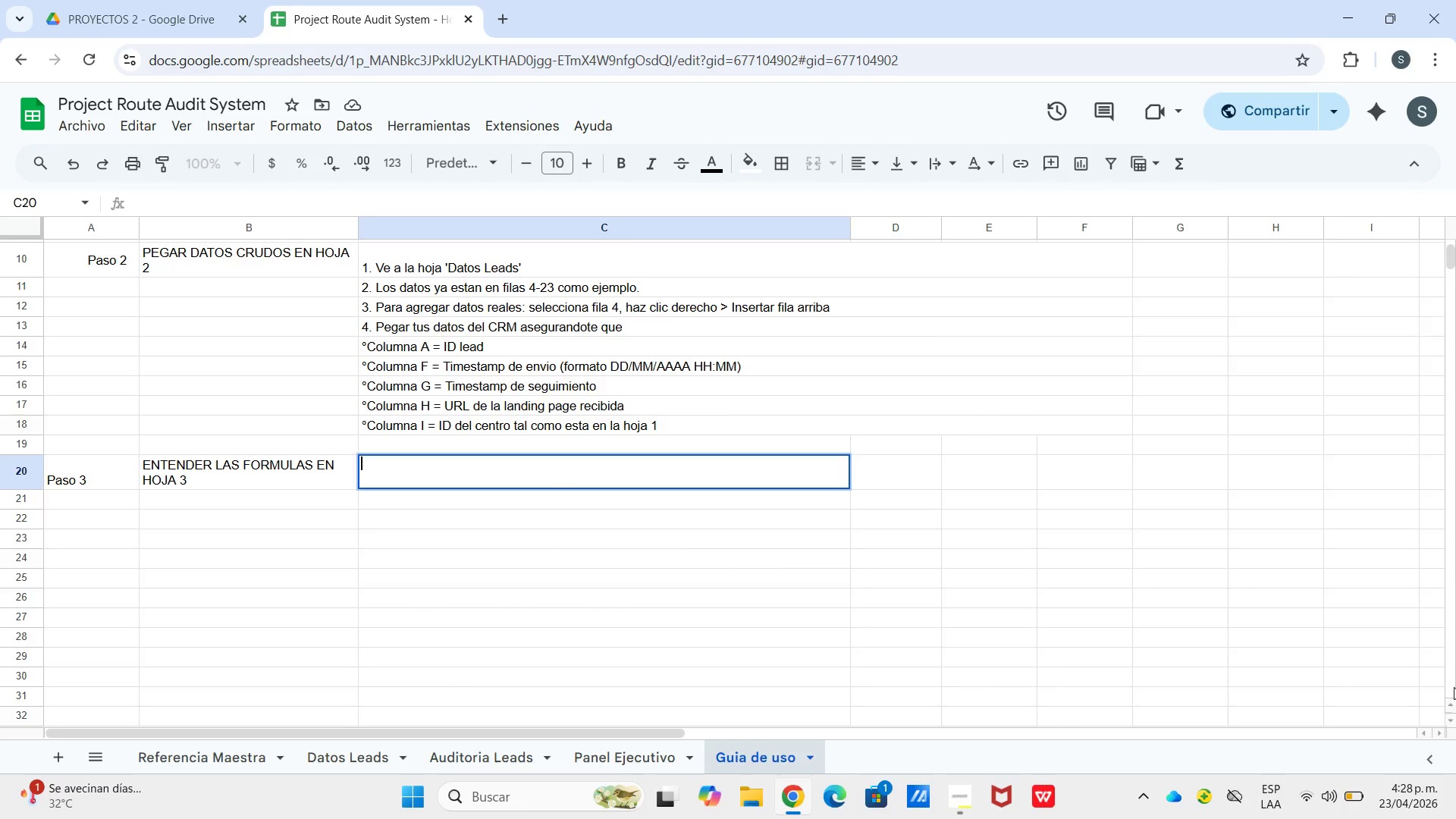 
type(La hoja )
 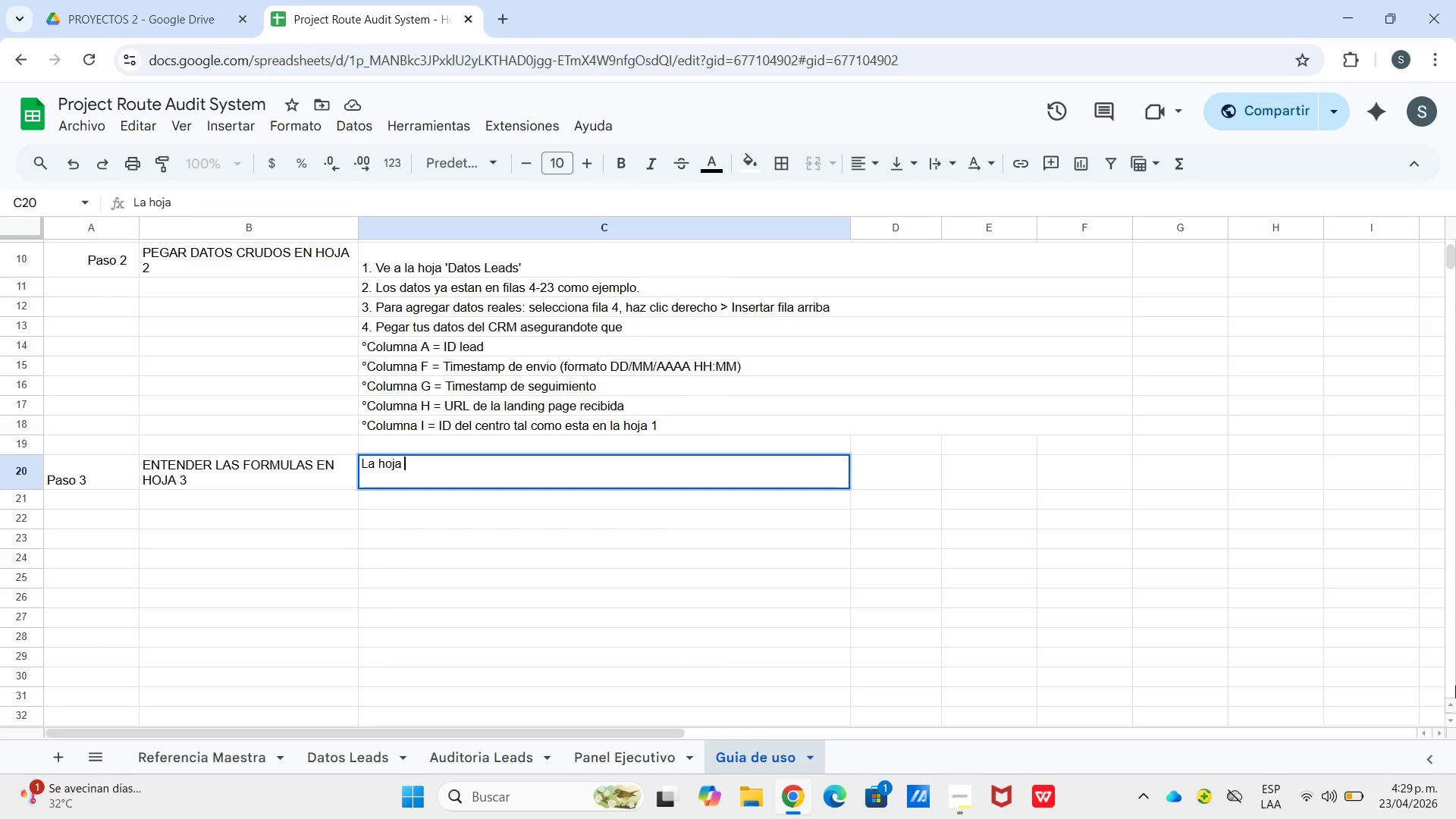 
wait(51.66)
 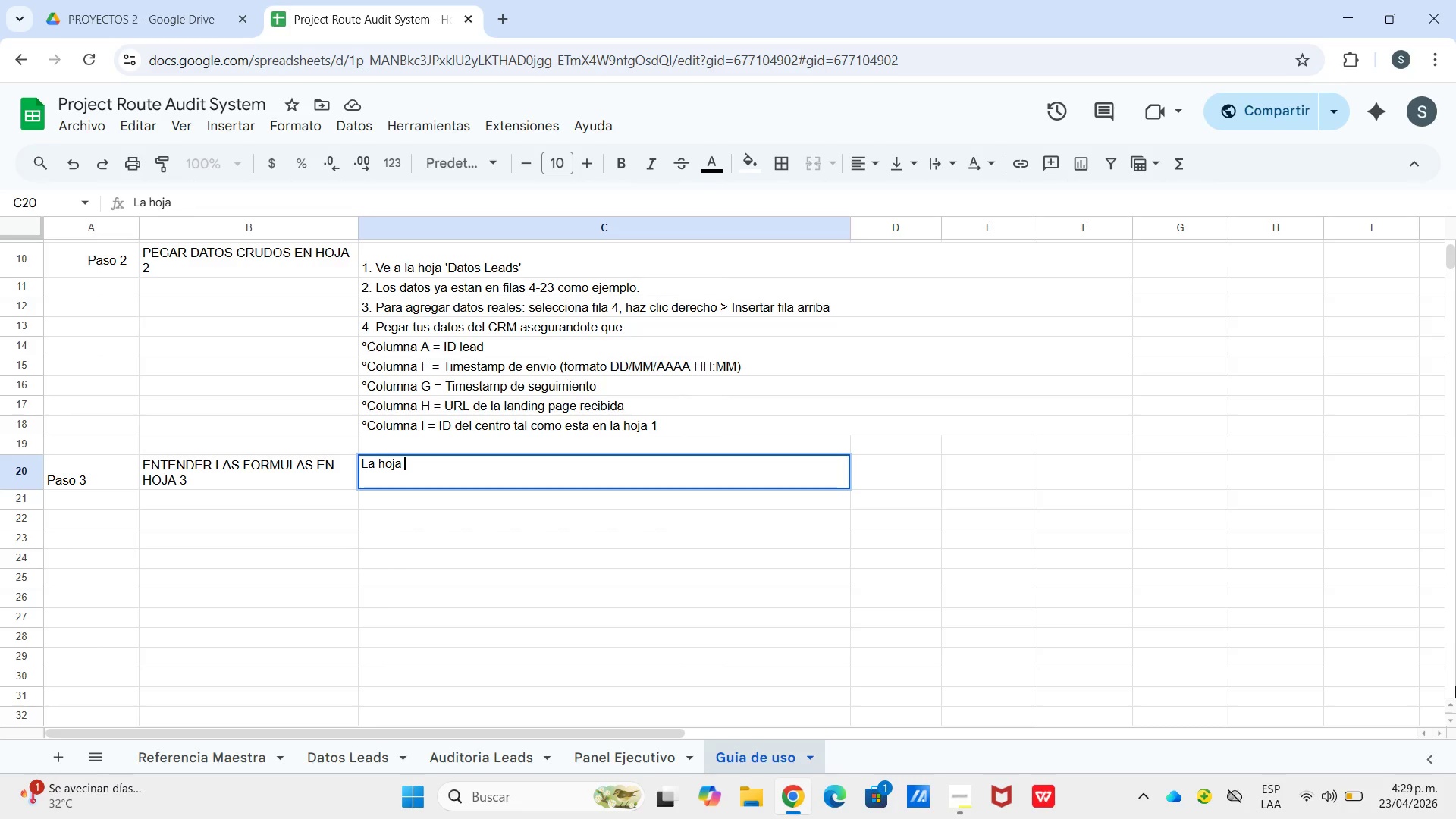 
left_click([1455, 686])
 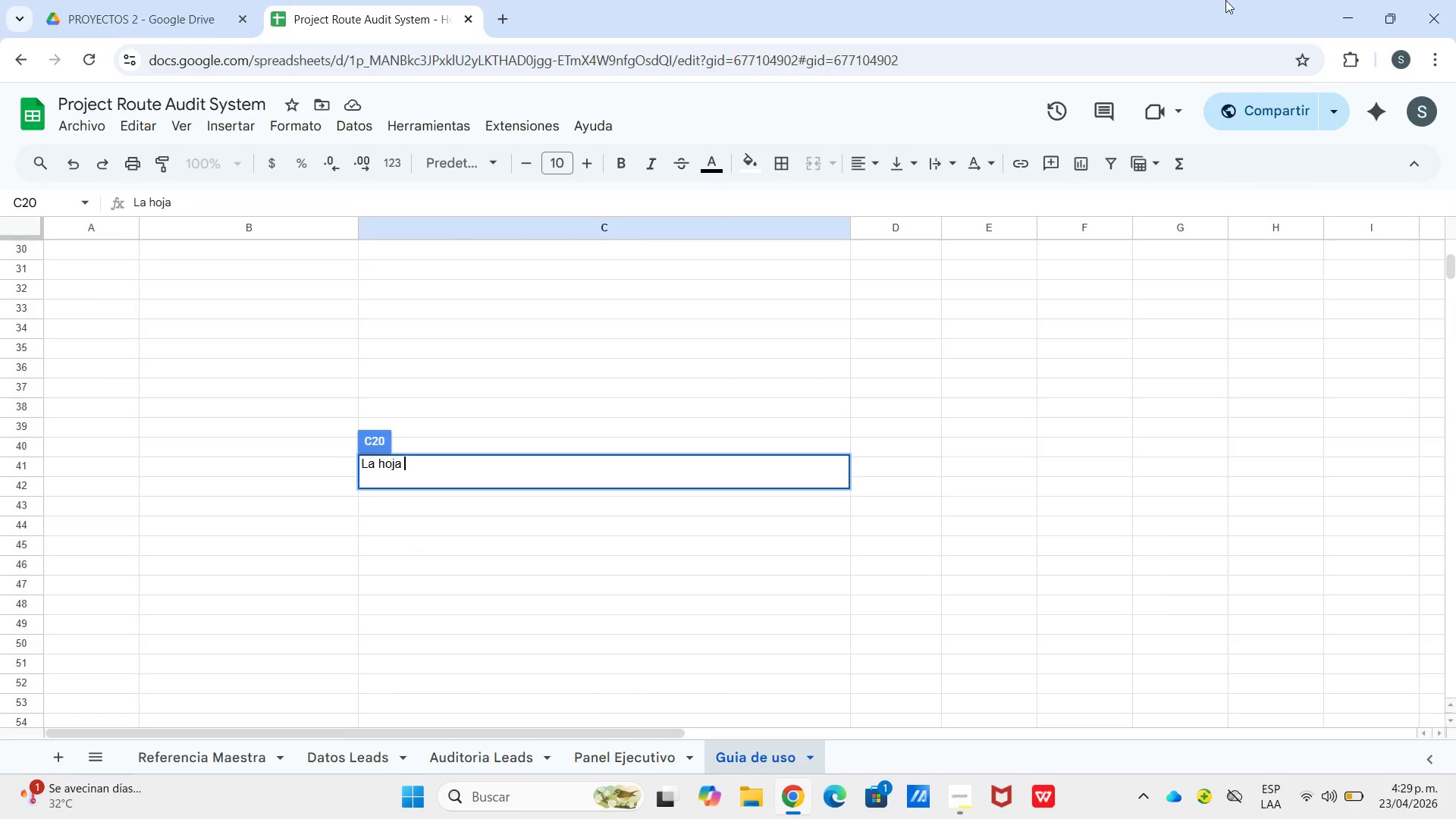 
scroll: coordinate [650, 325], scroll_direction: up, amount: 3.0
 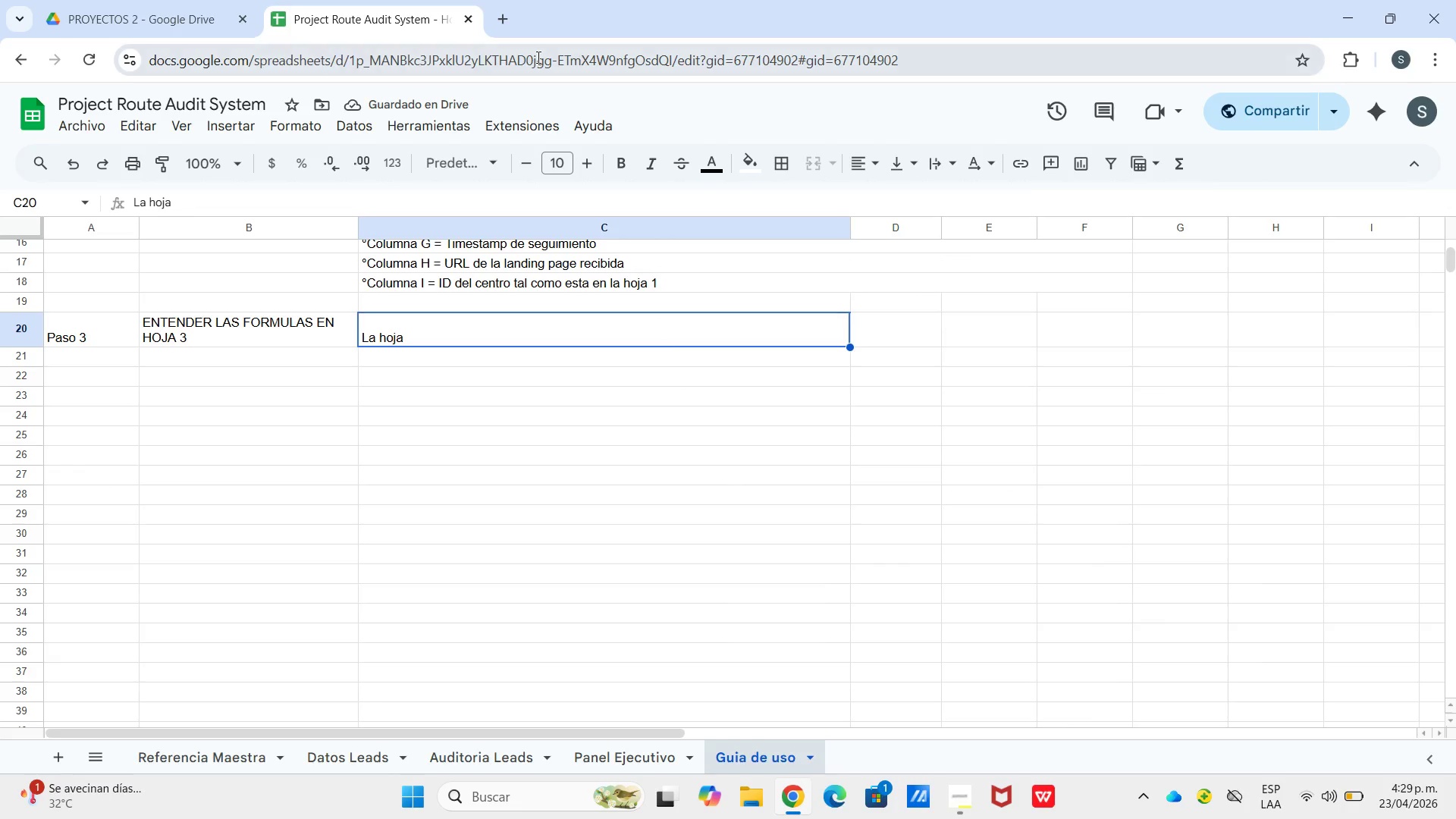 
key(Enter)
 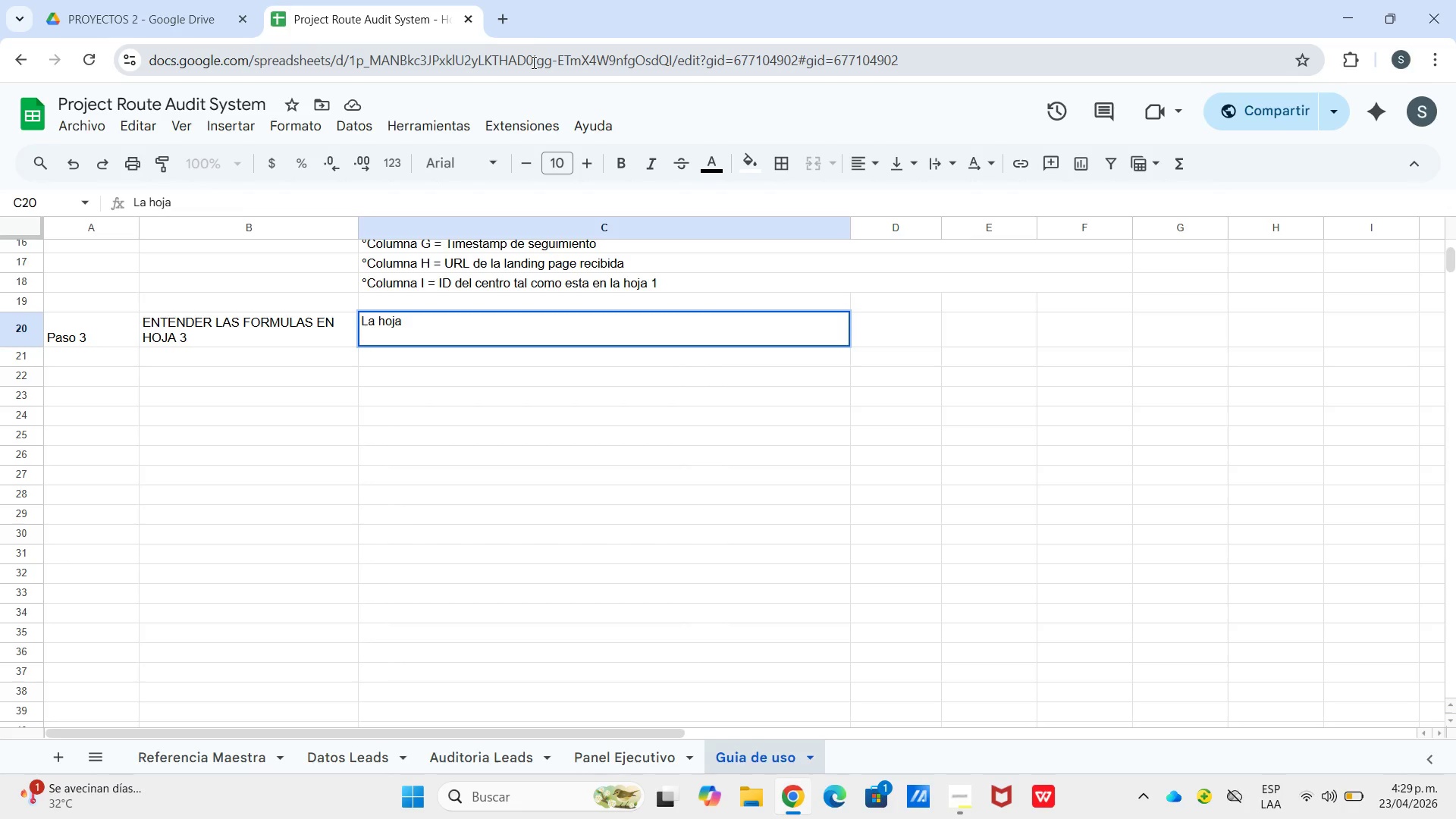 
wait(14.25)
 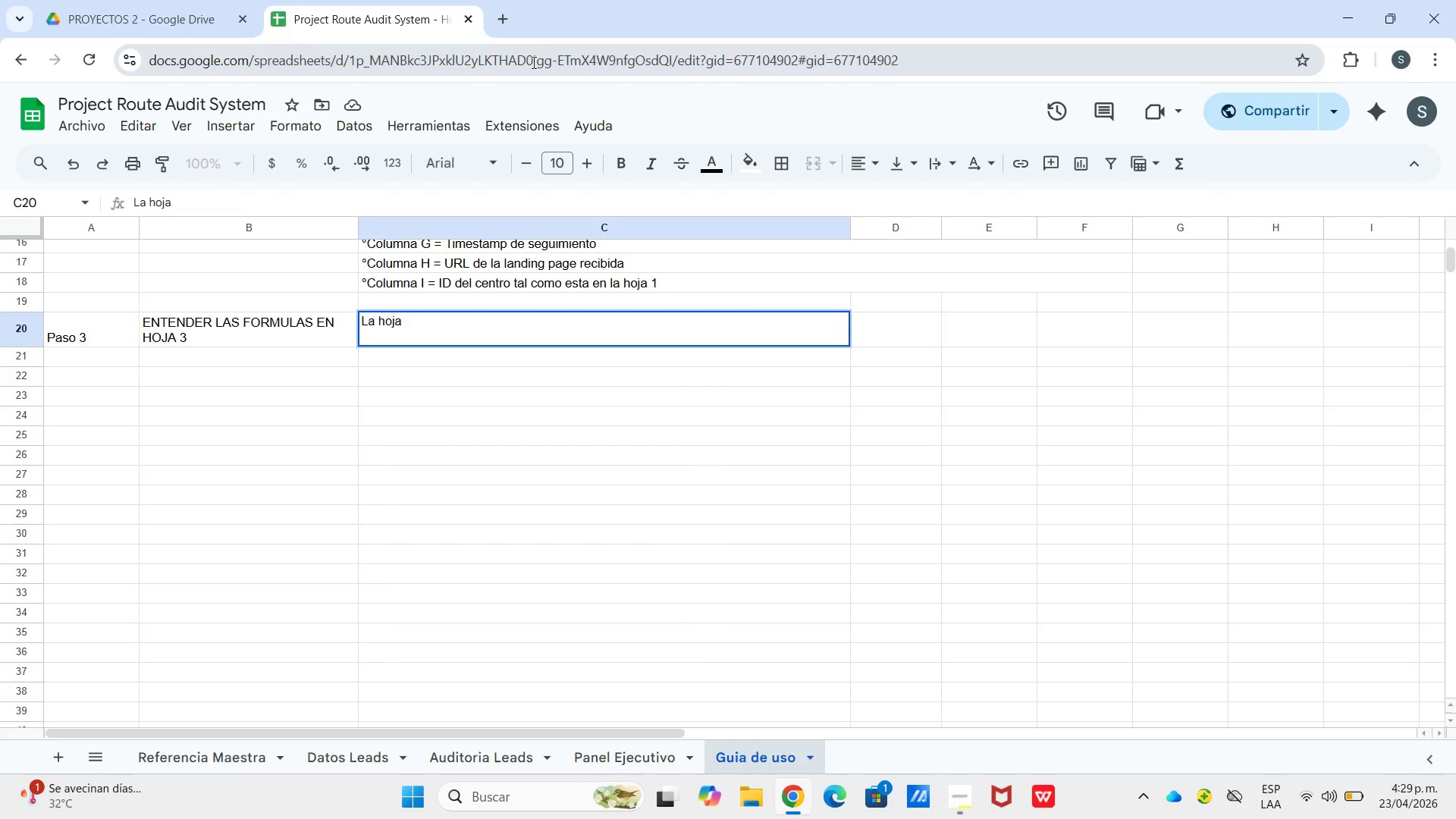 
type( Audi)
 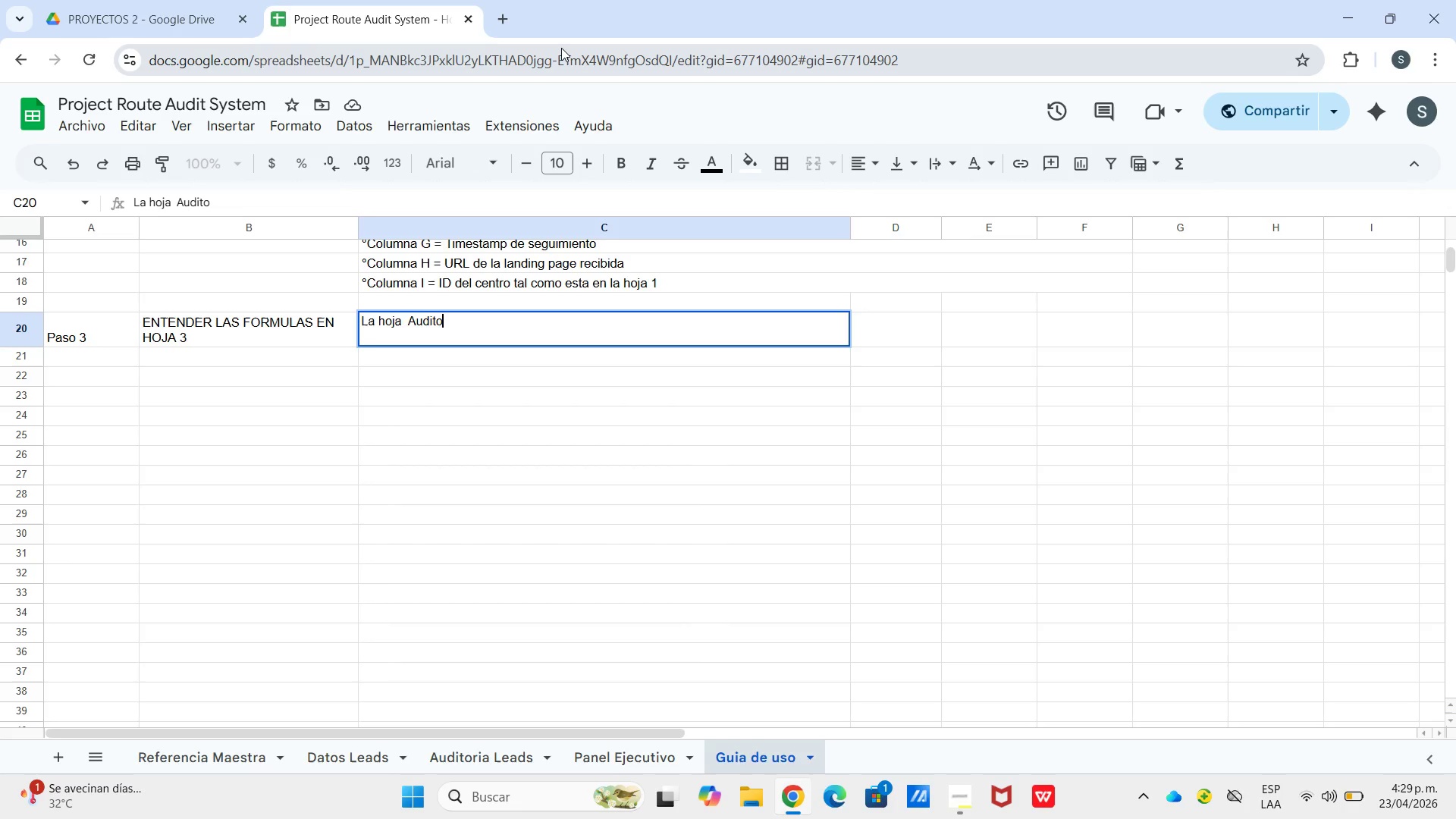 
 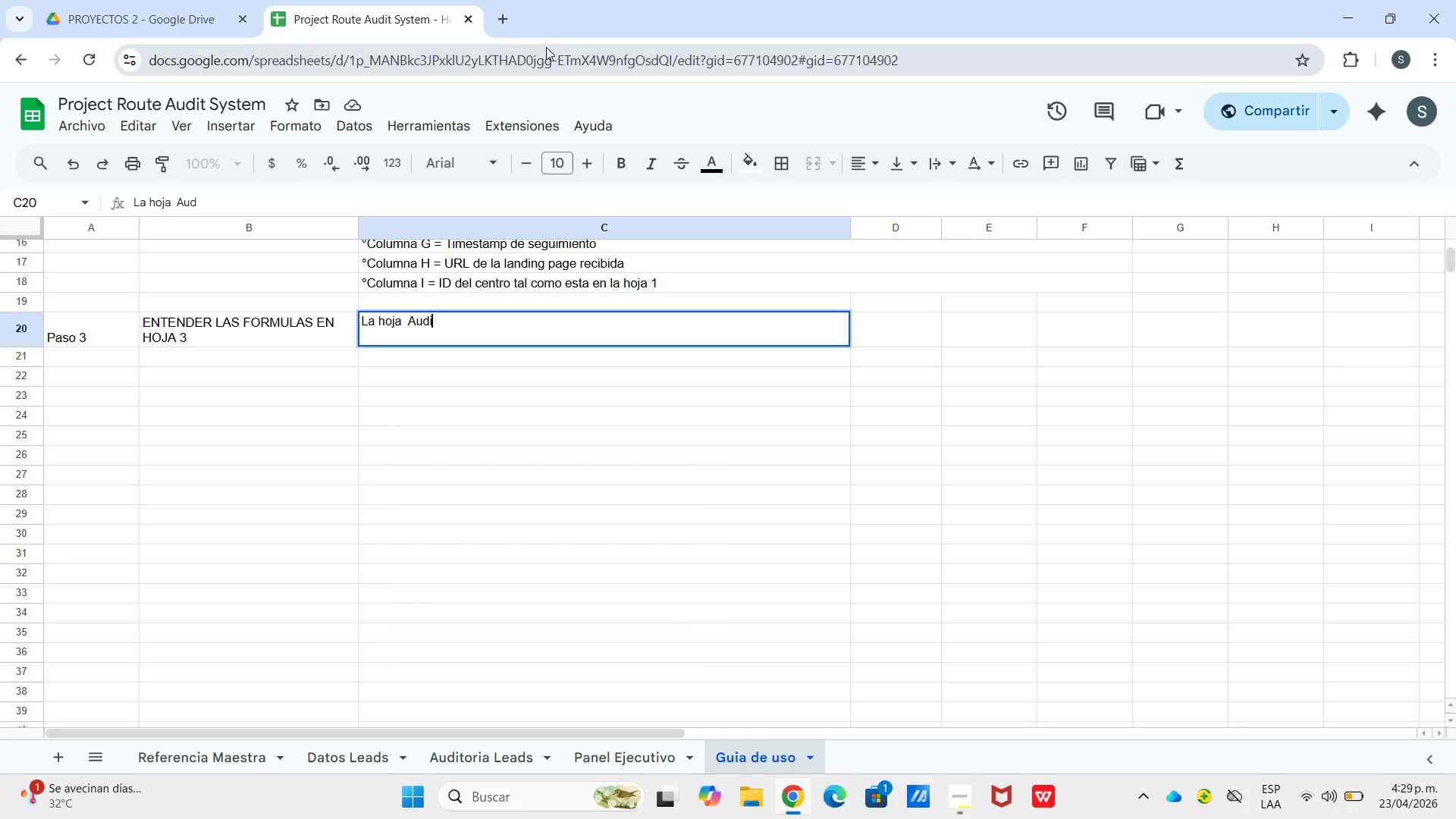 
type(toria Leads tiene estas formulas clqave)
key(Backspace)
key(Backspace)
key(Backspace)
key(Backspace)
type(ave)
 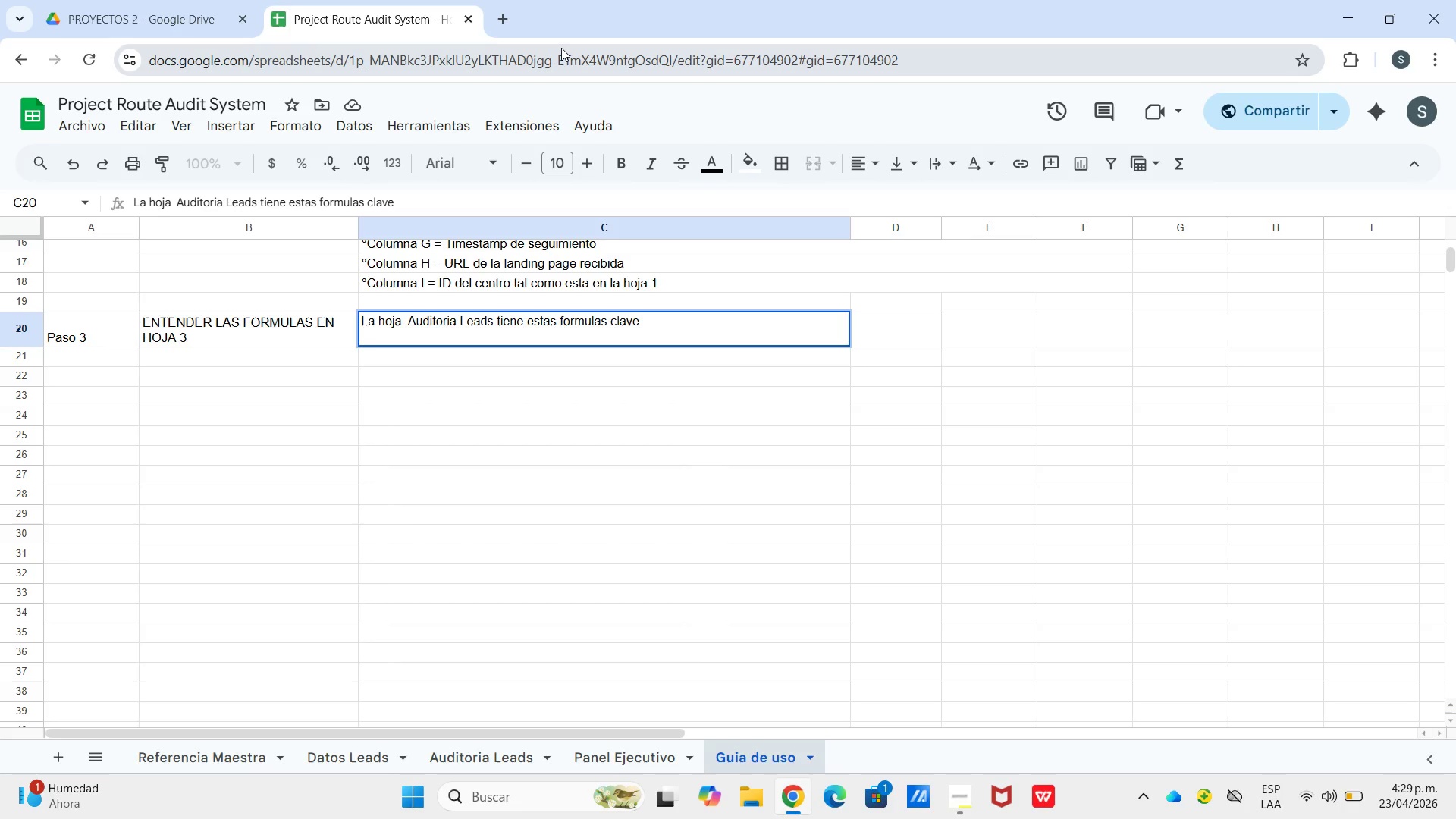 
key(Enter)
 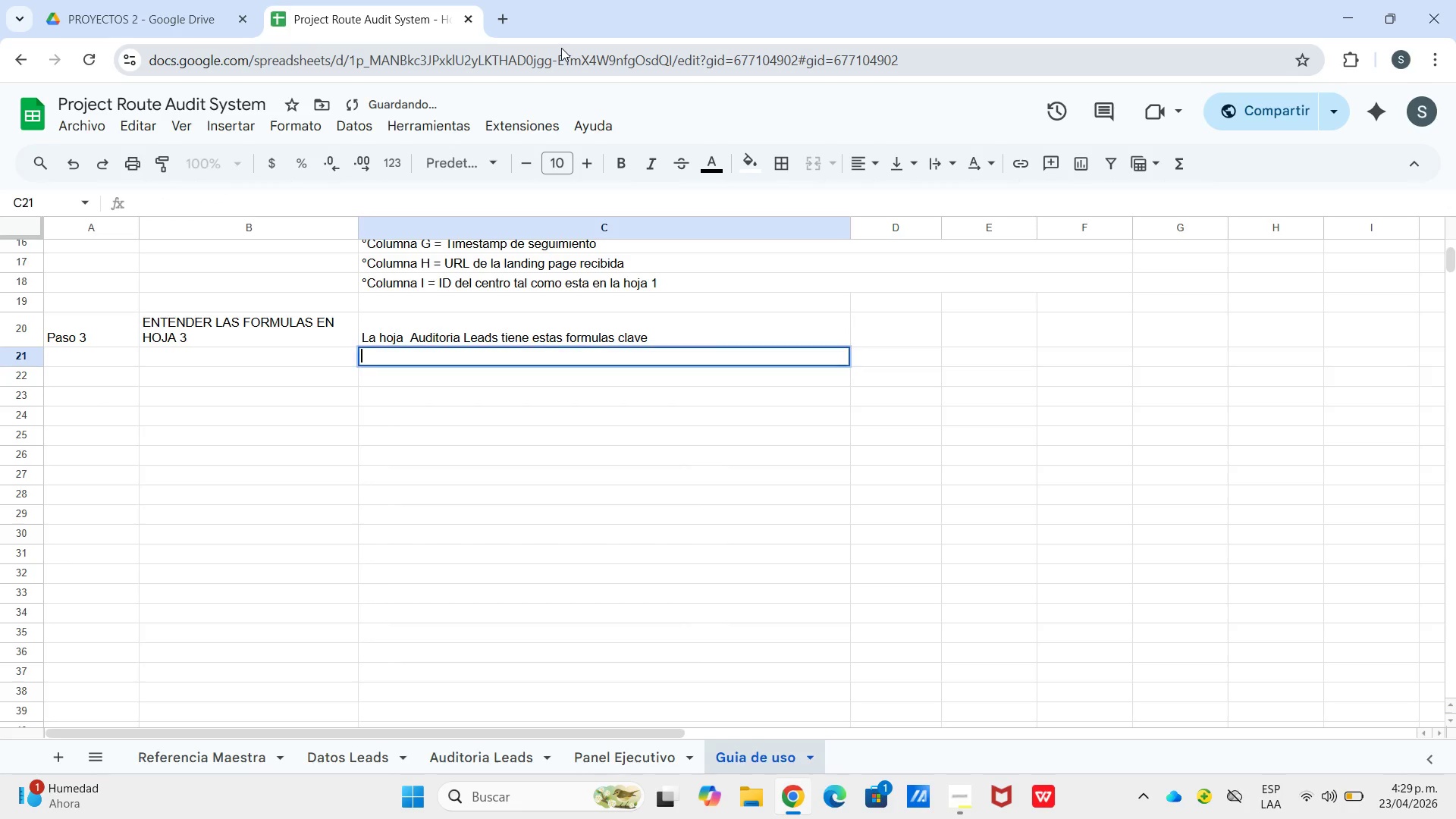 
key(Enter)
 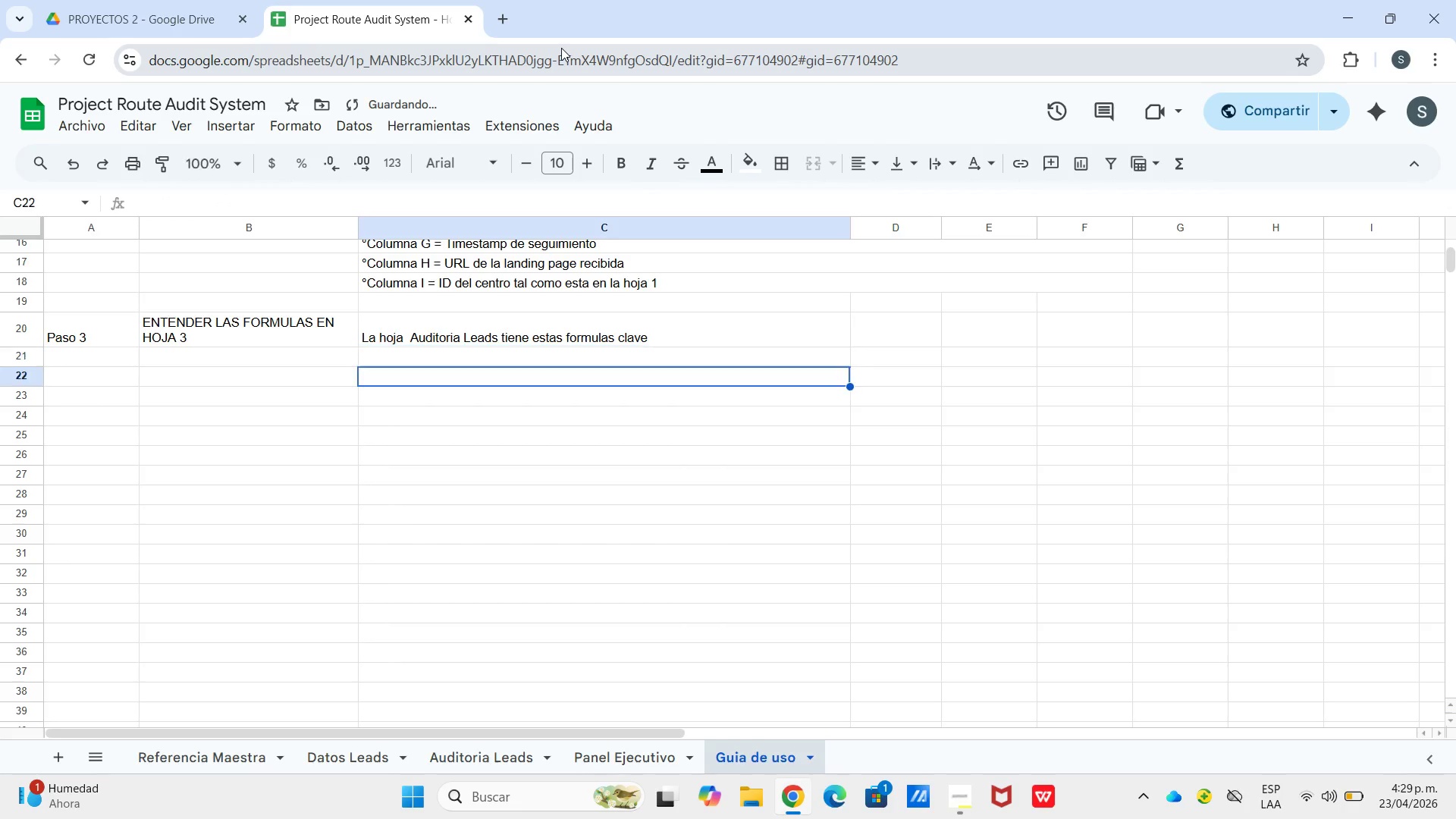 
key(Enter)
 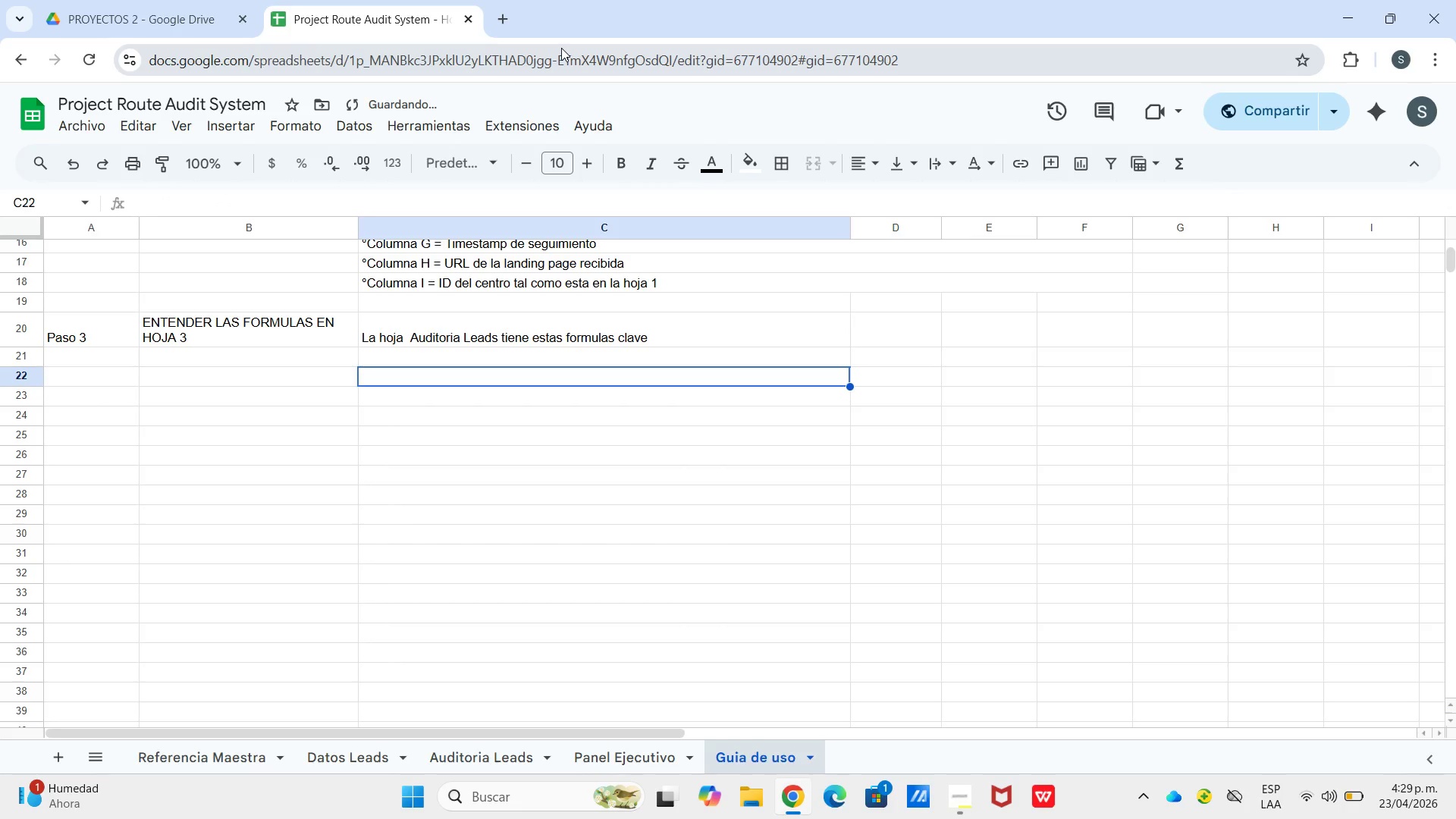 
type(FORMULA DE HOJAS *)
 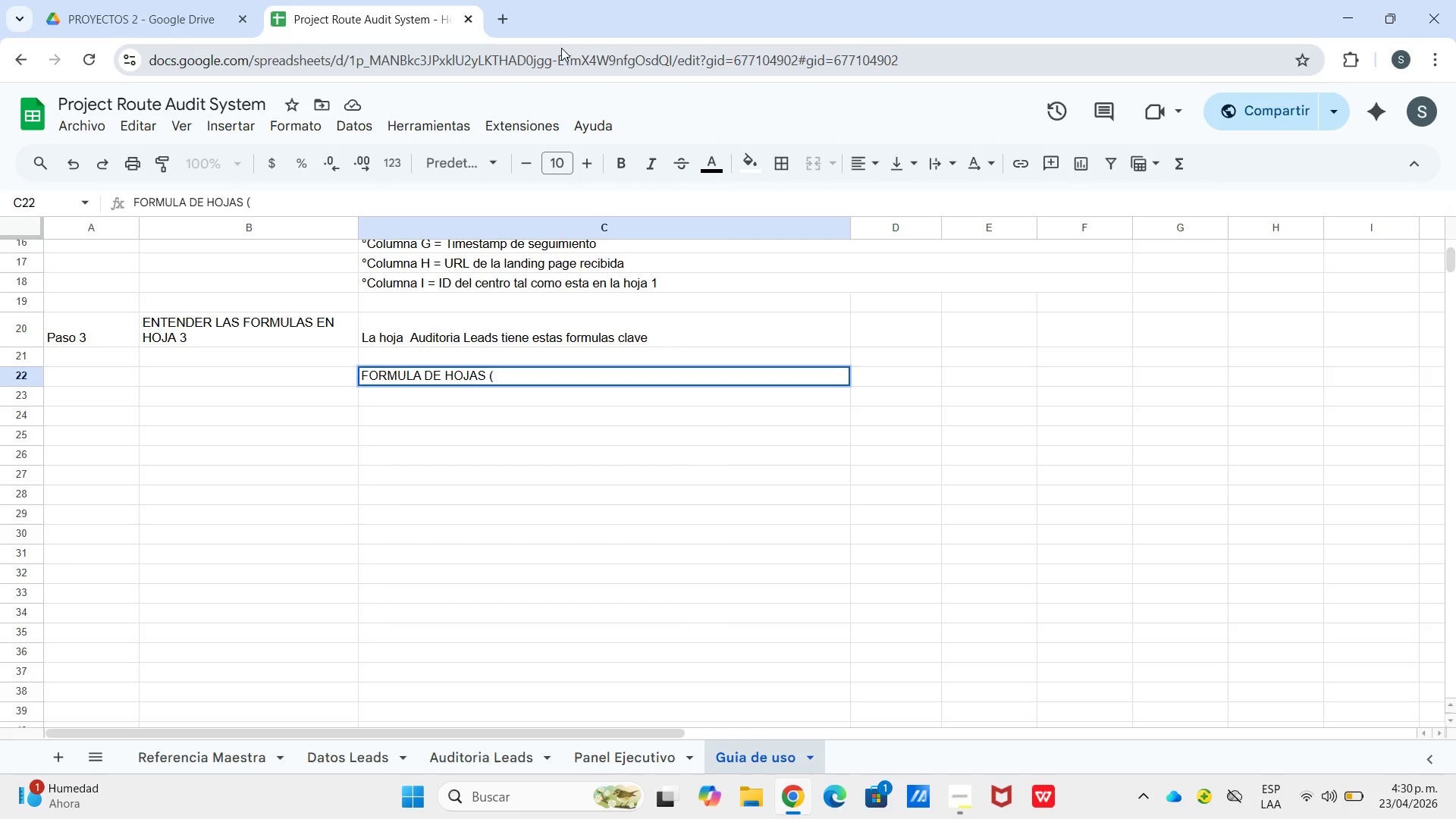 
wait(10.09)
 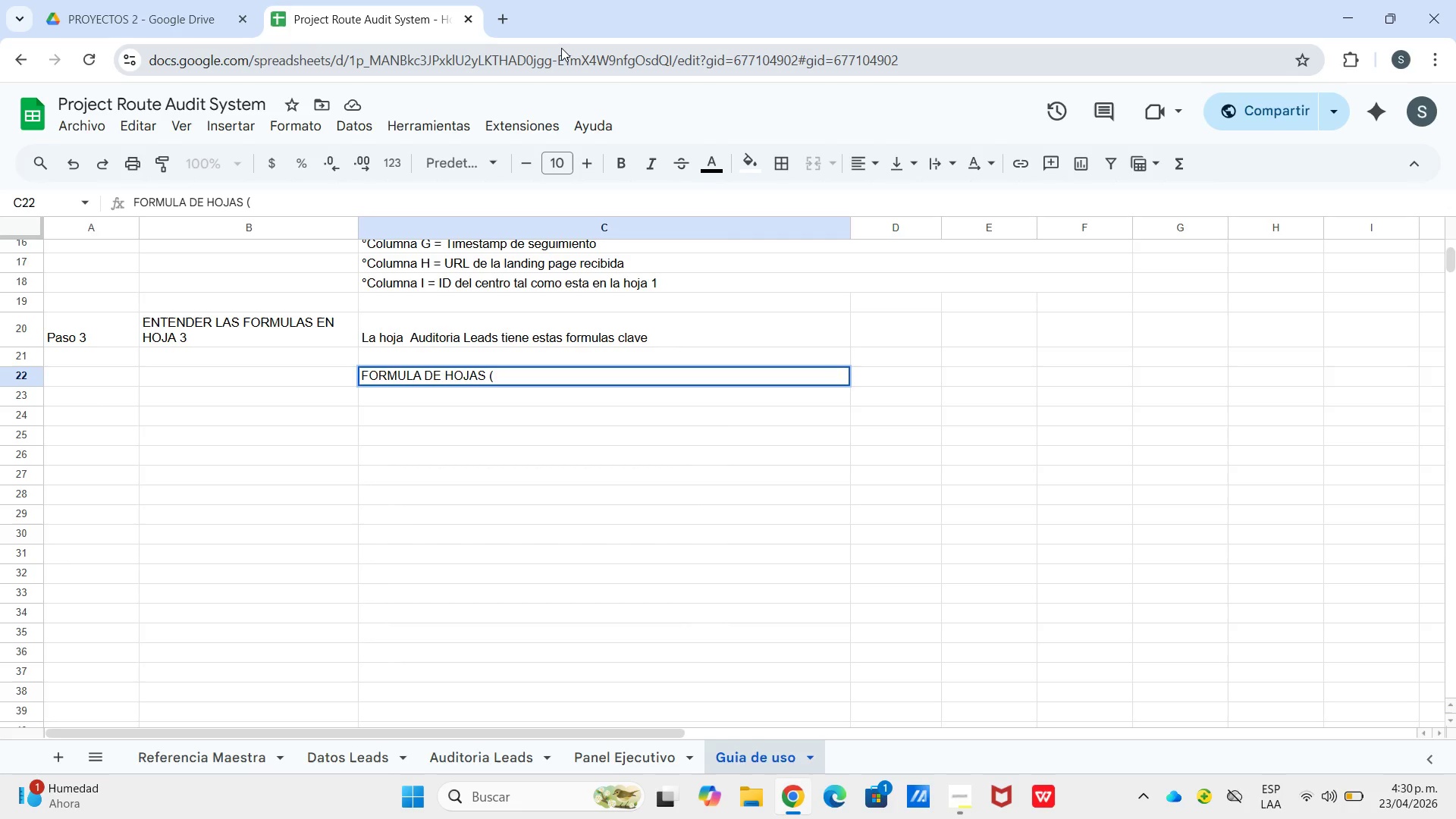 
key(Slash)
 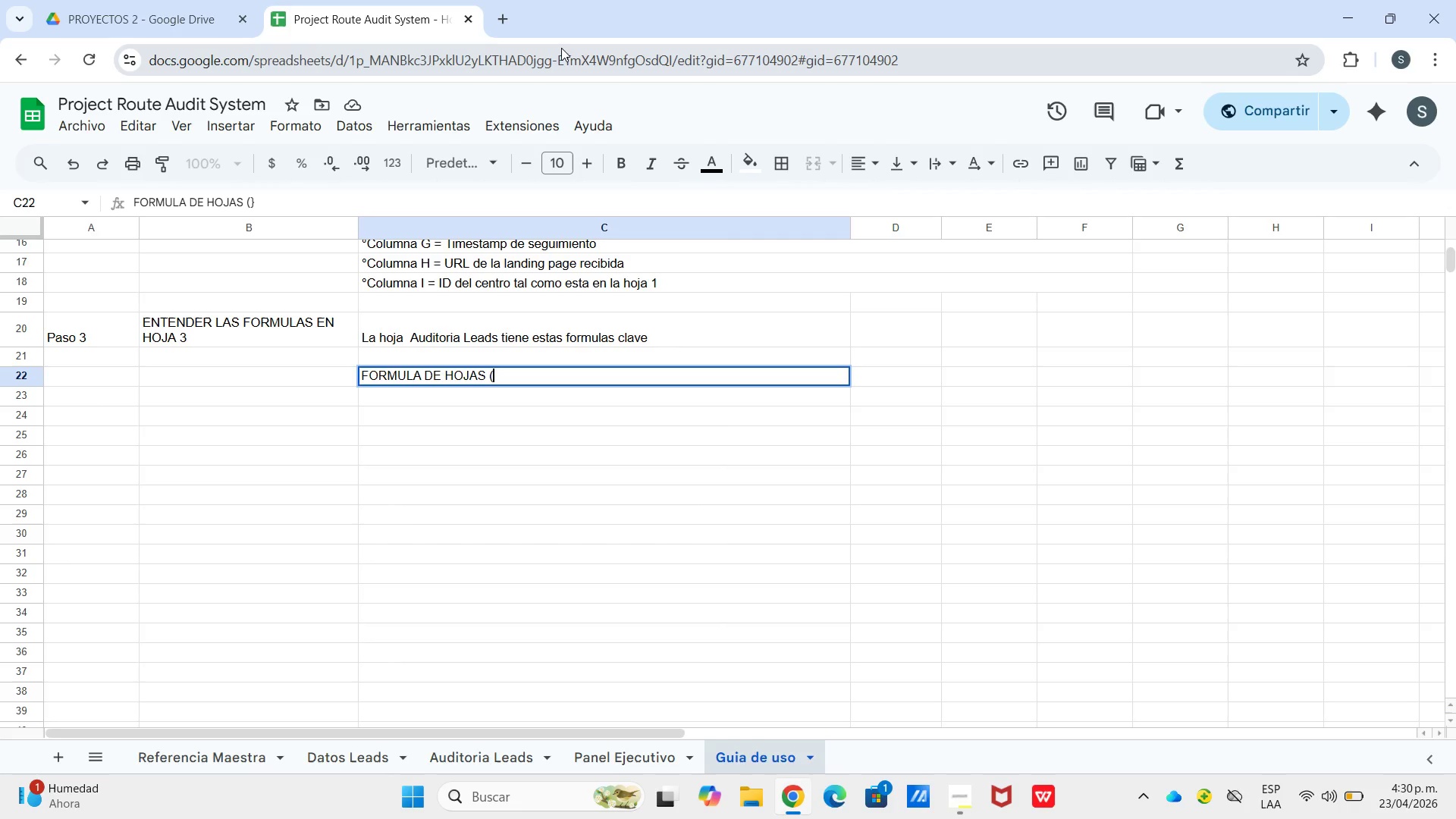 
key(Backspace)
 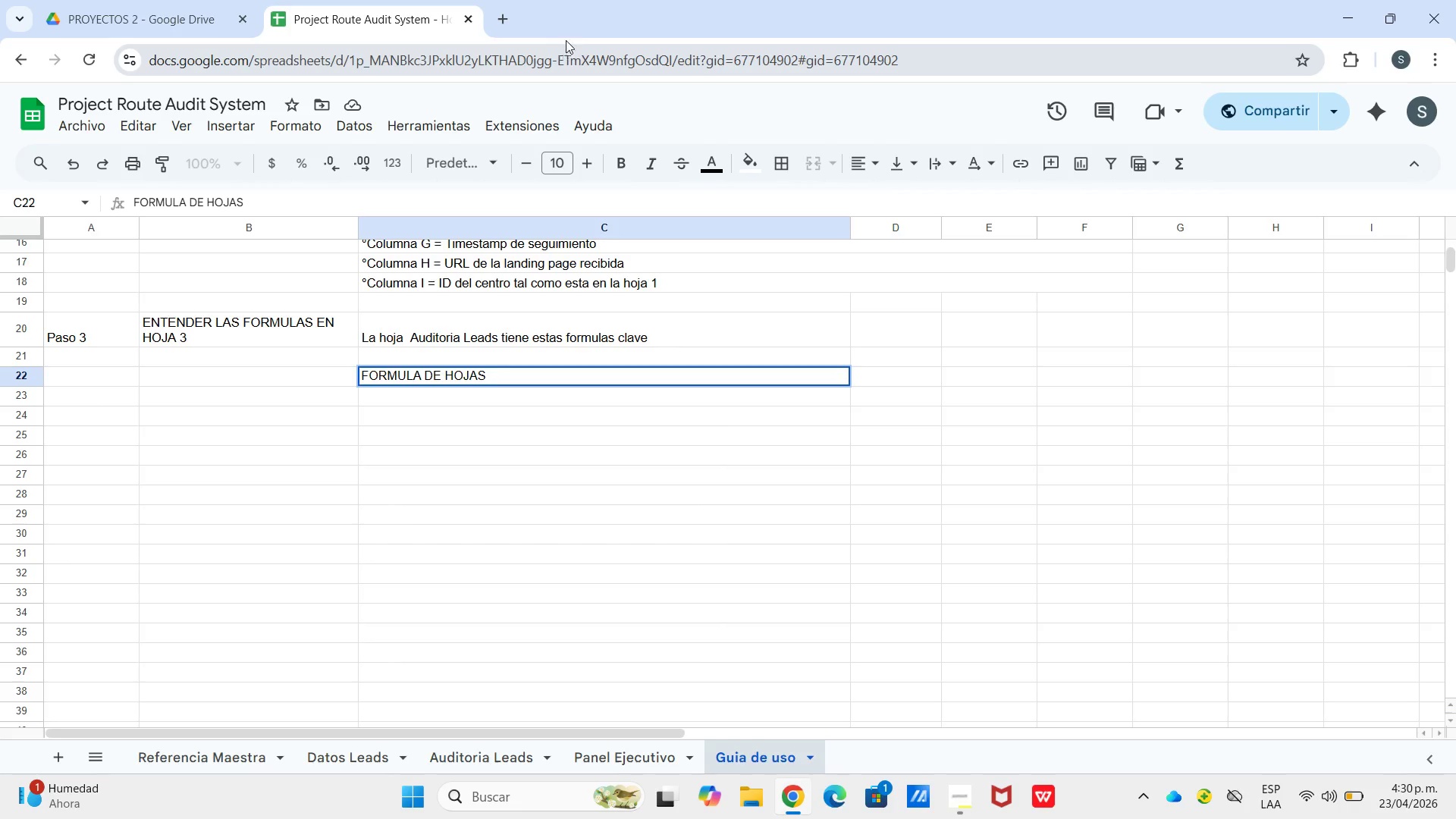 
key(Backspace)
 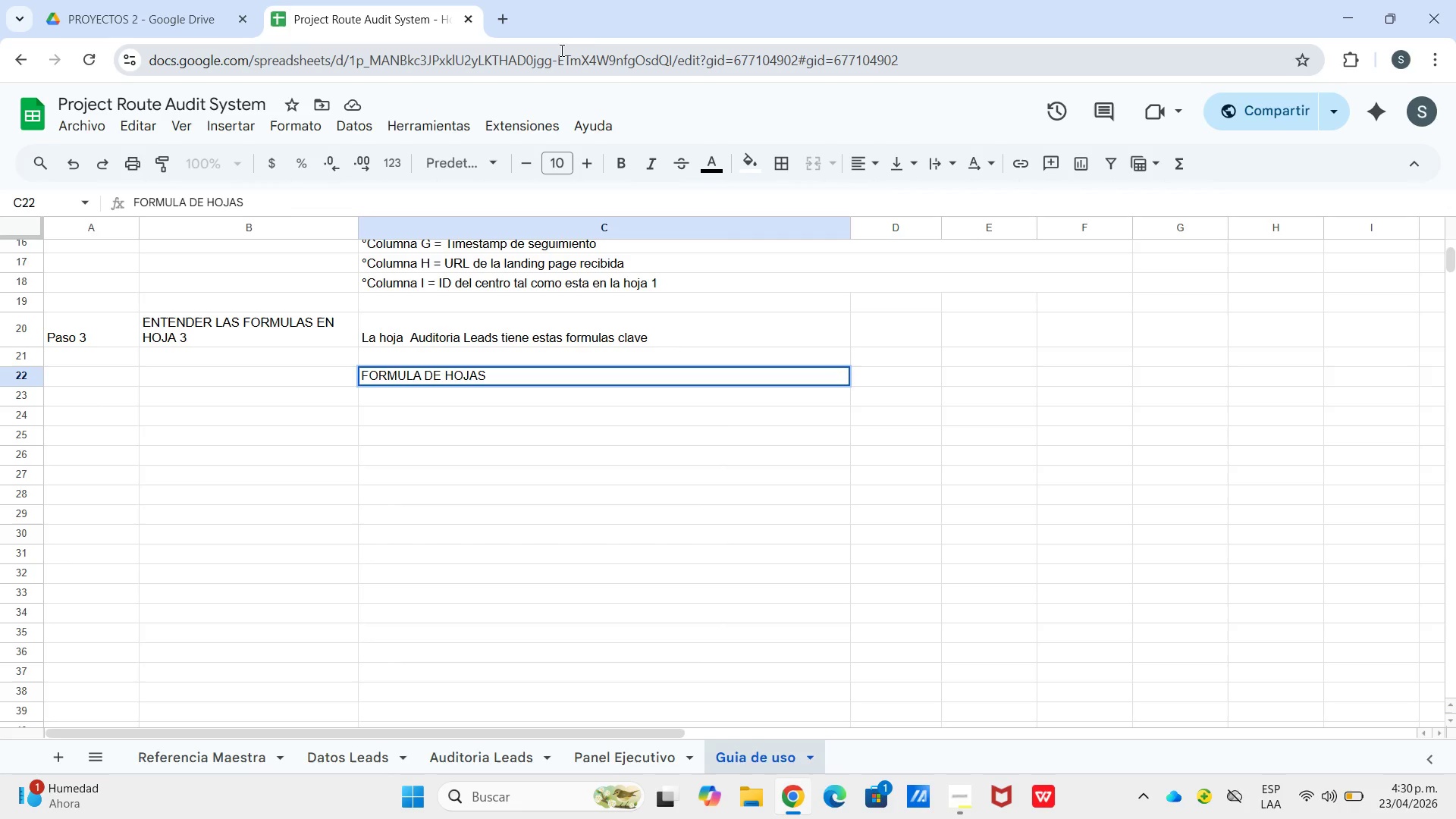 
key(Backspace)
 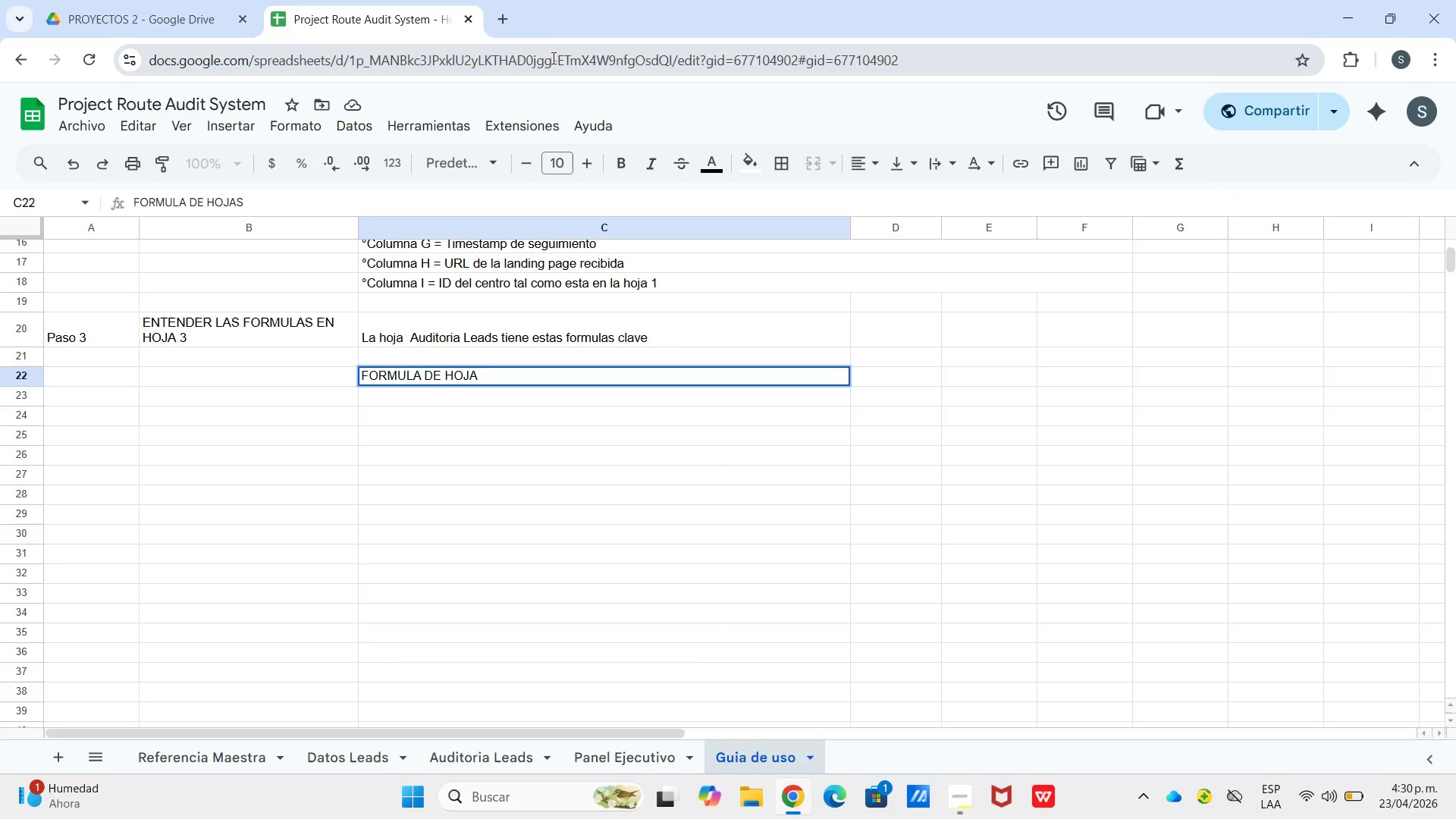 
key(Backspace)
 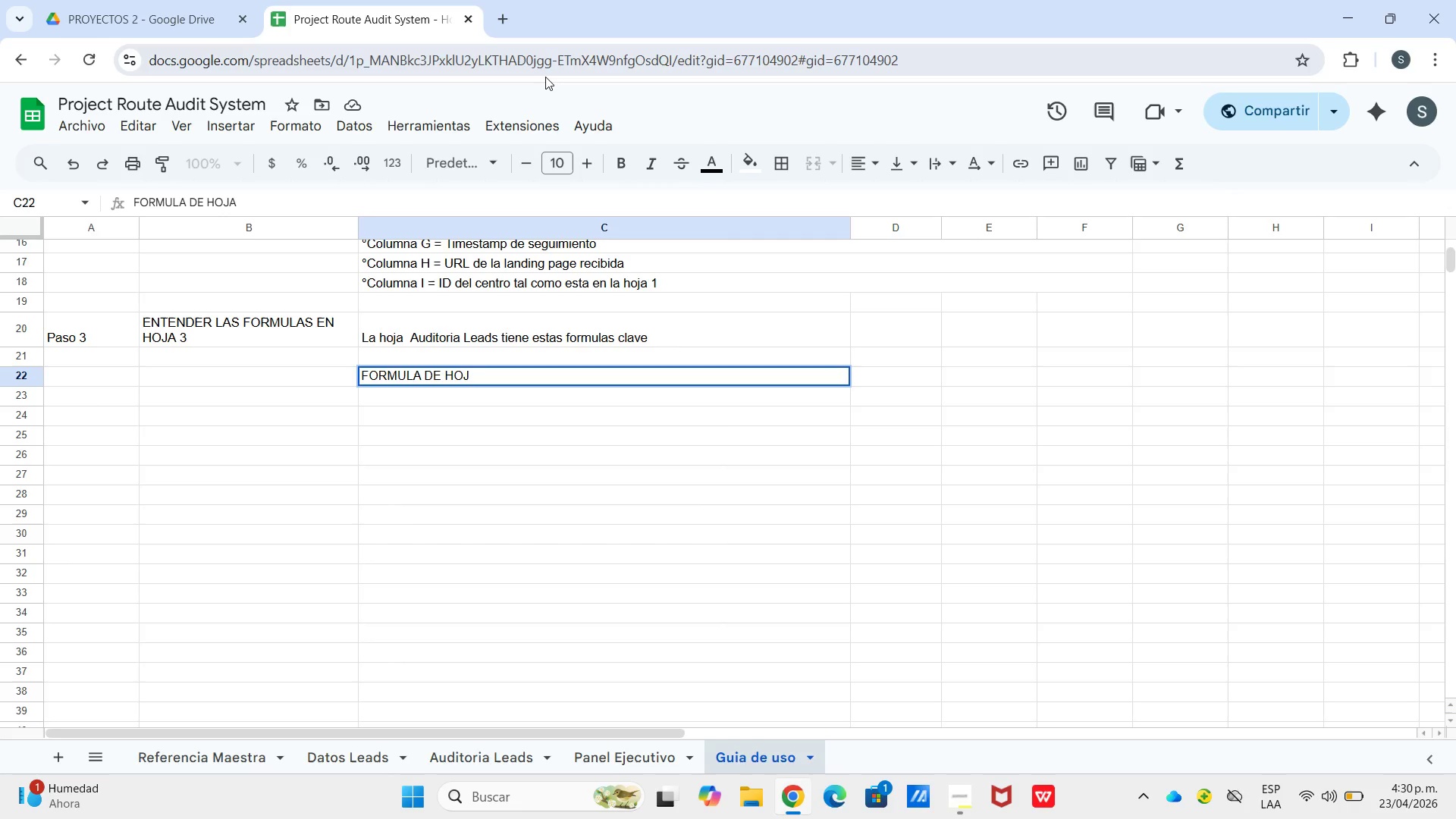 
key(Backspace)
key(Backspace)
type(RAS *columno)
key(Backspace)
type(a G()
 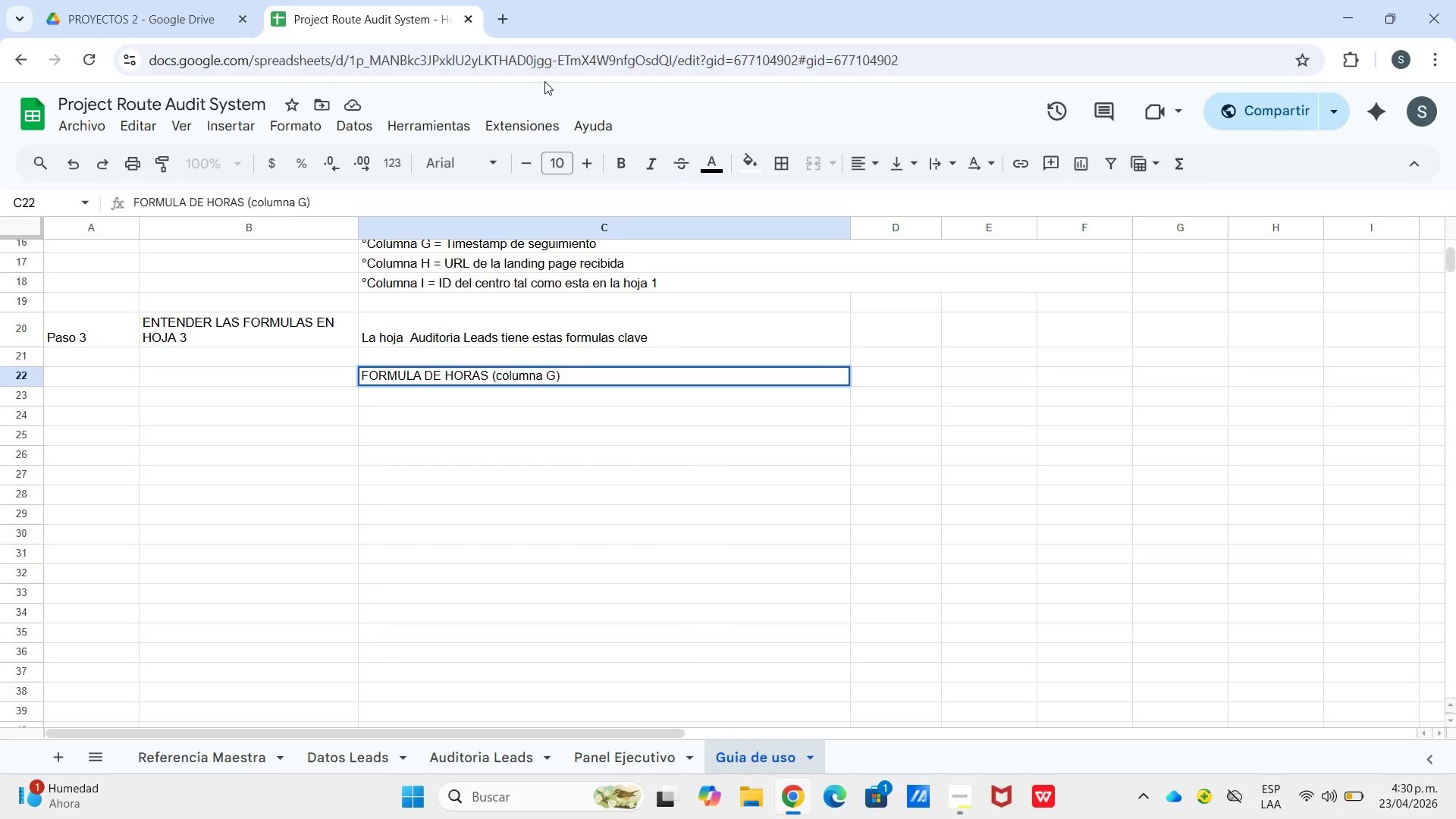 
key(Enter)
 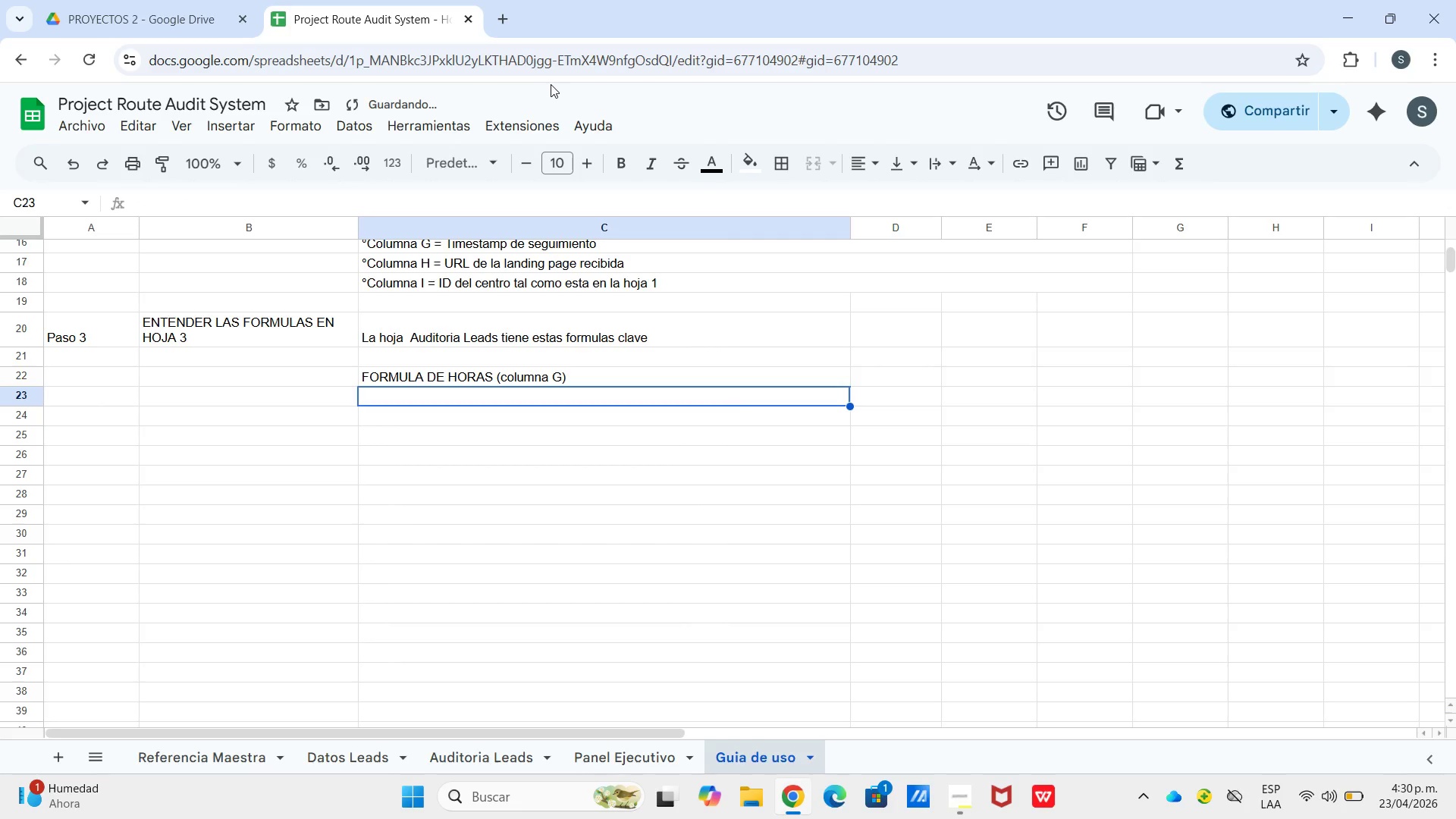 
type(Sin segui)
 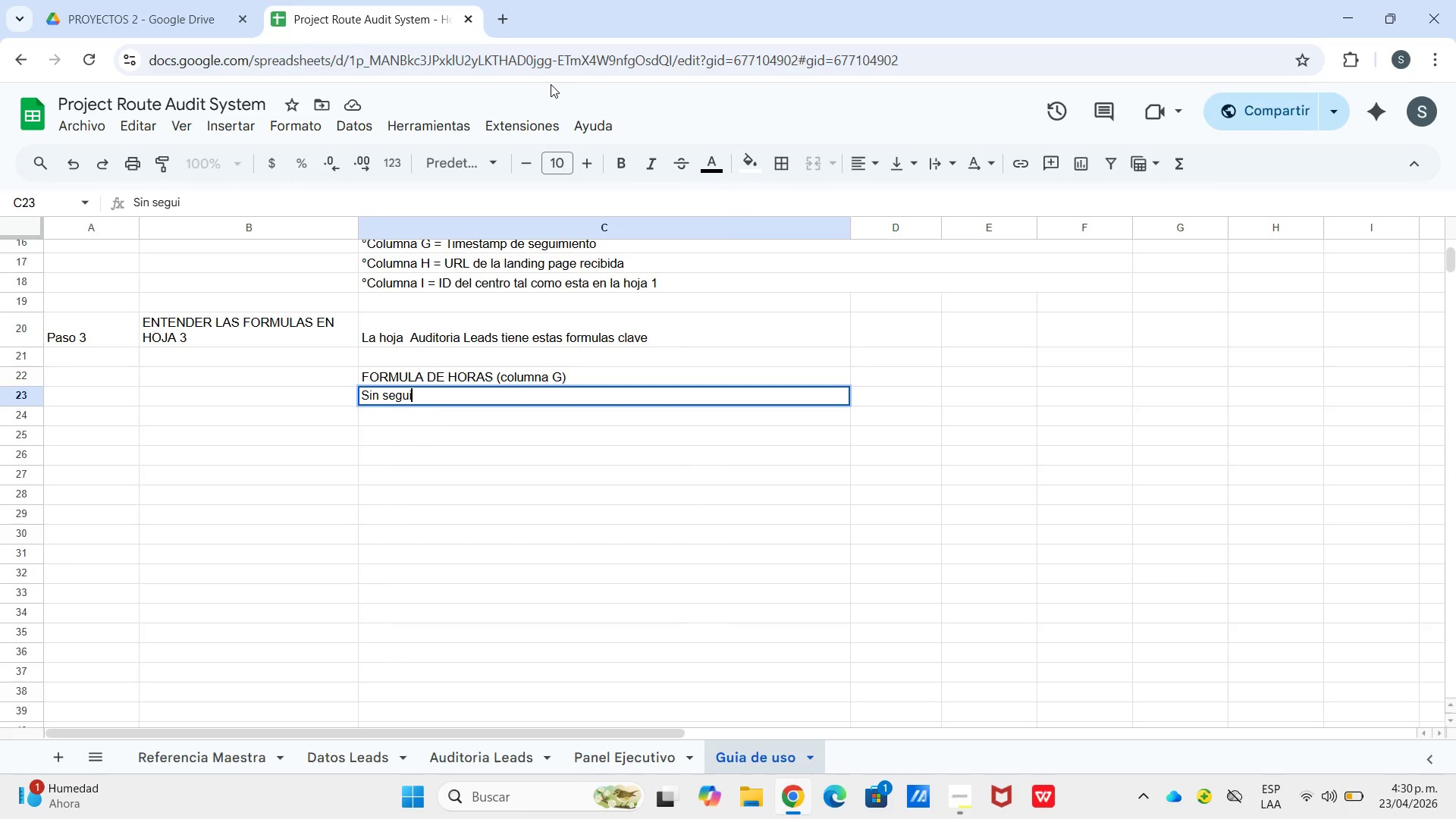 
type(mien)
 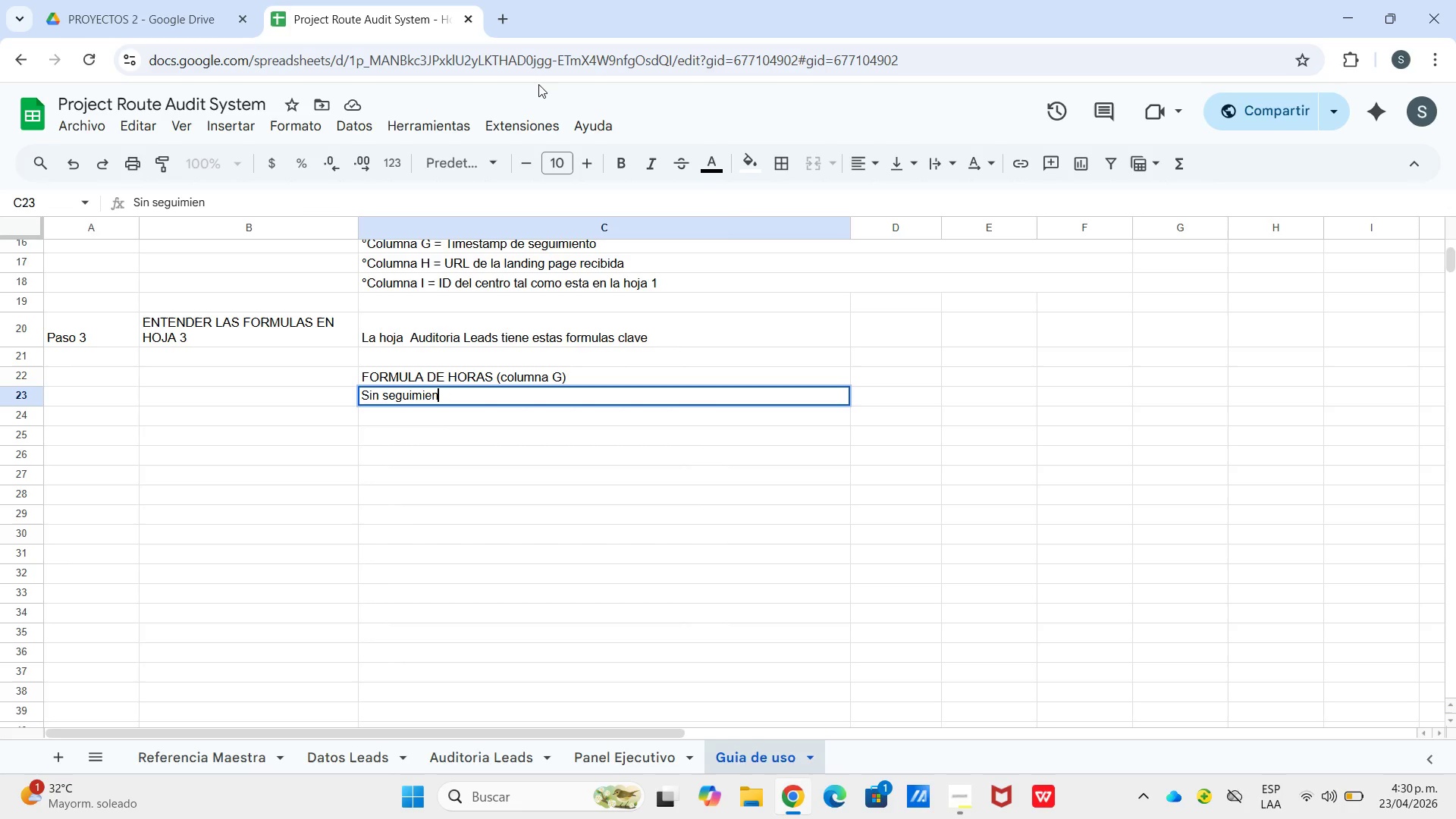 
wait(5.36)
 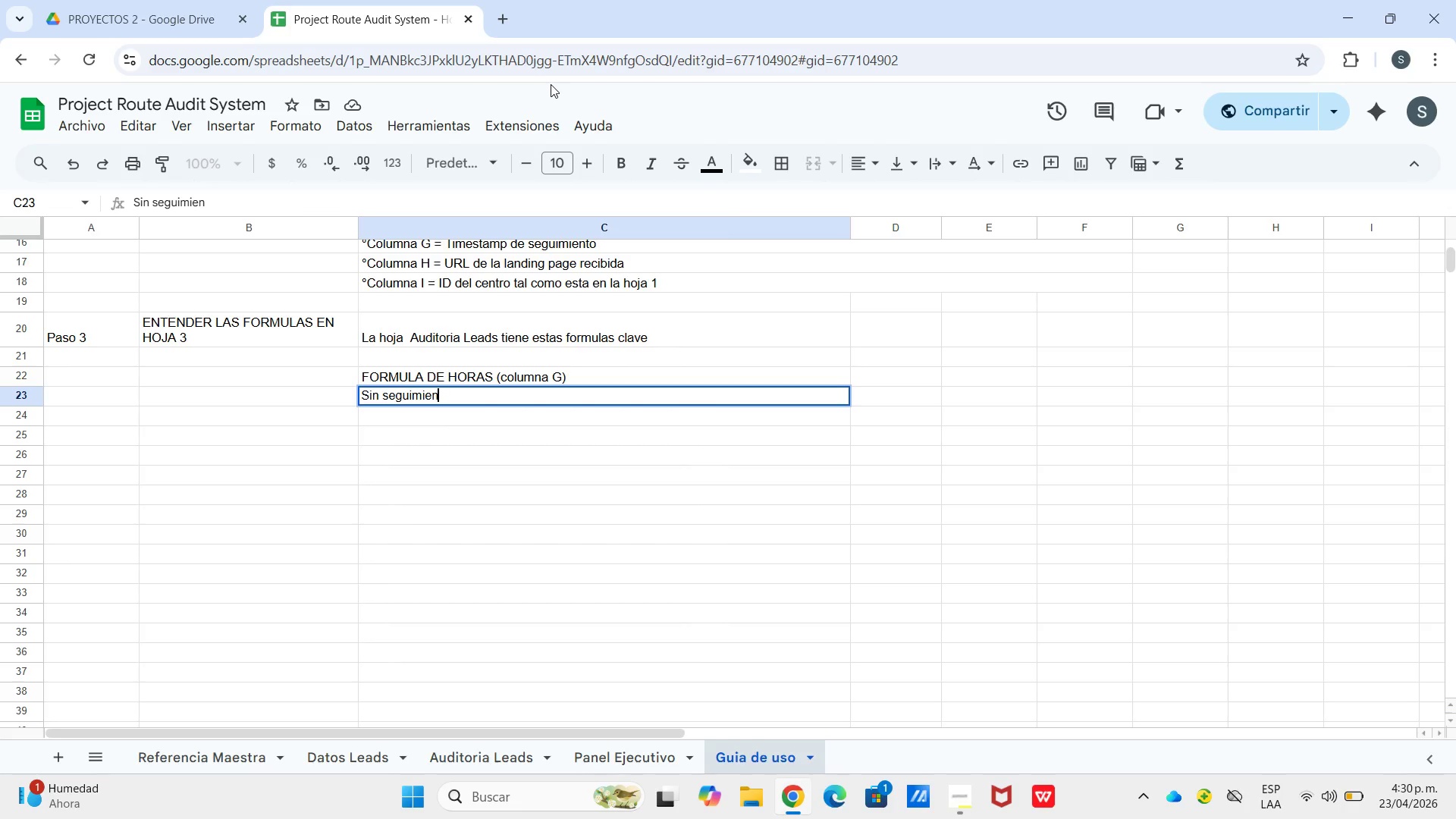 
type(to)
 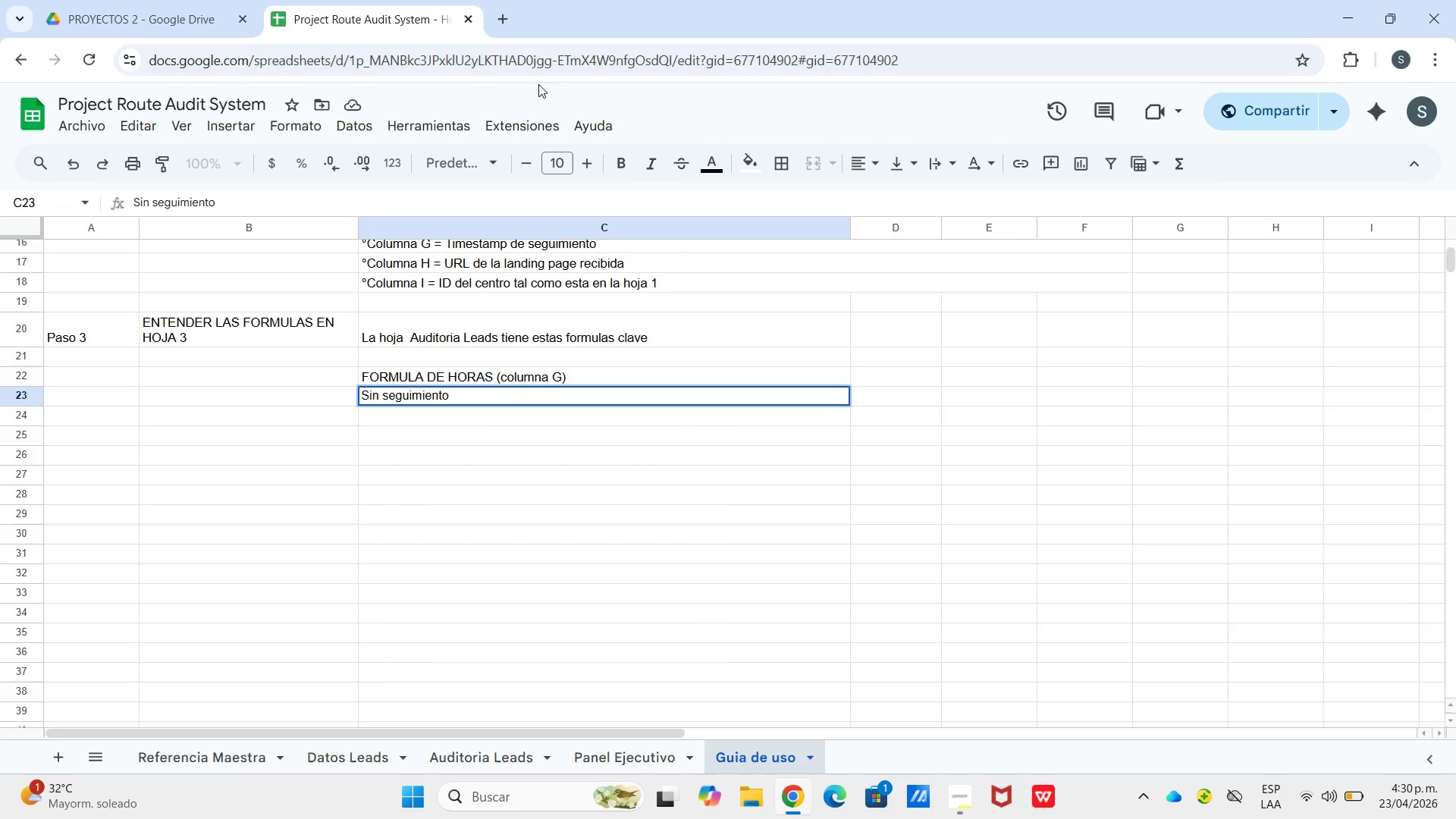 
key(Enter)
 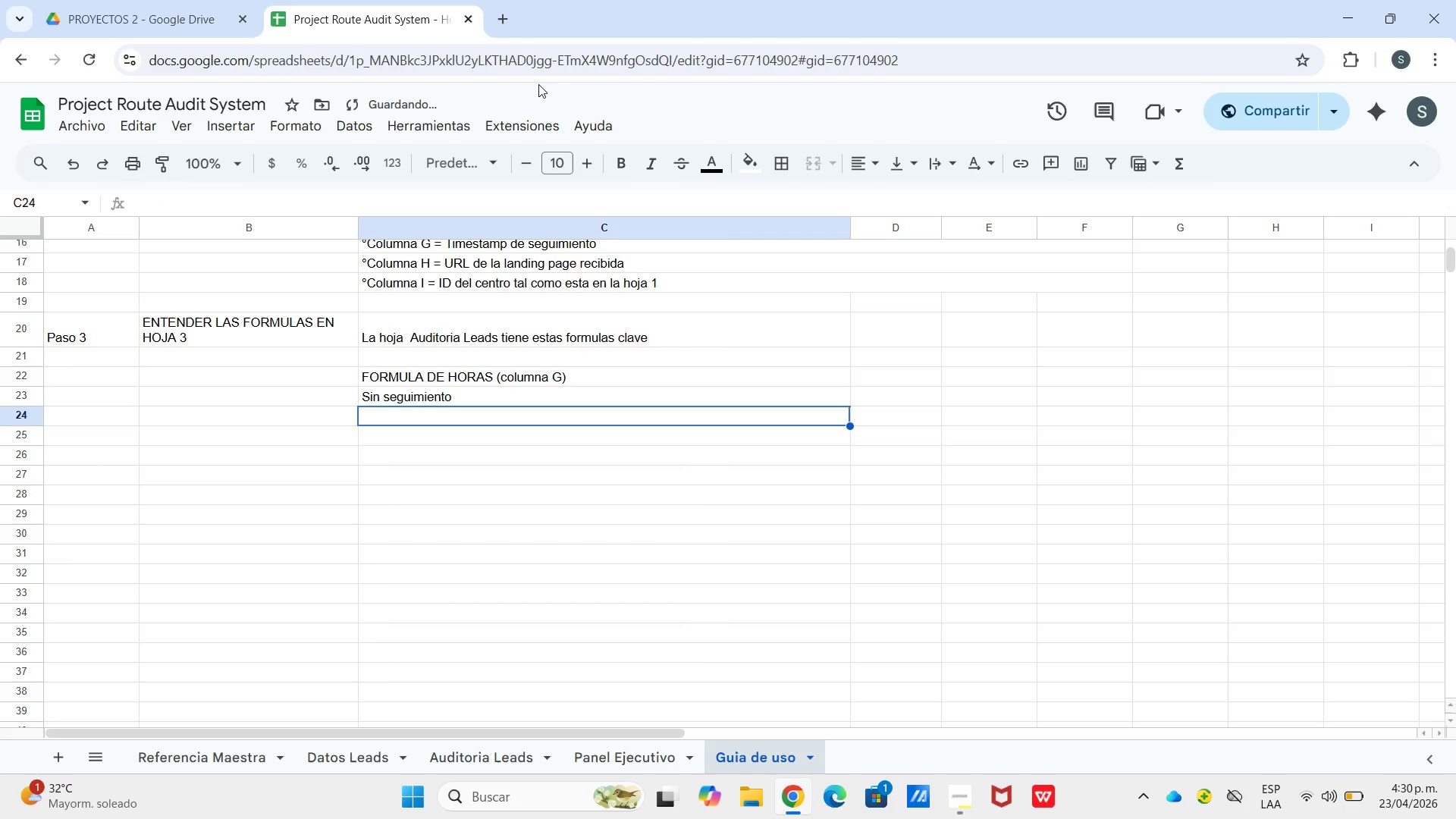 
type(Esta)
 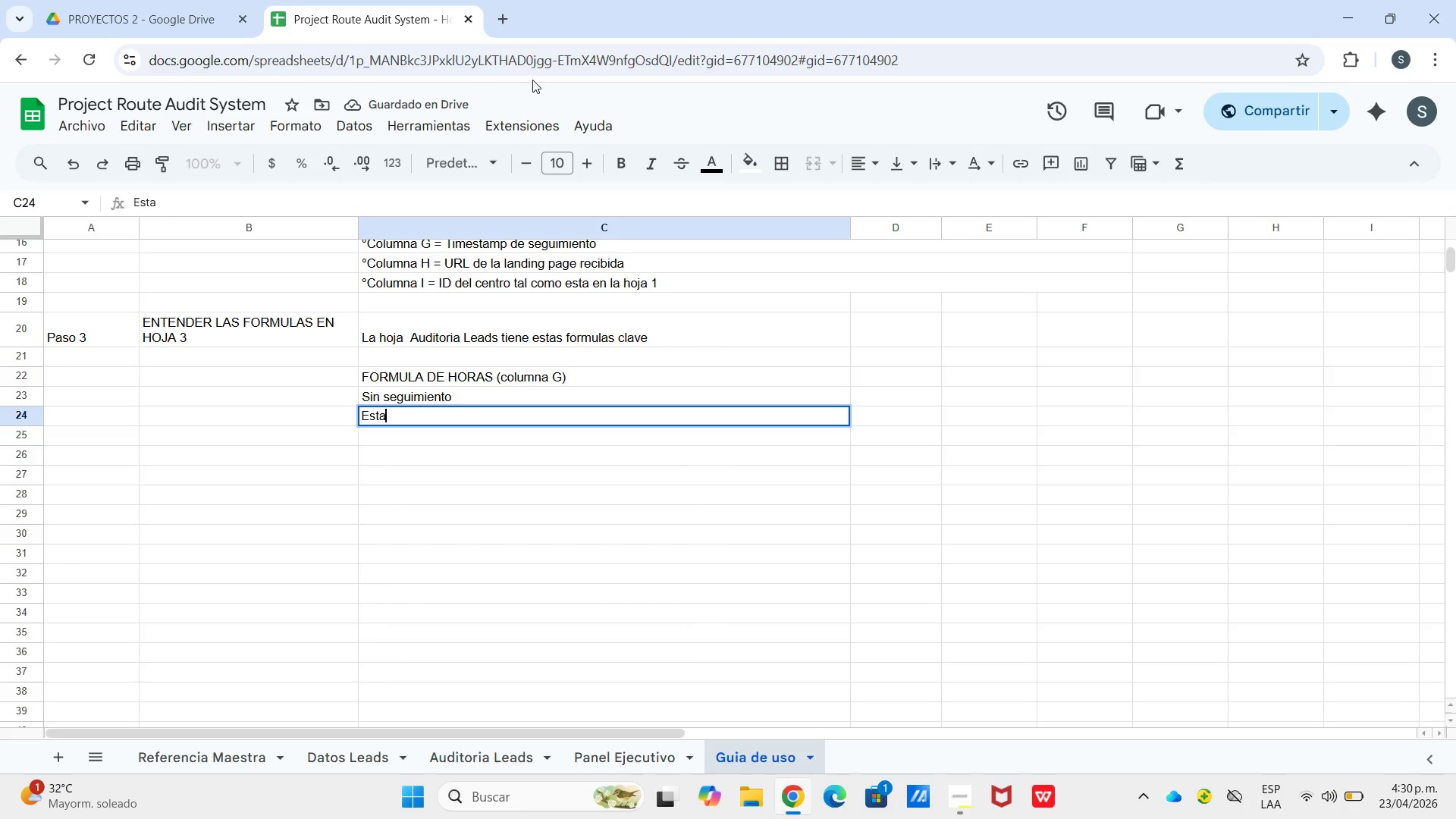 
type( resta los tiemtamps)
 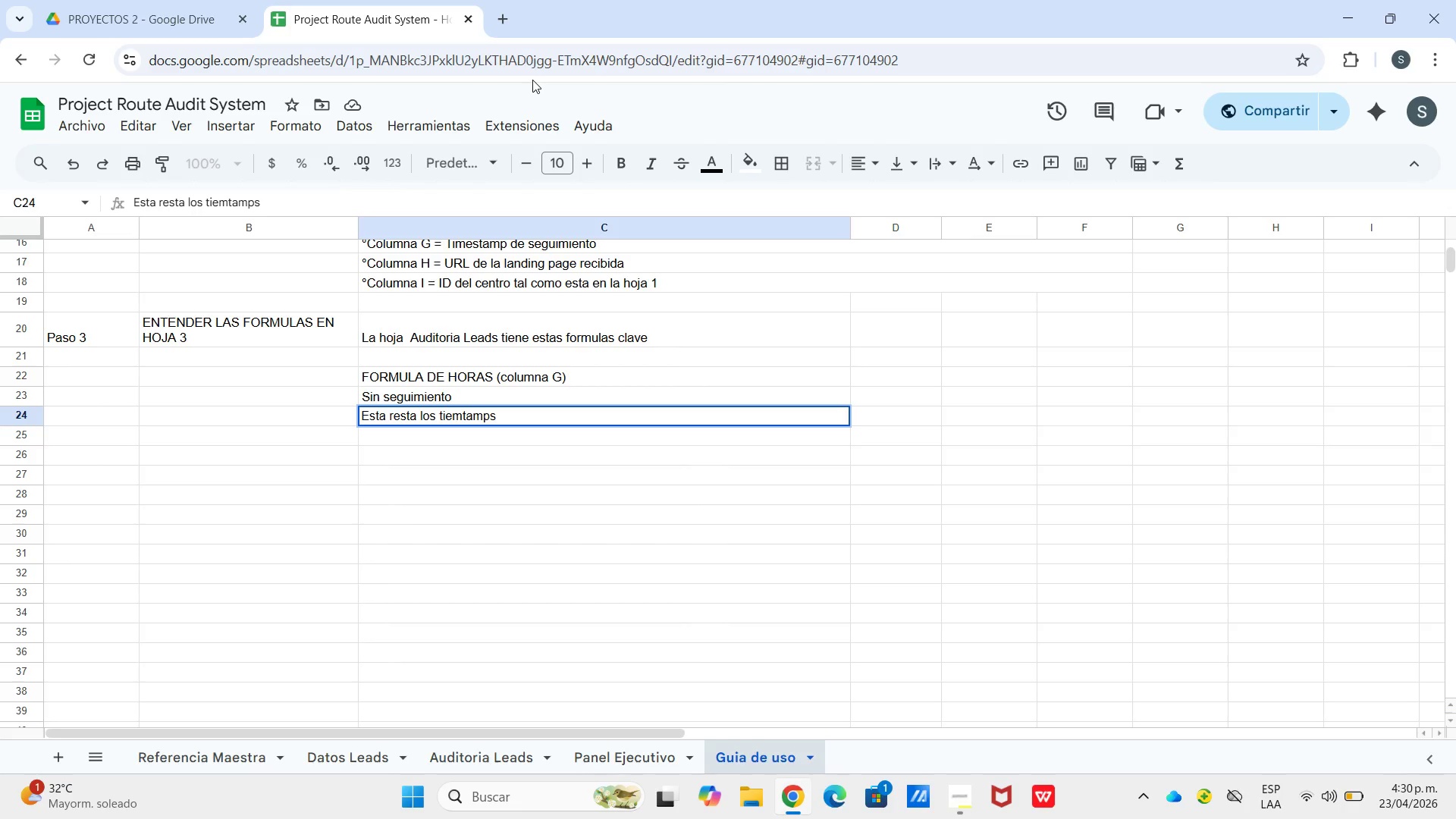 
key(Backspace)
key(Backspace)
key(Backspace)
key(Backspace)
key(Backspace)
type(stampsy )
key(Backspace)
key(Backspace)
type( y multiplica por 24 para)
 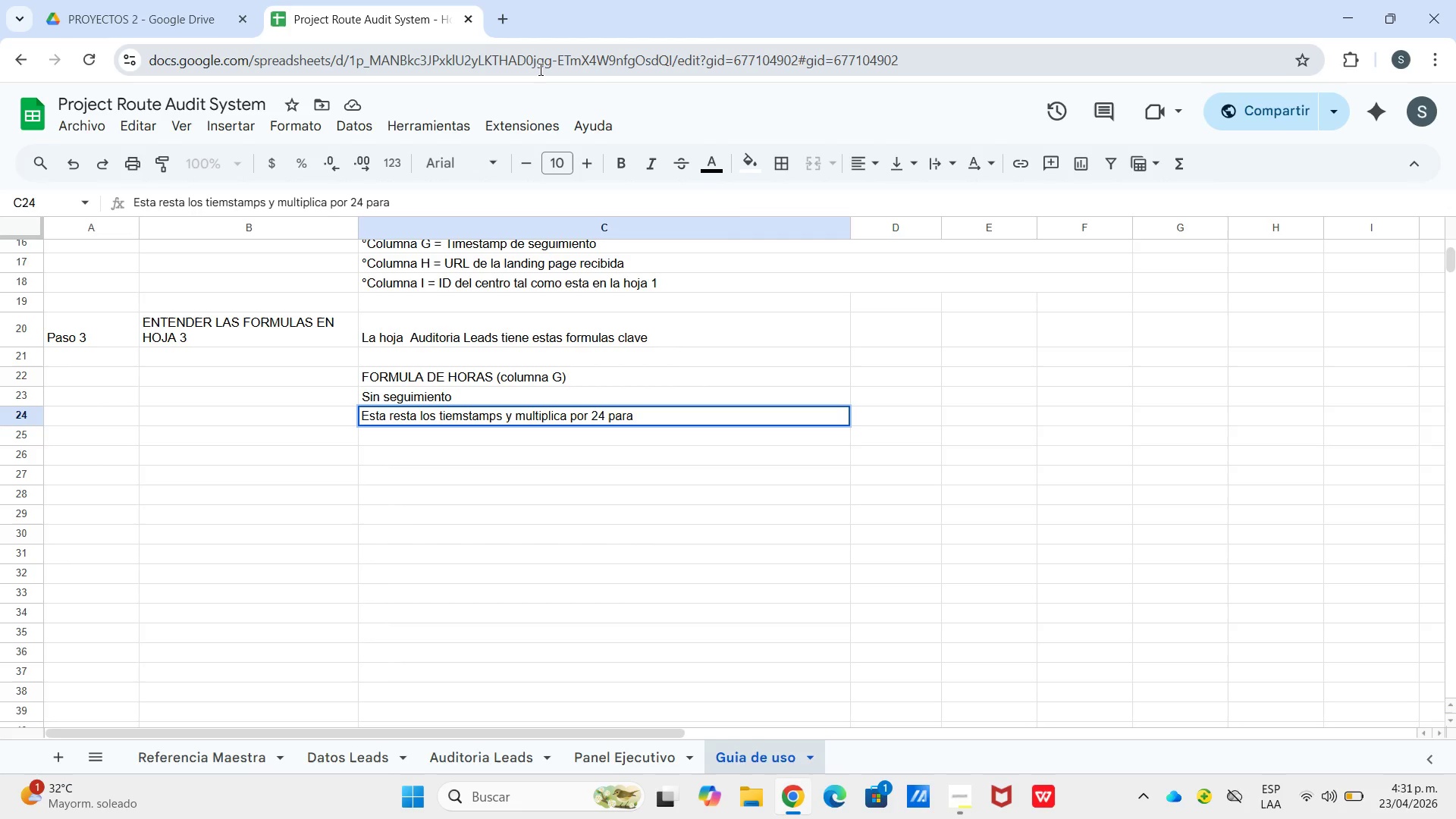 
type( obeten)
key(Backspace)
key(Backspace)
key(Backspace)
key(Backspace)
type(tener)
 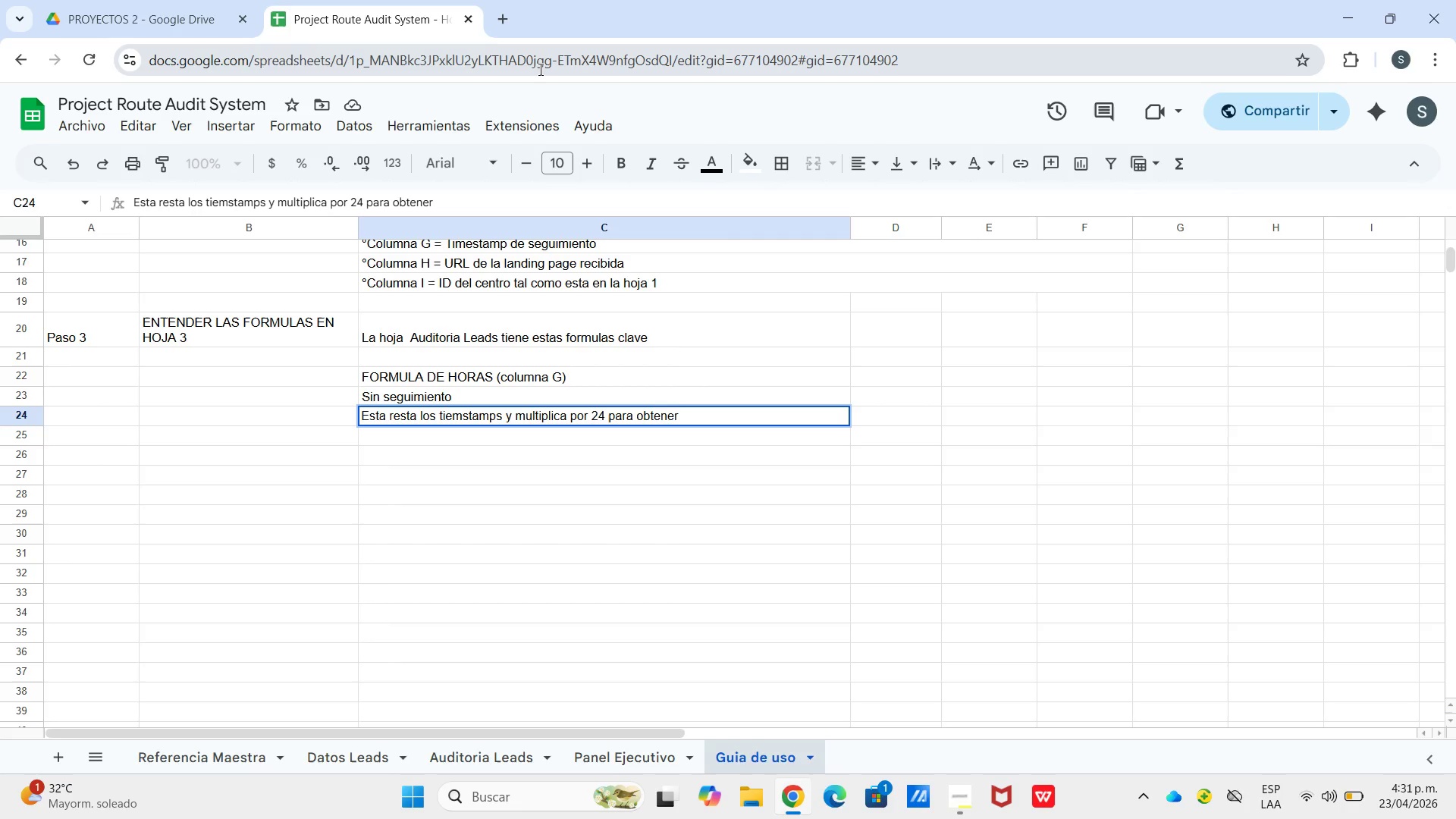 
type( horas)
 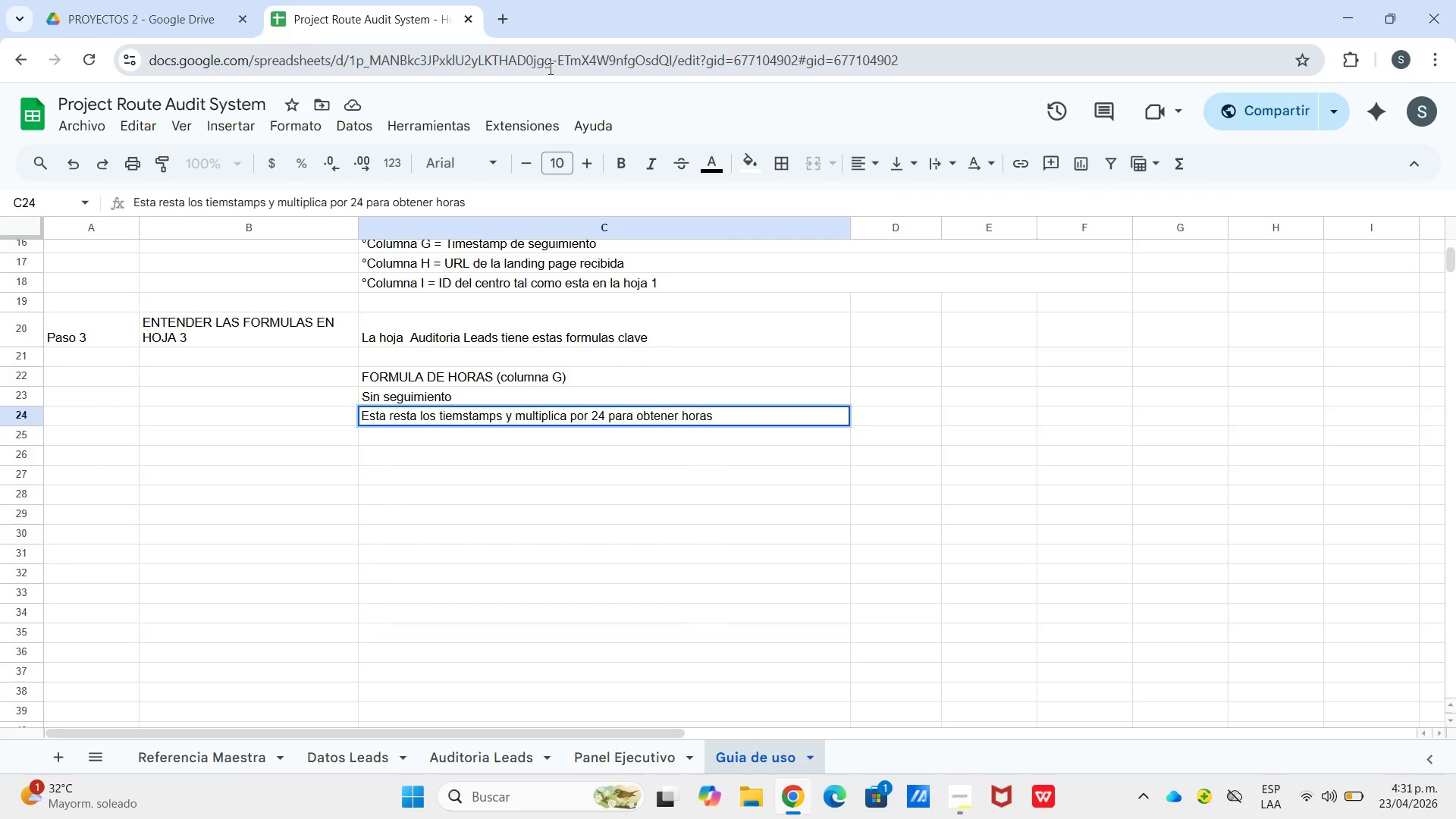 
wait(9.73)
 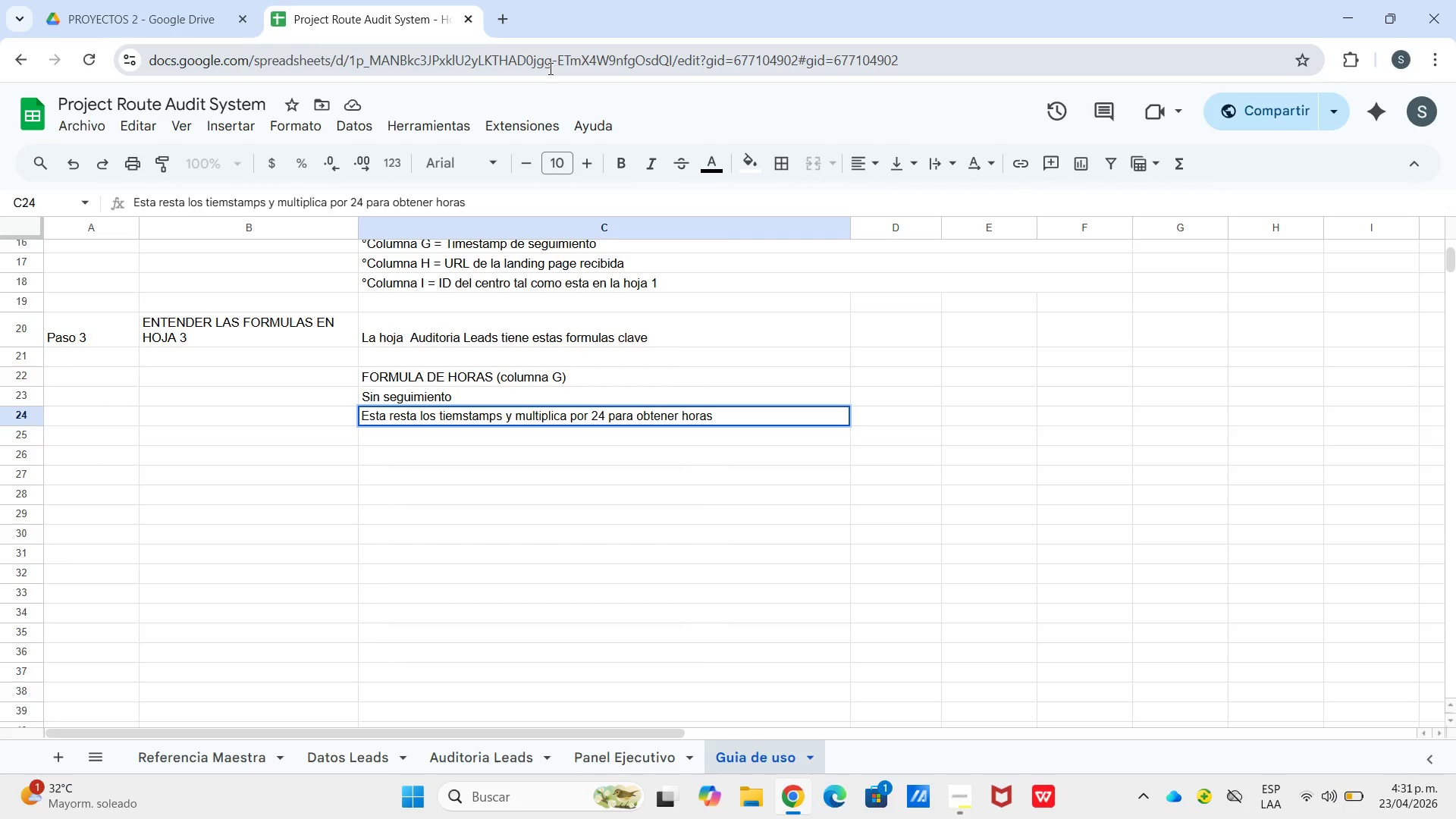 
left_click([959, 789])
 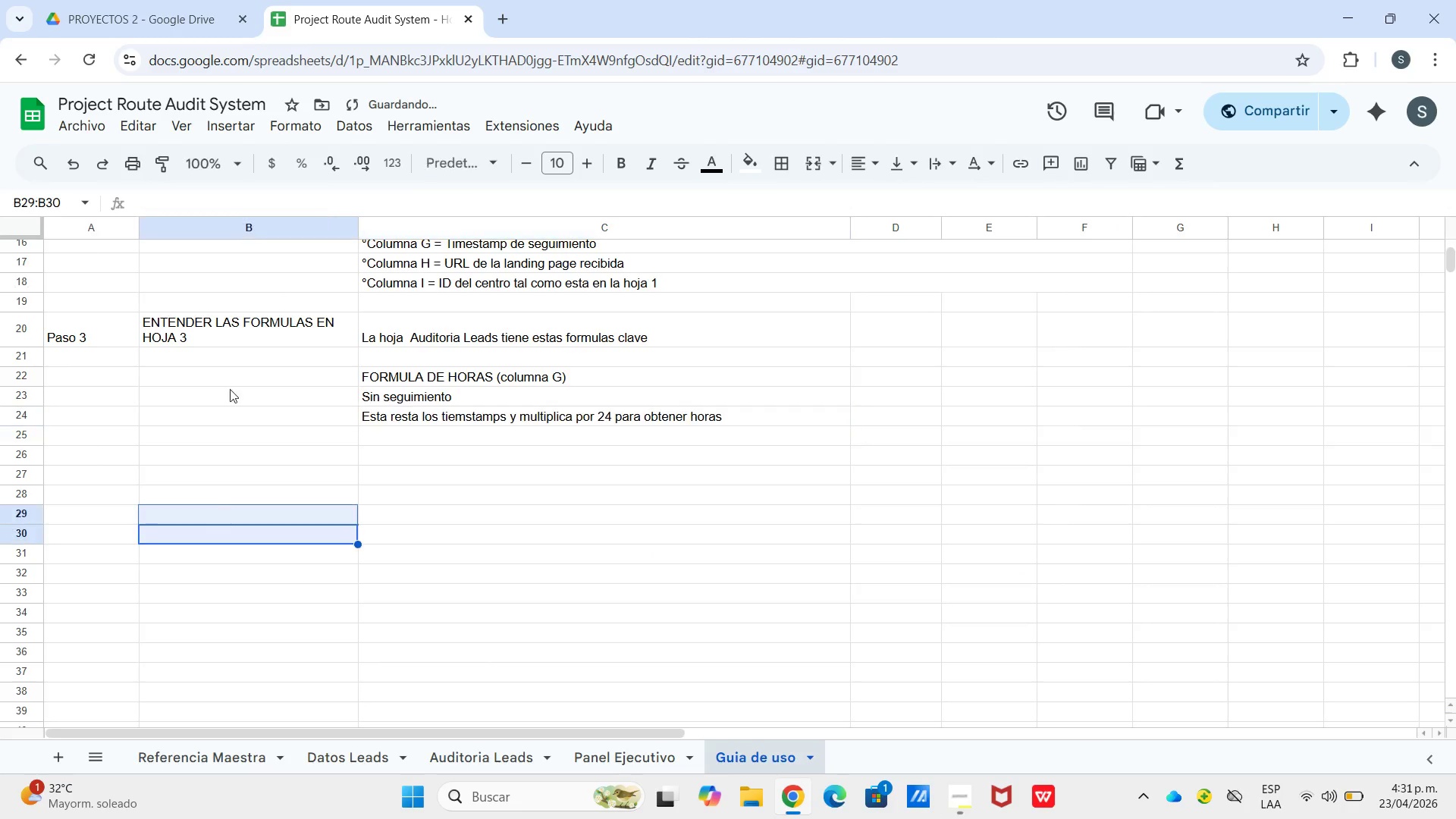 
wait(5.44)
 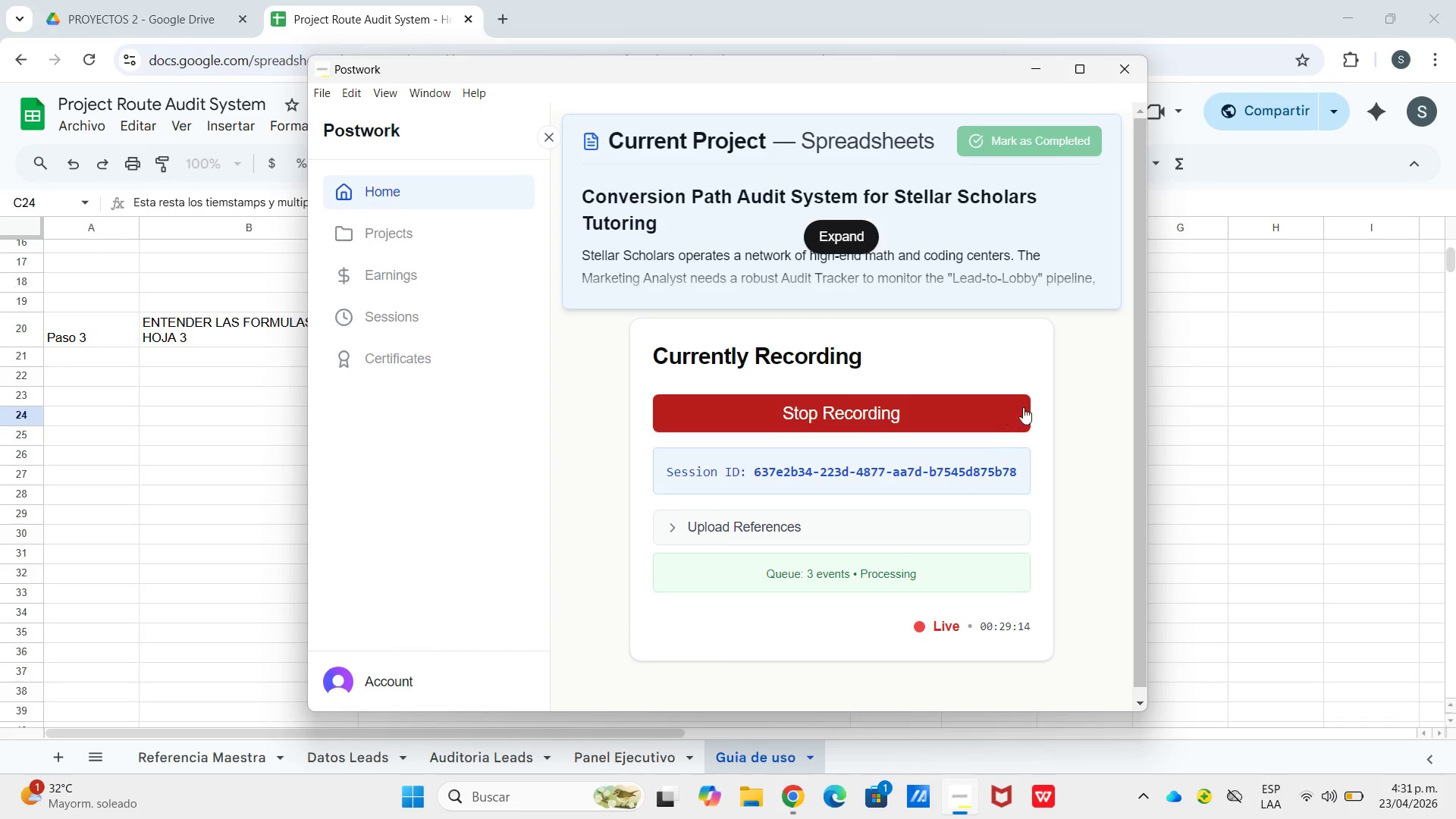 
scroll: coordinate [318, 437], scroll_direction: up, amount: 3.0
 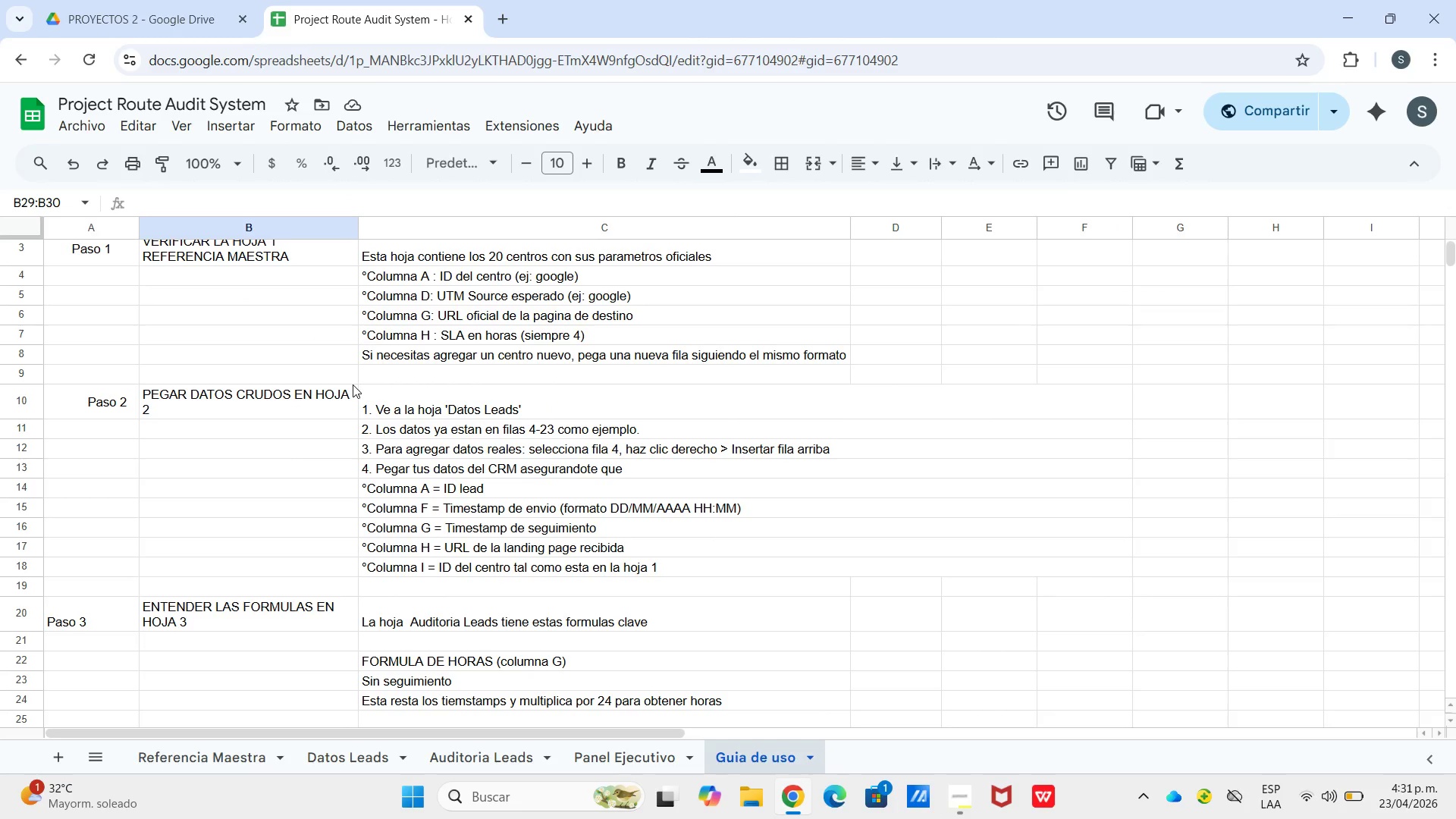 
wait(8.14)
 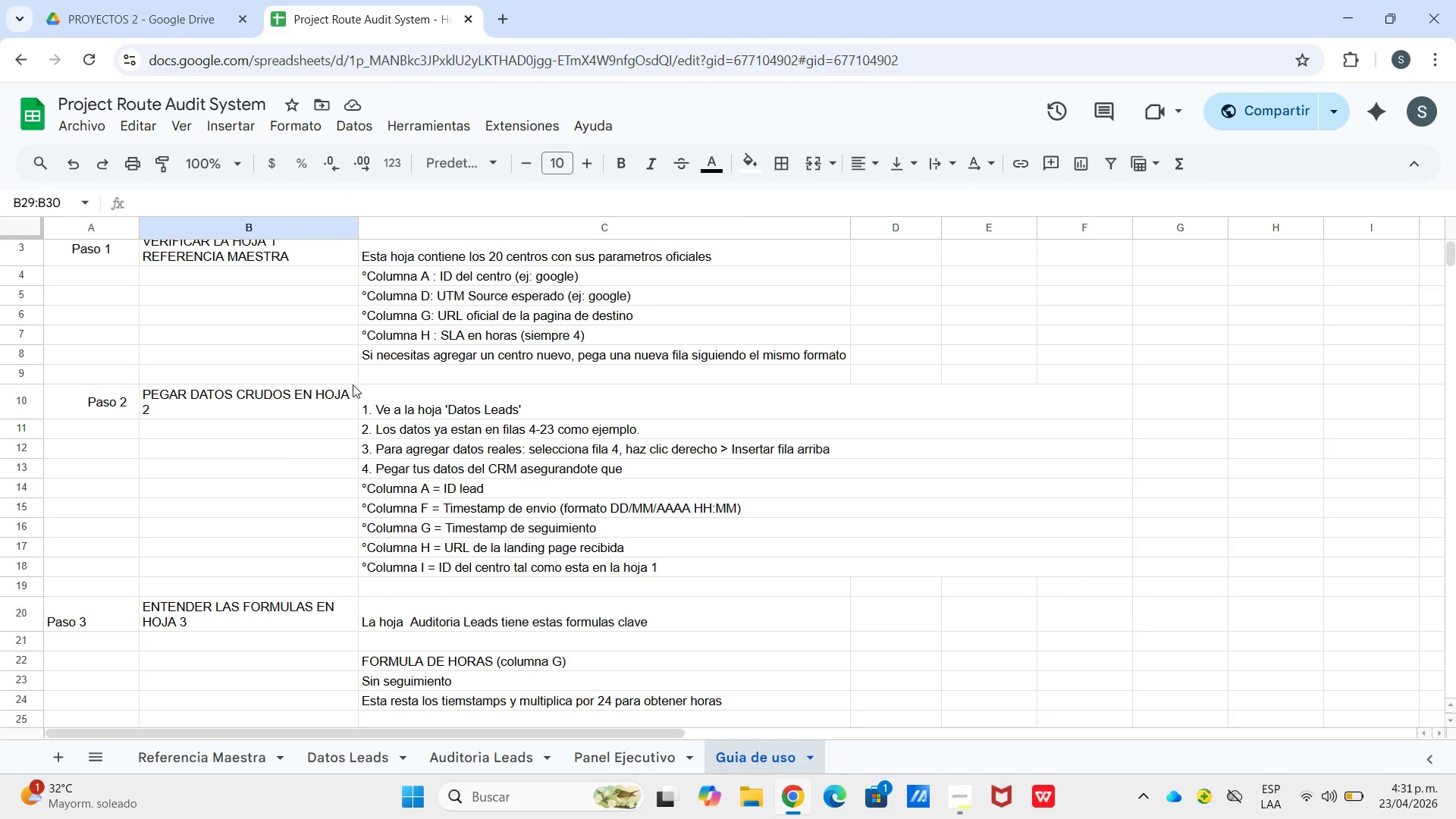 
scroll: coordinate [220, 408], scroll_direction: up, amount: 4.0
 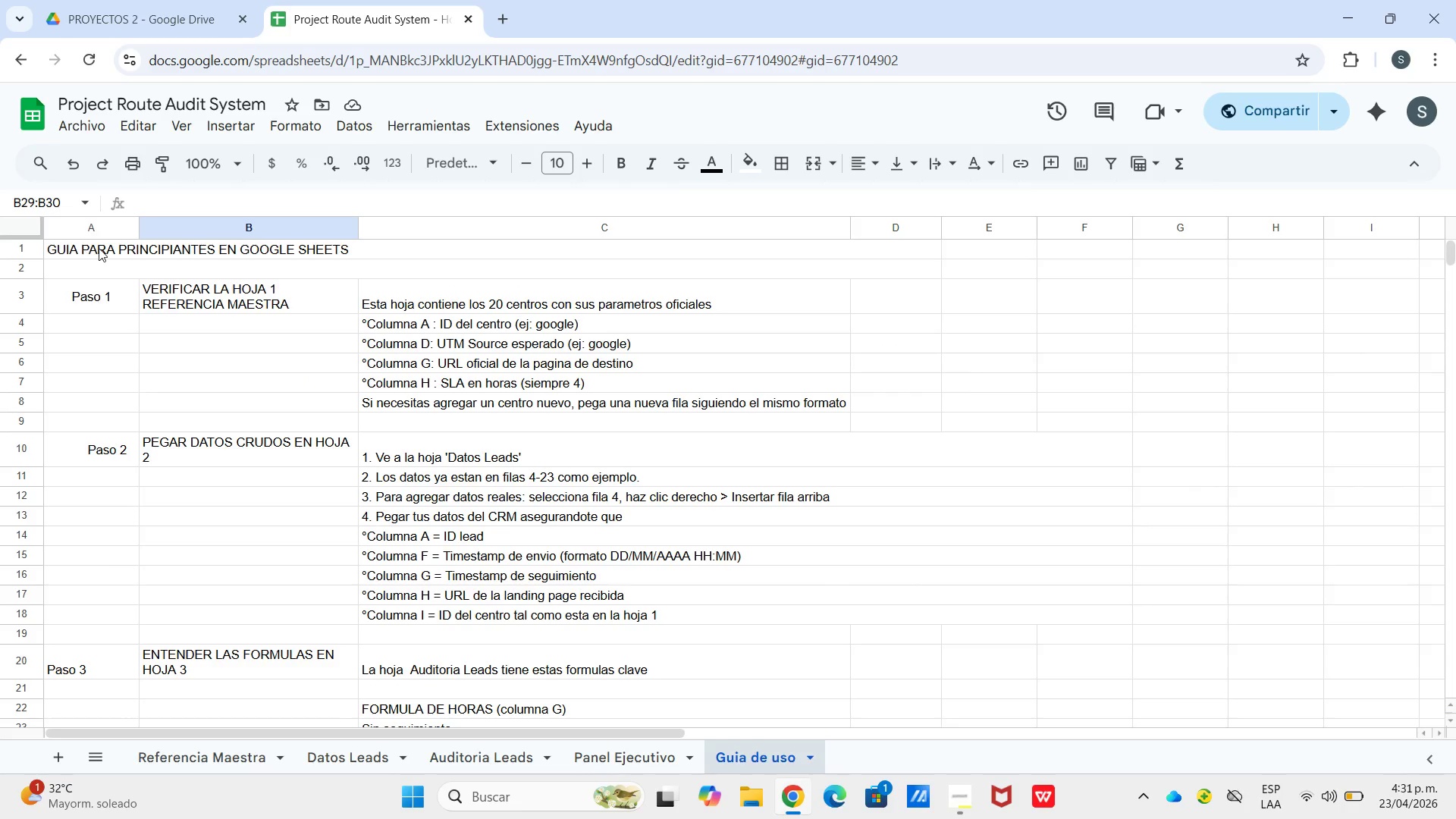 
left_click([102, 248])
 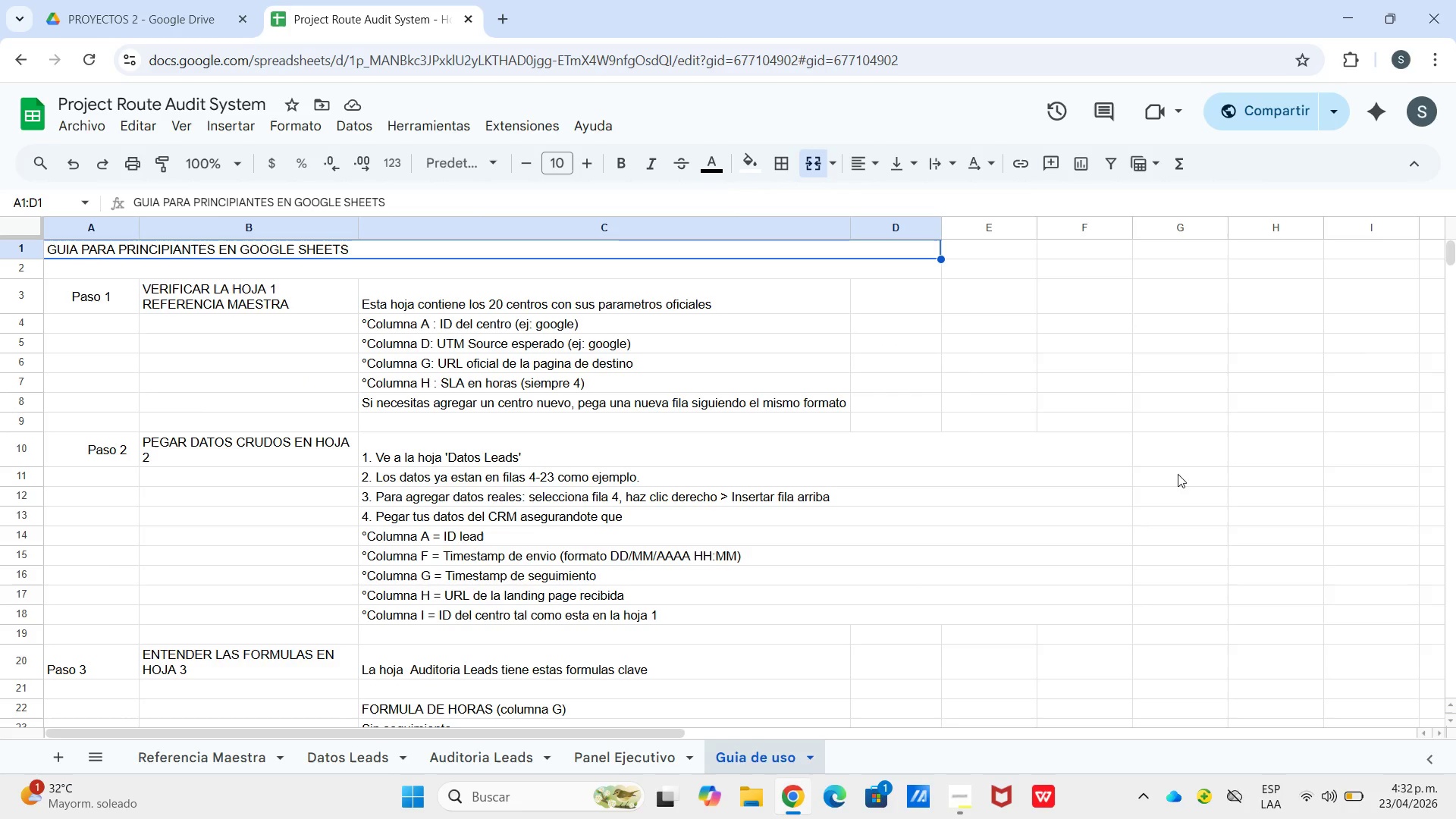 
left_click([858, 172])
 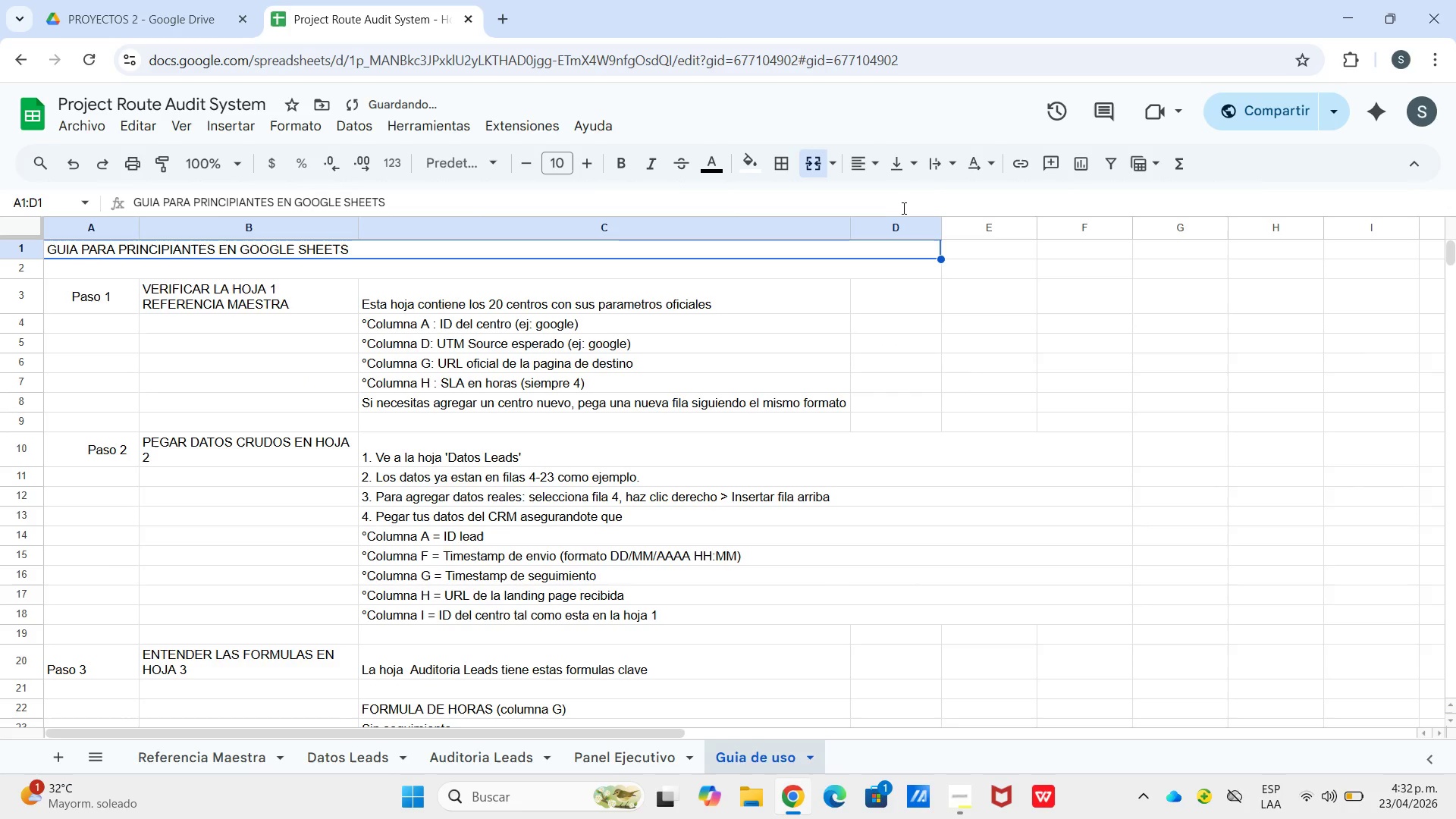 
double_click([896, 206])
 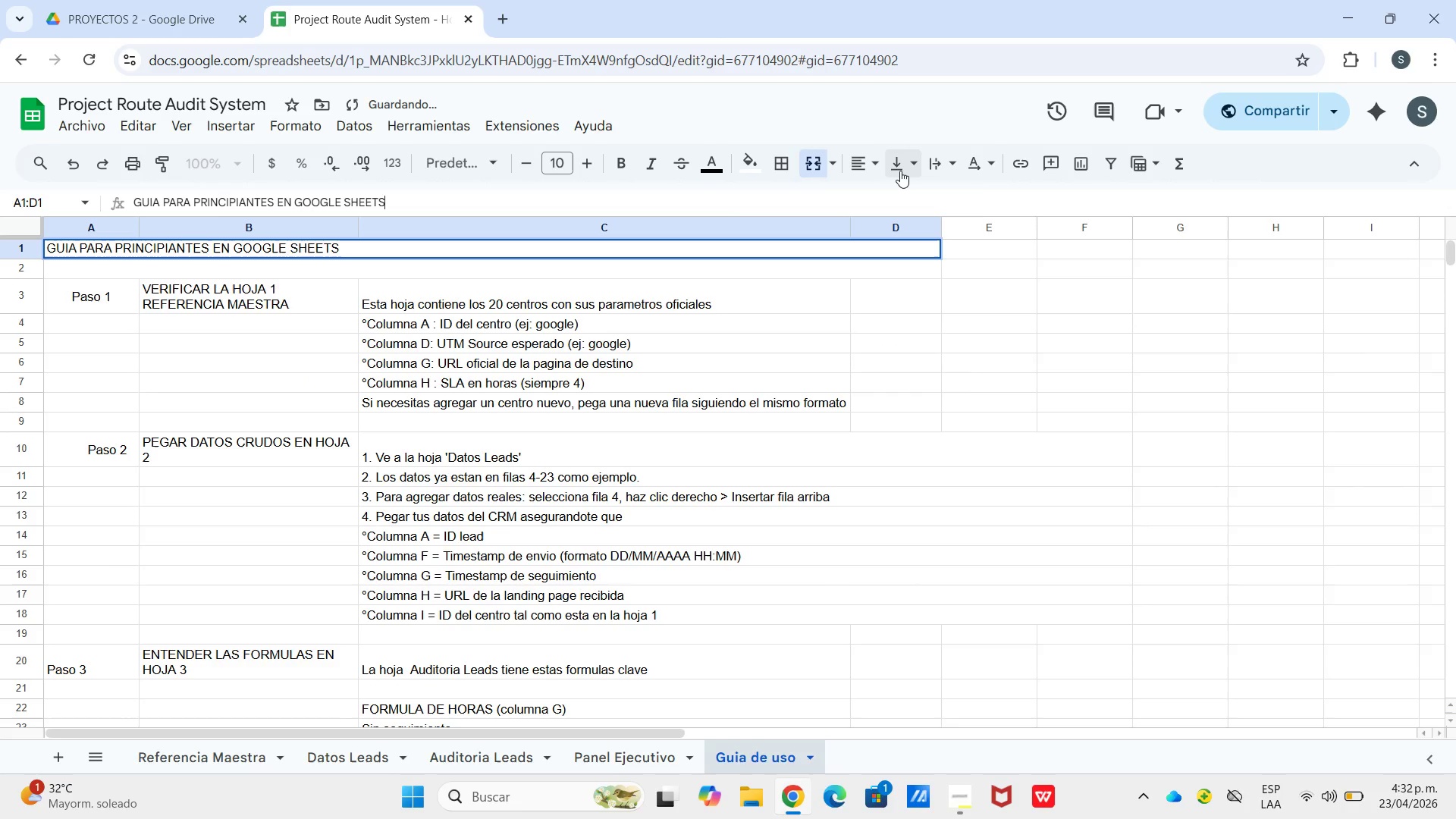 
triple_click([900, 171])
 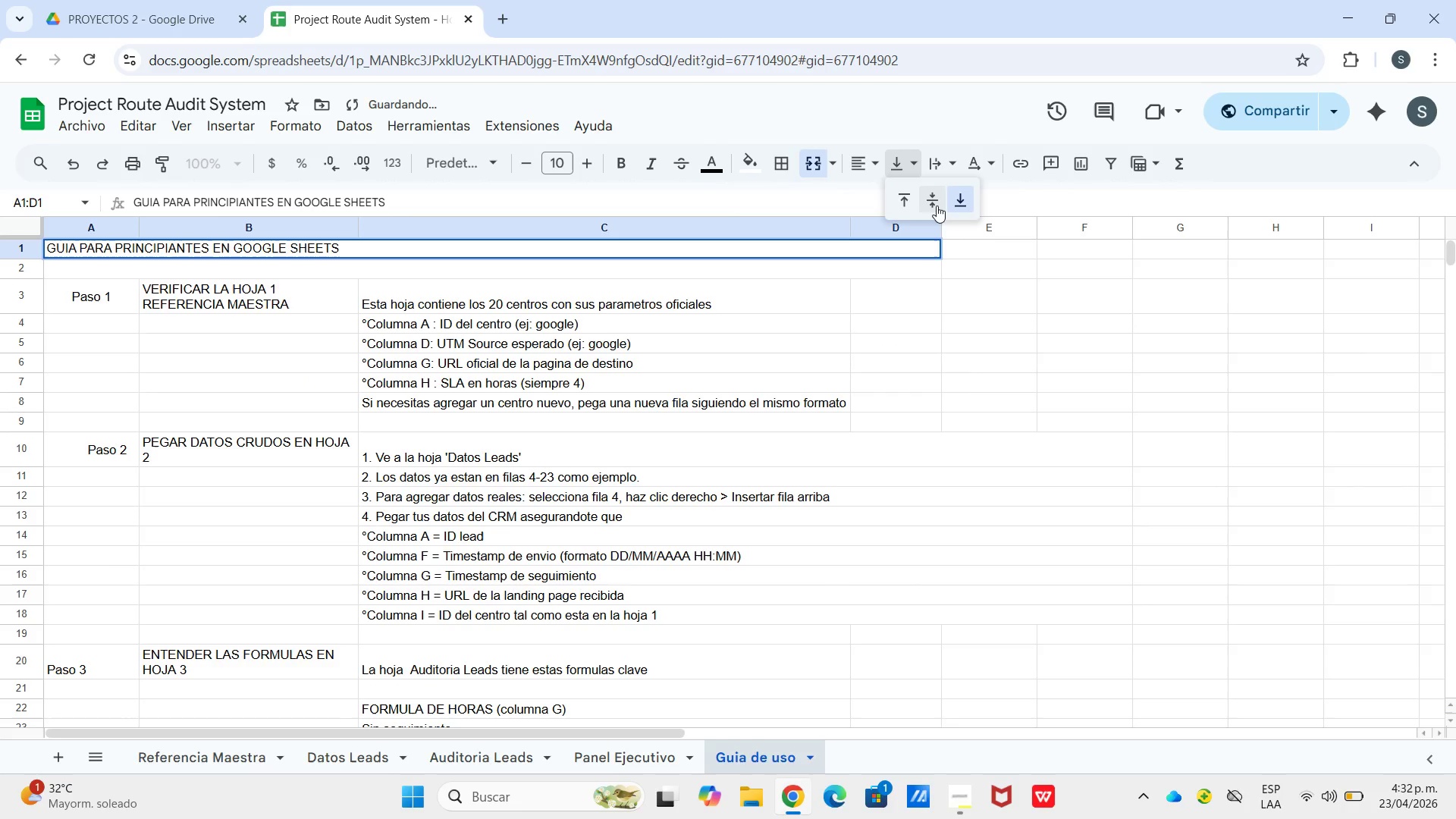 
left_click([937, 206])
 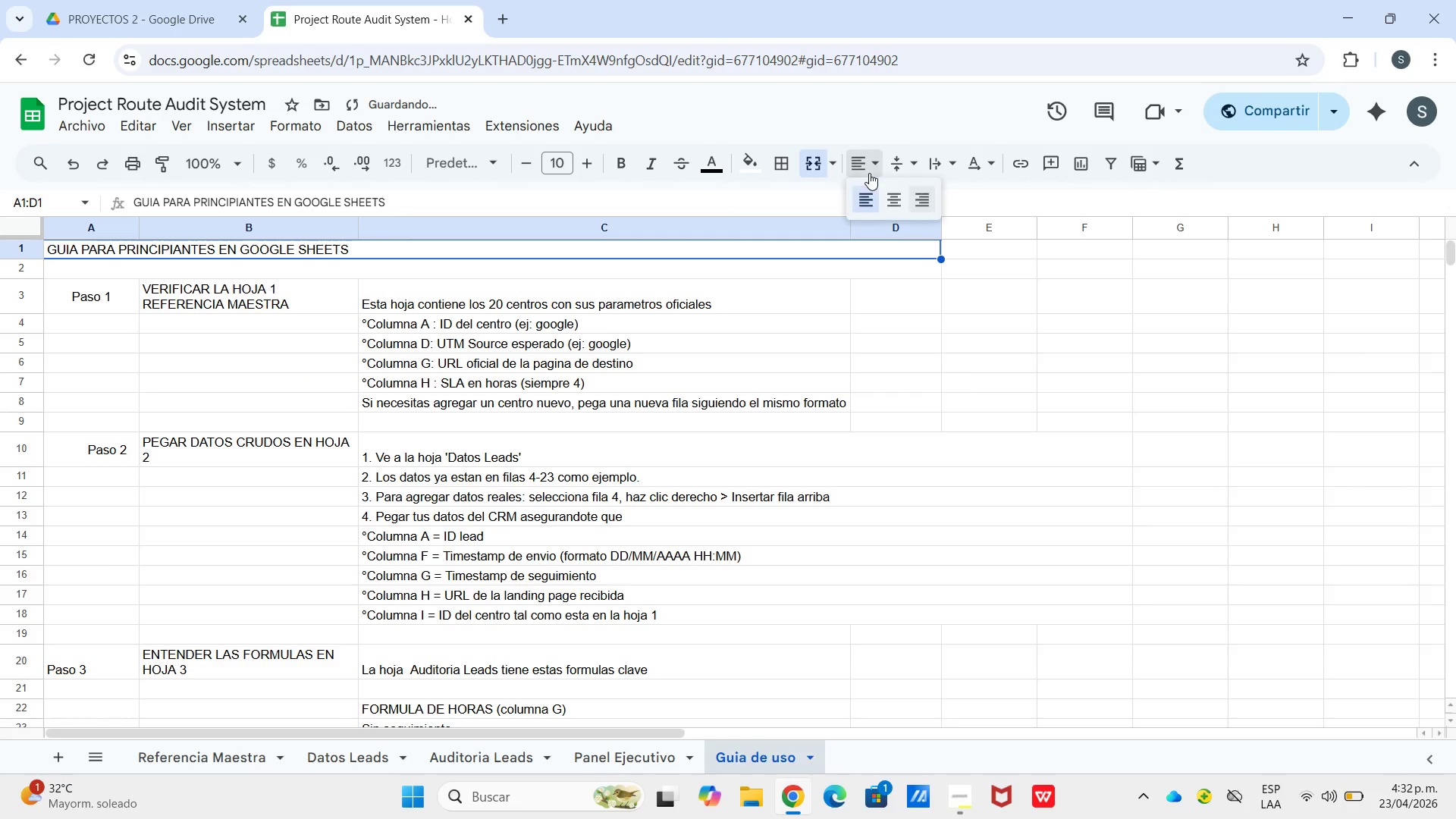 
left_click([869, 173])
 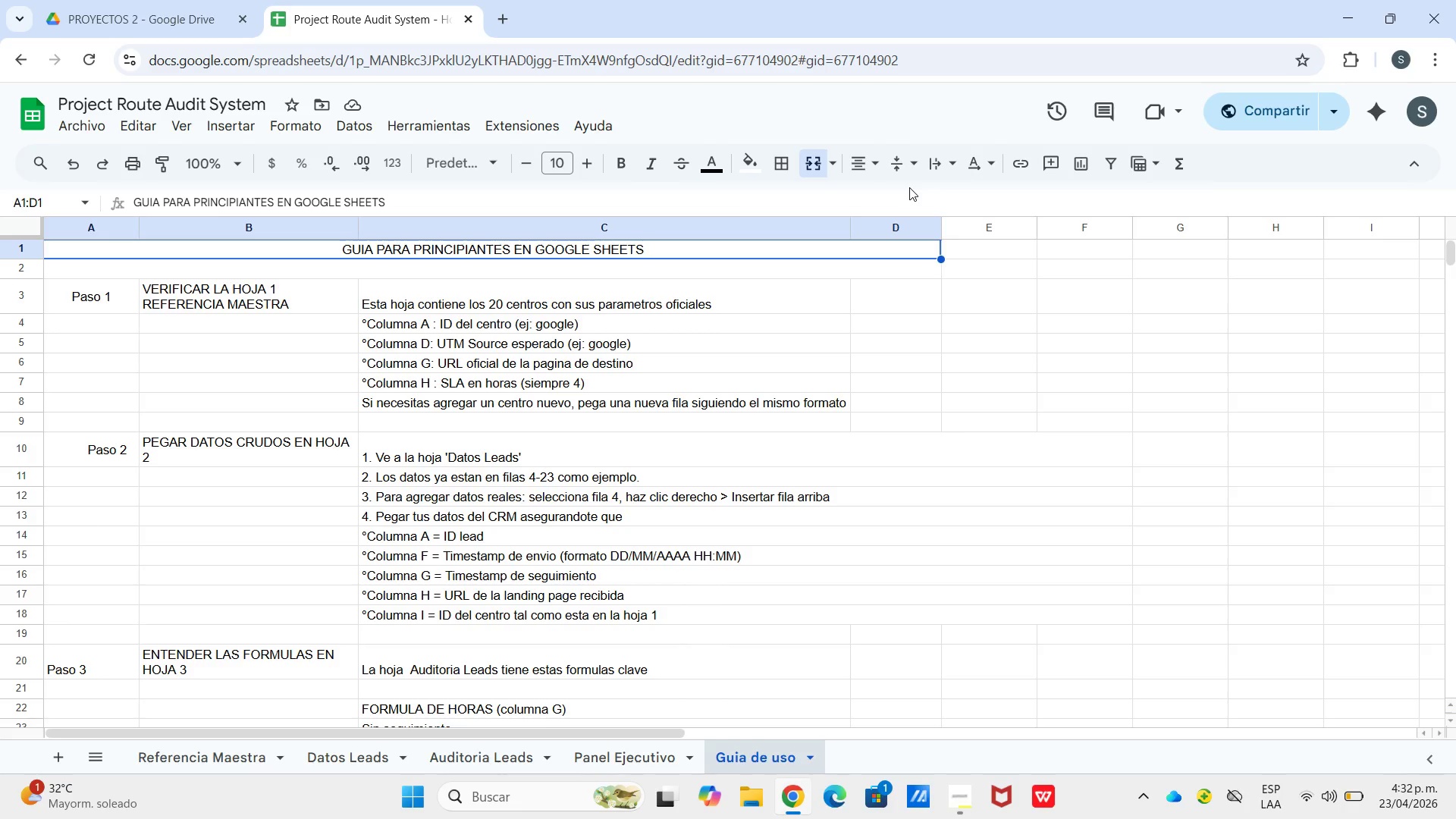 
wait(32.69)
 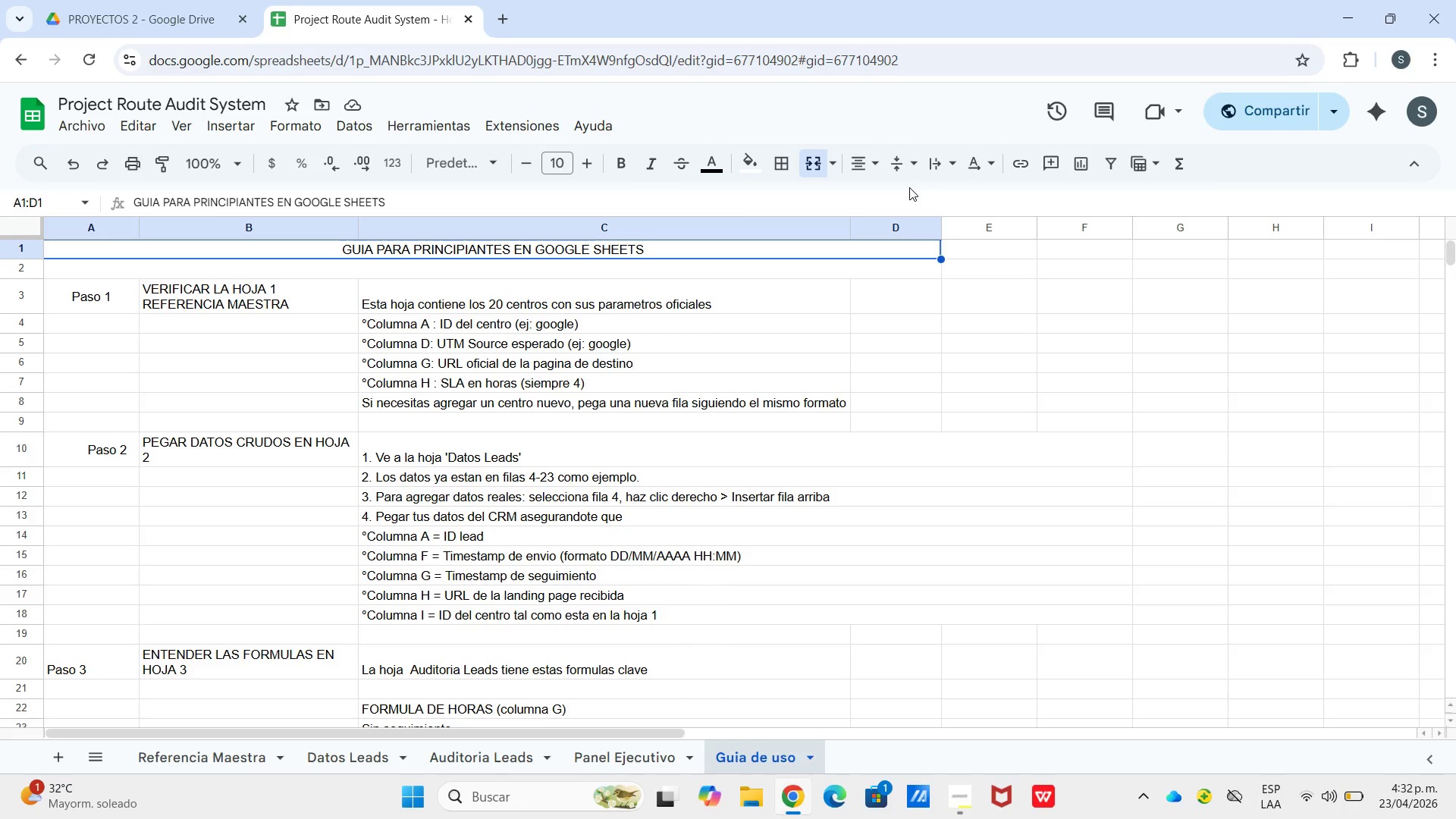 
left_click_drag(start_coordinate=[909, 187], to_coordinate=[909, 184])
 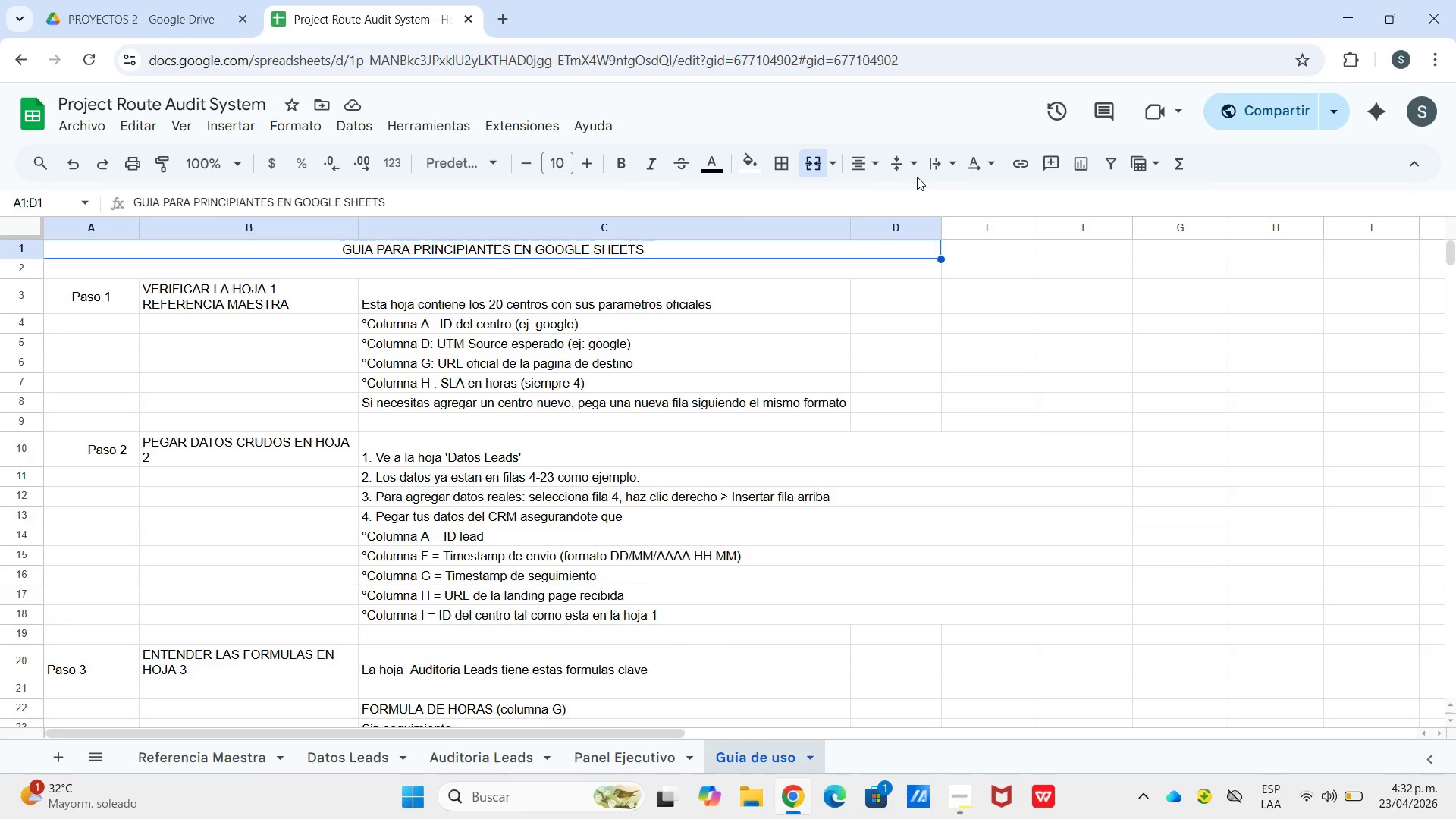 
left_click([915, 177])
 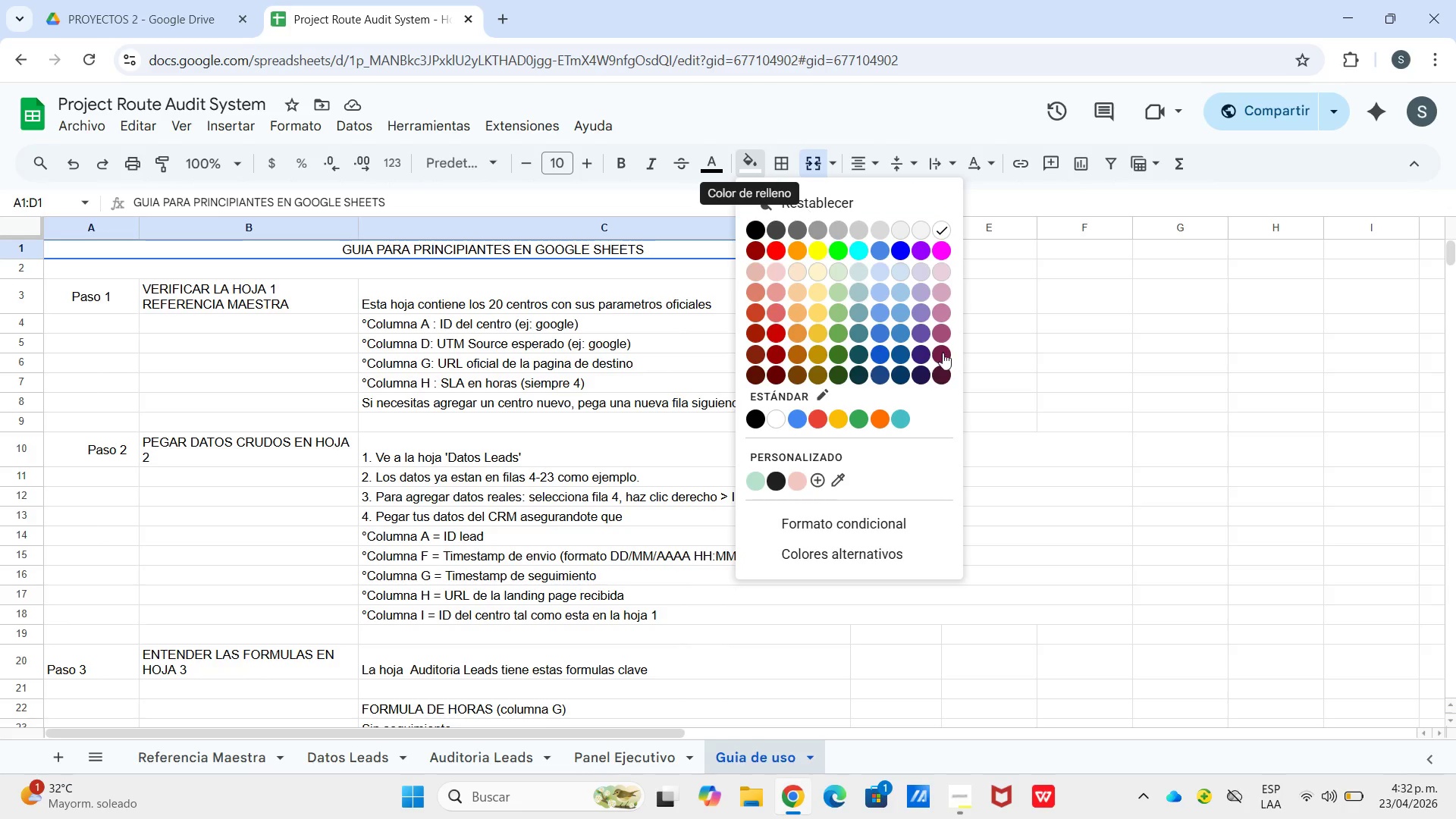 
left_click_drag(start_coordinate=[926, 376], to_coordinate=[926, 372])
 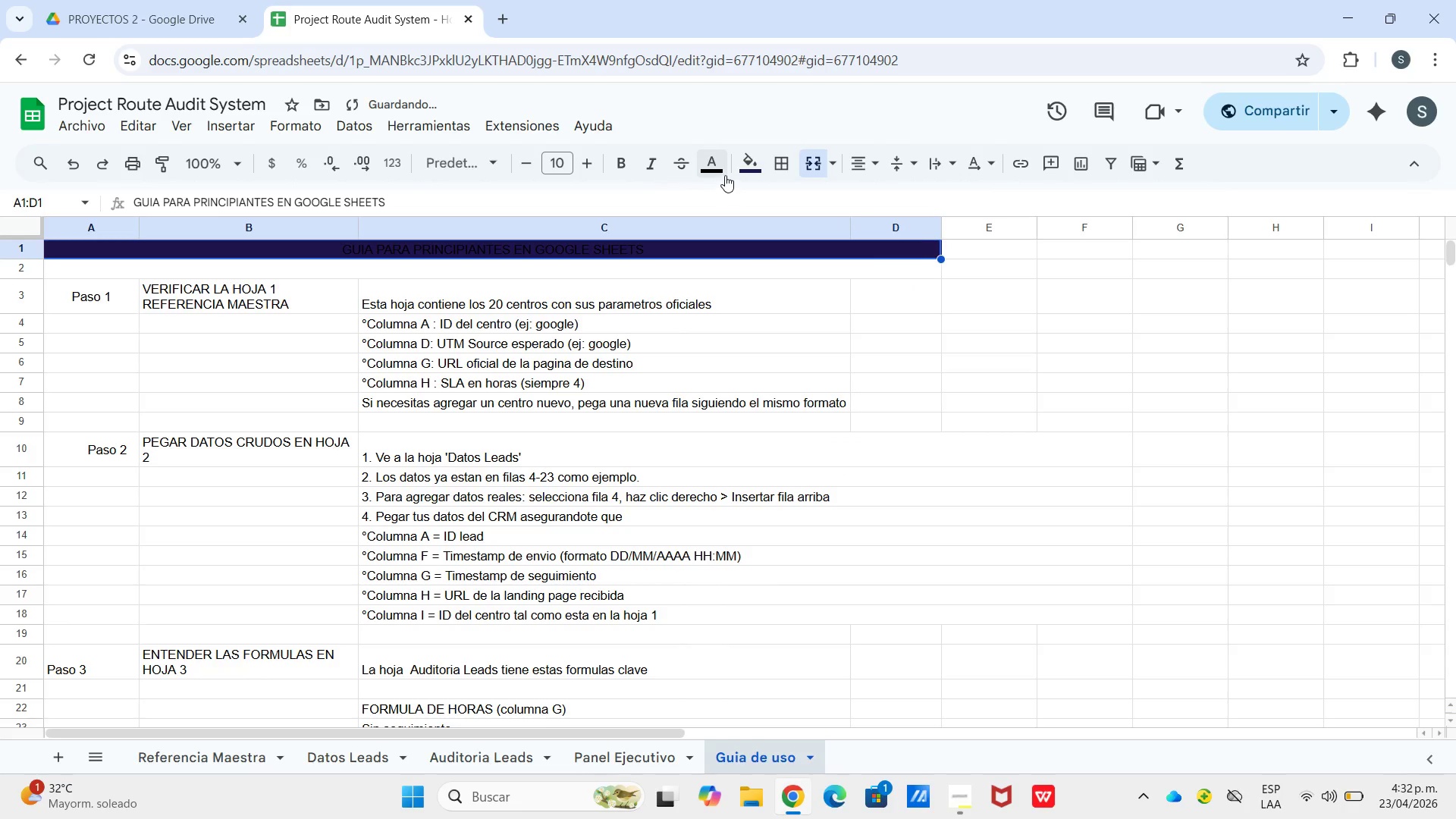 
left_click_drag(start_coordinate=[725, 172], to_coordinate=[912, 228])
 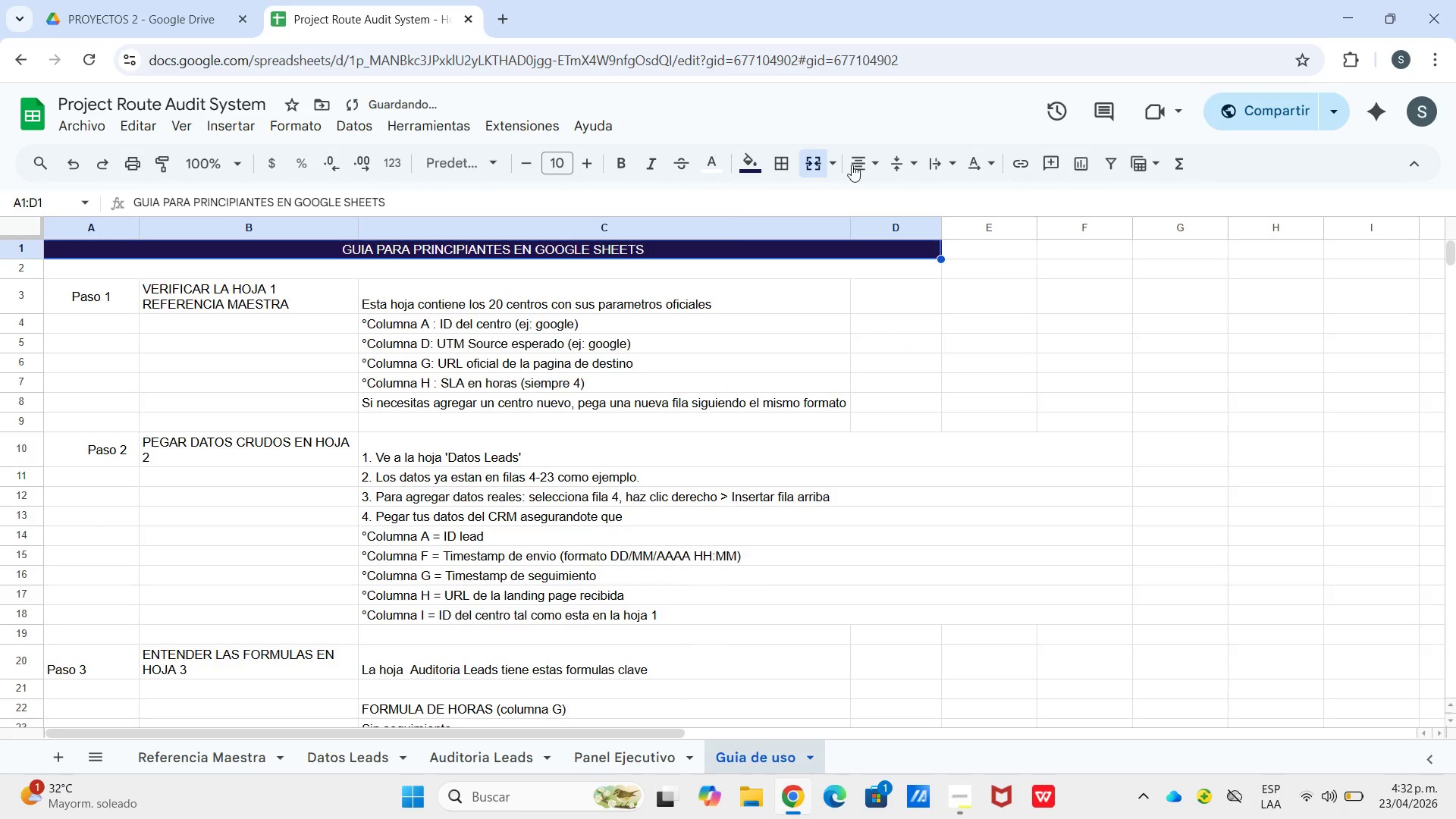 
left_click([863, 165])
 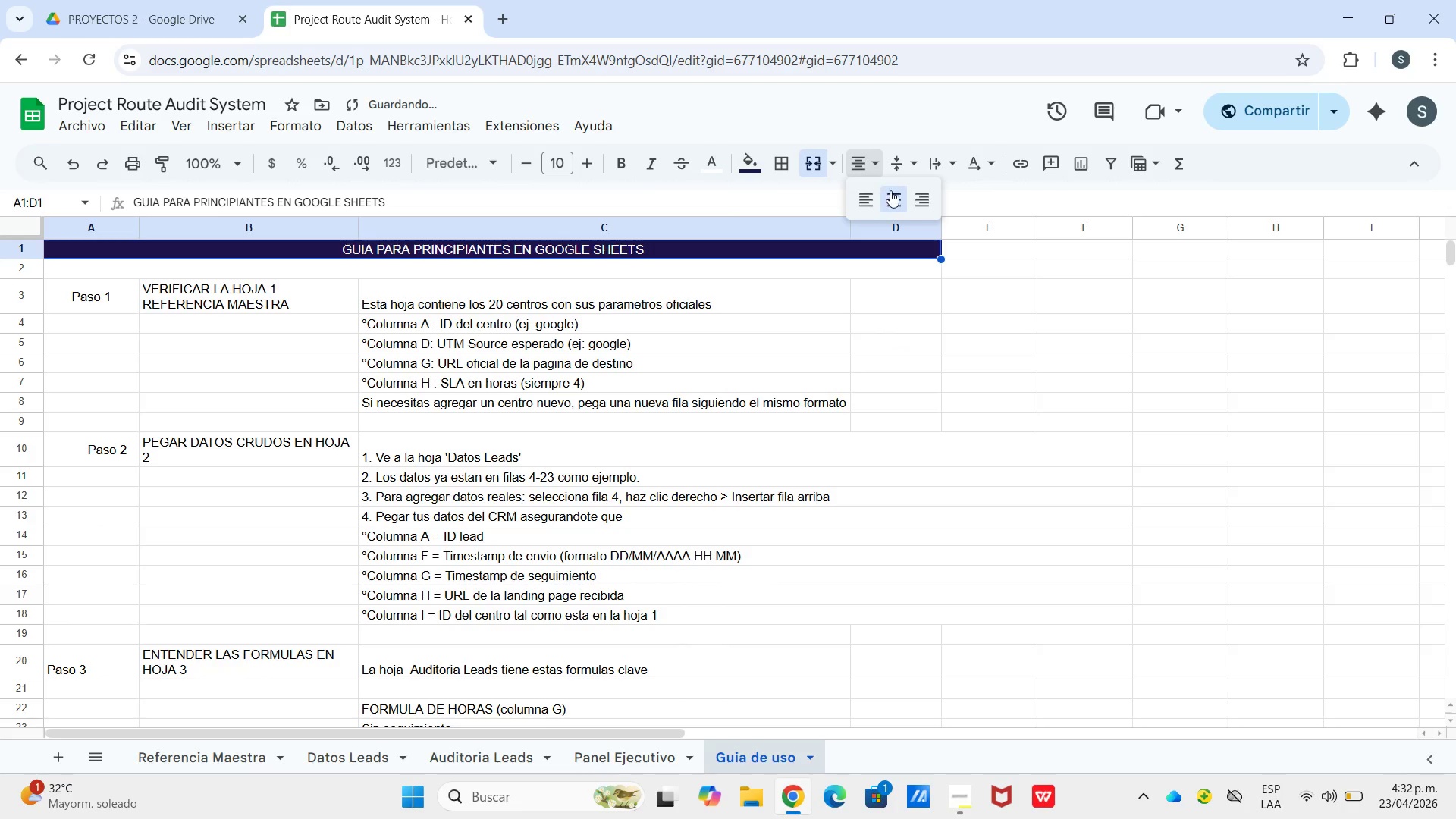 
left_click([893, 193])
 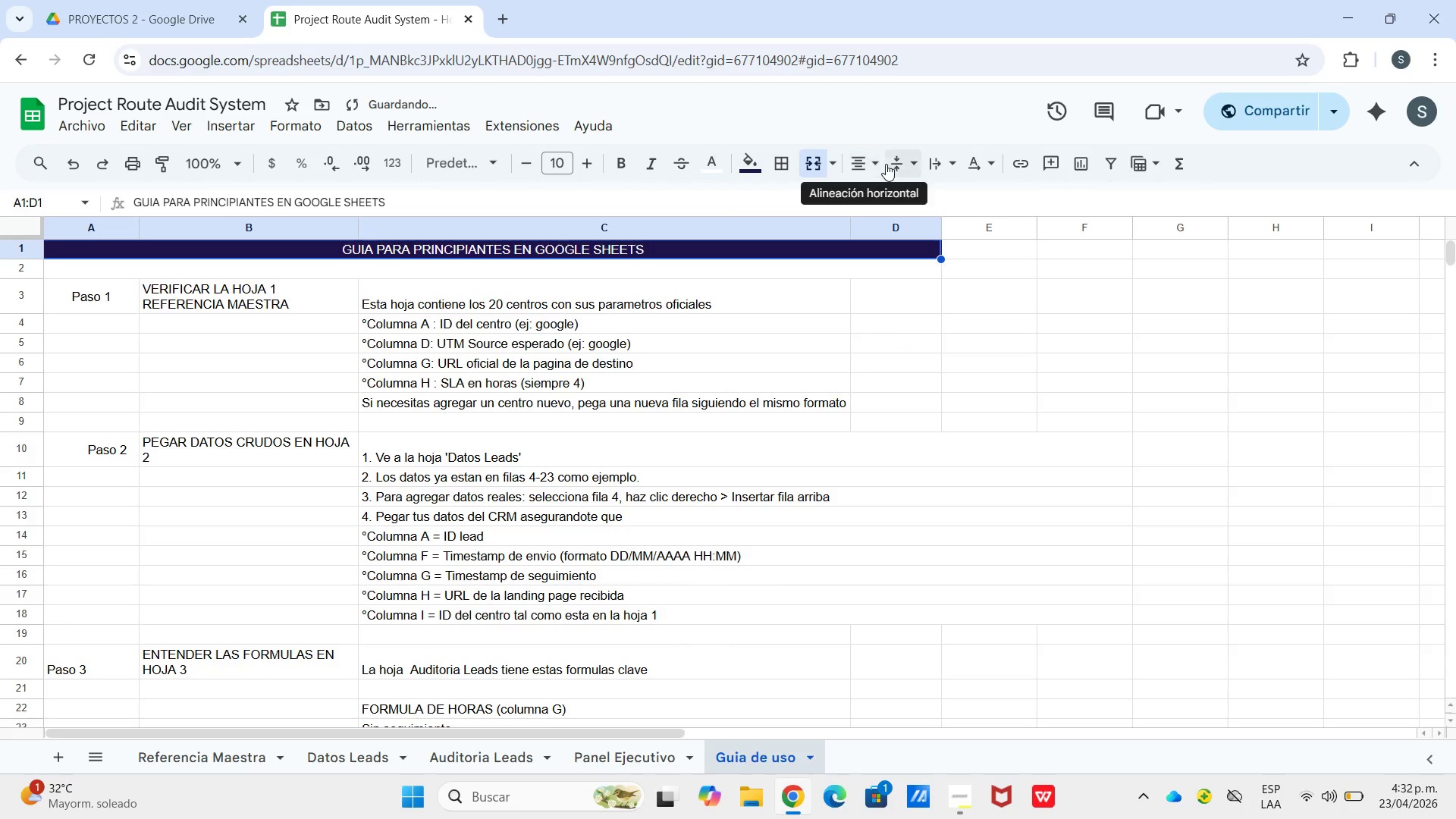 
left_click([898, 168])
 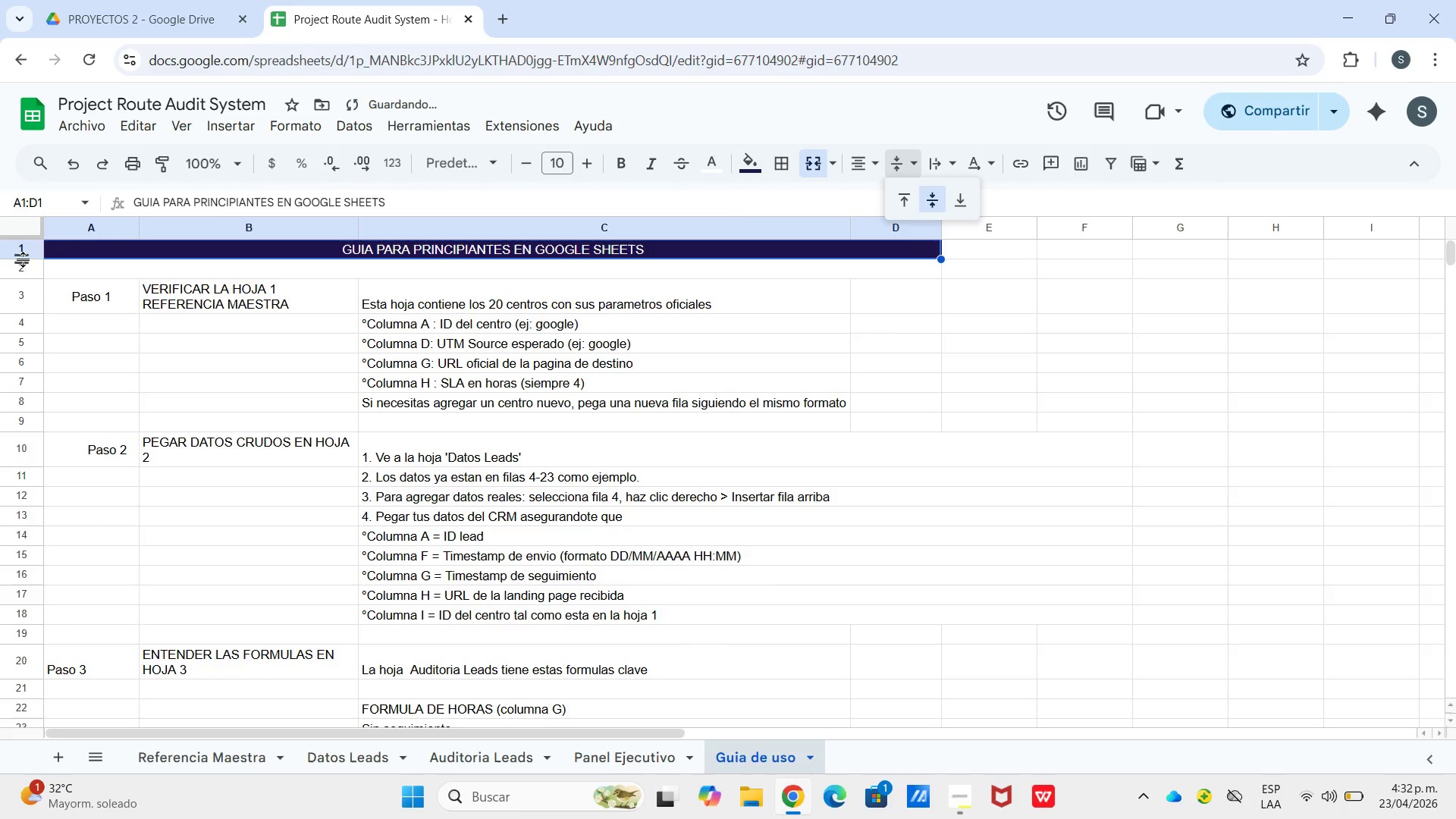 
left_click_drag(start_coordinate=[20, 259], to_coordinate=[30, 271])
 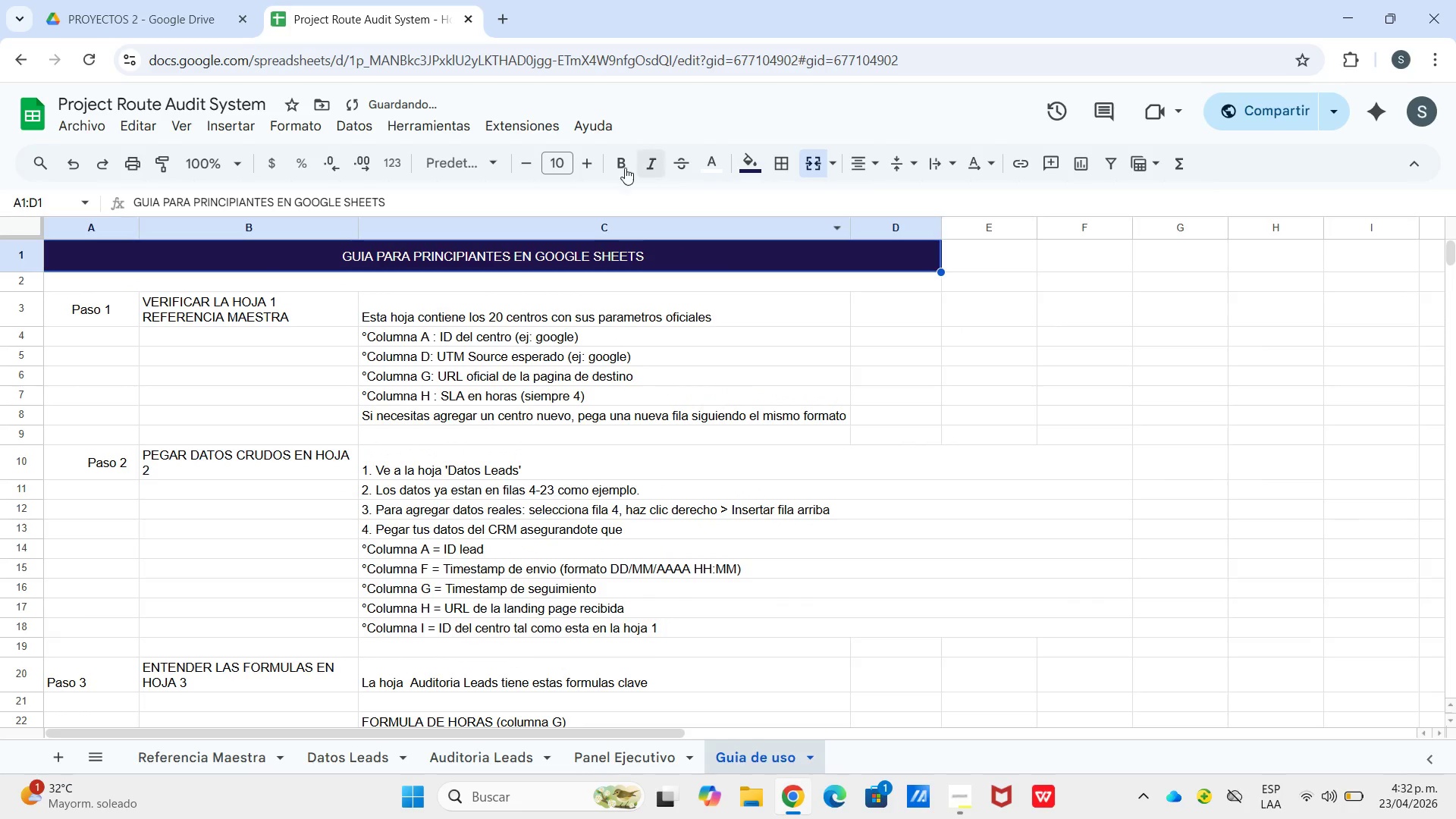 
left_click([616, 165])
 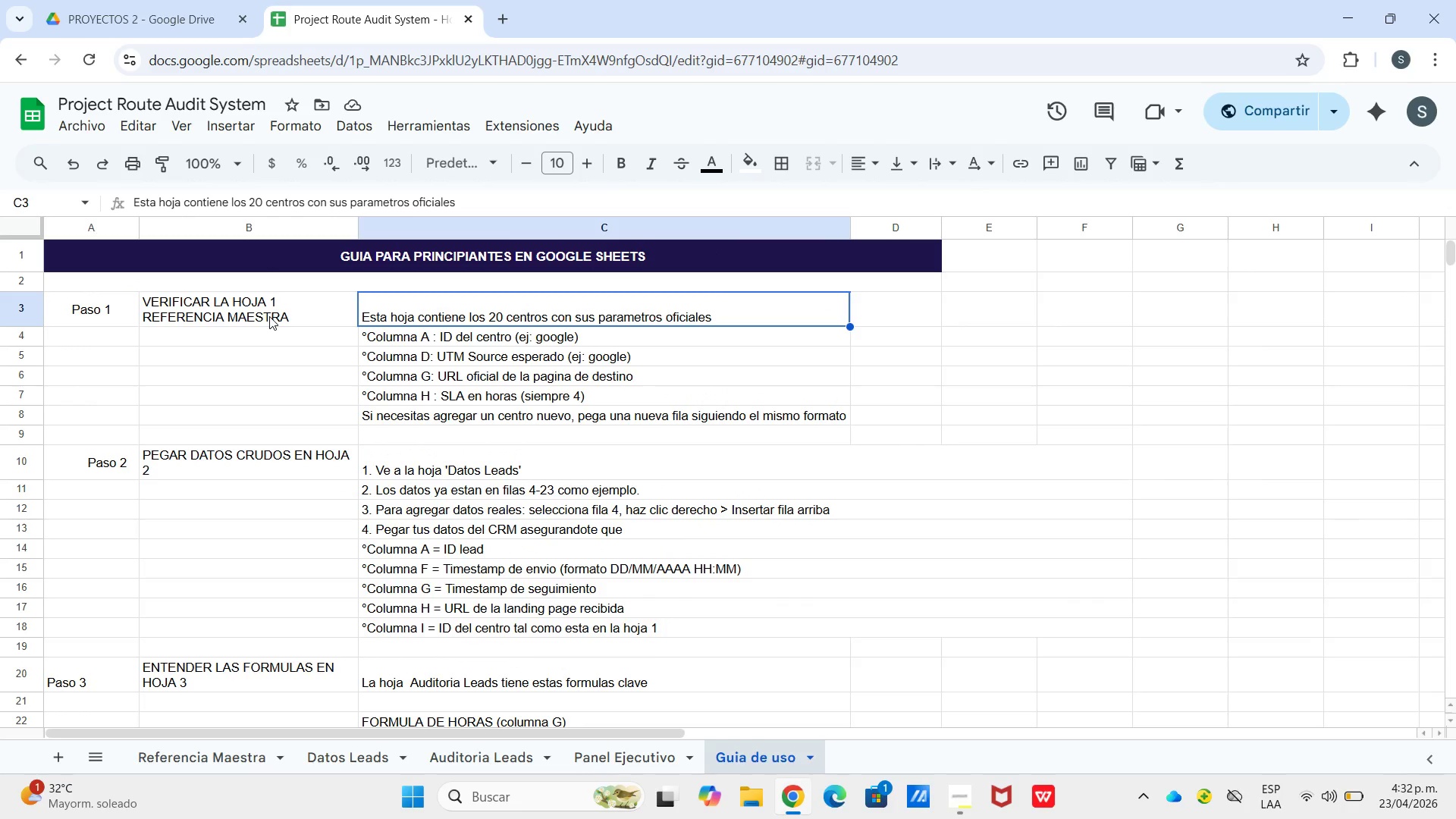 
wait(7.58)
 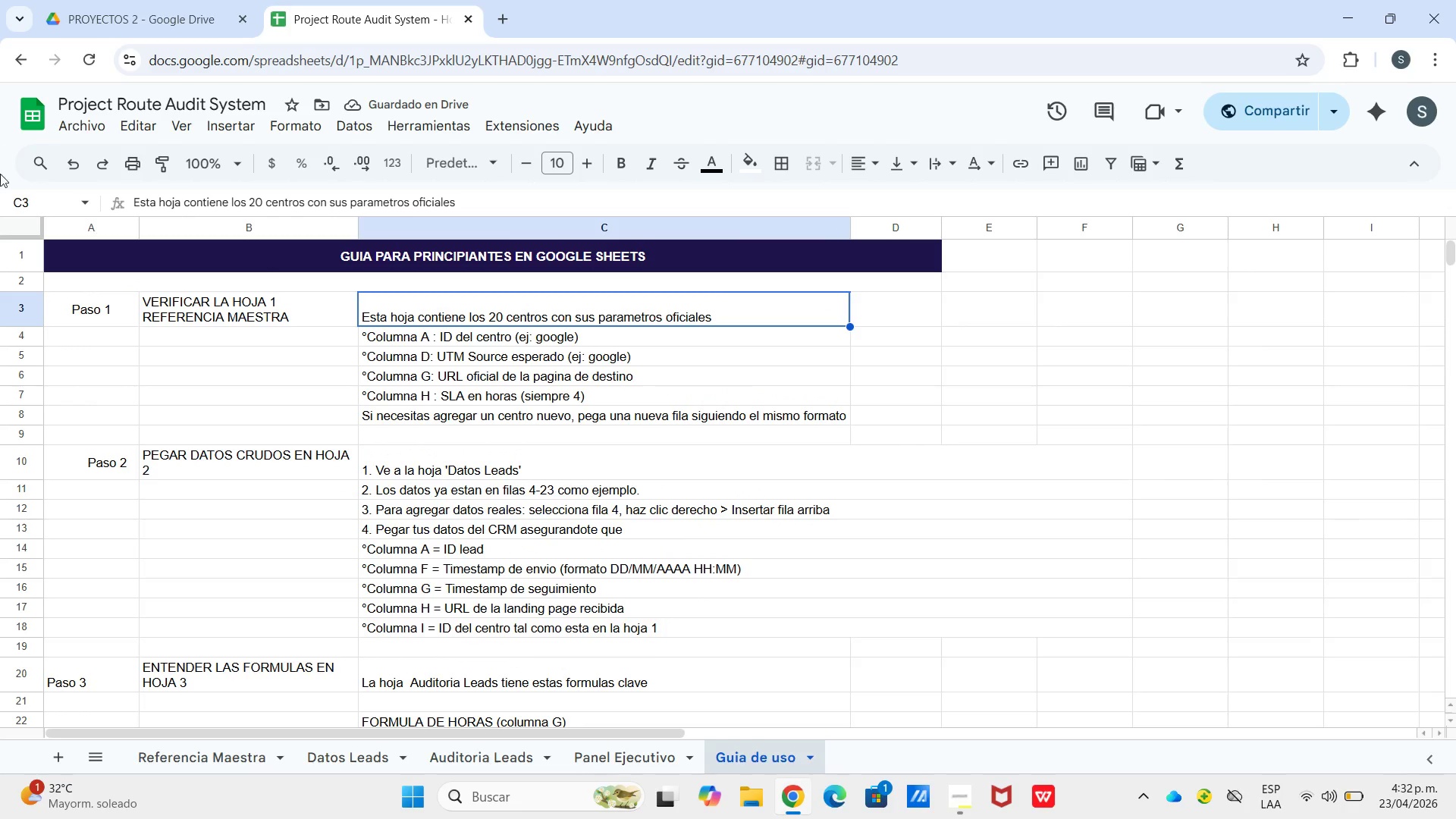 
double_click([107, 460])
 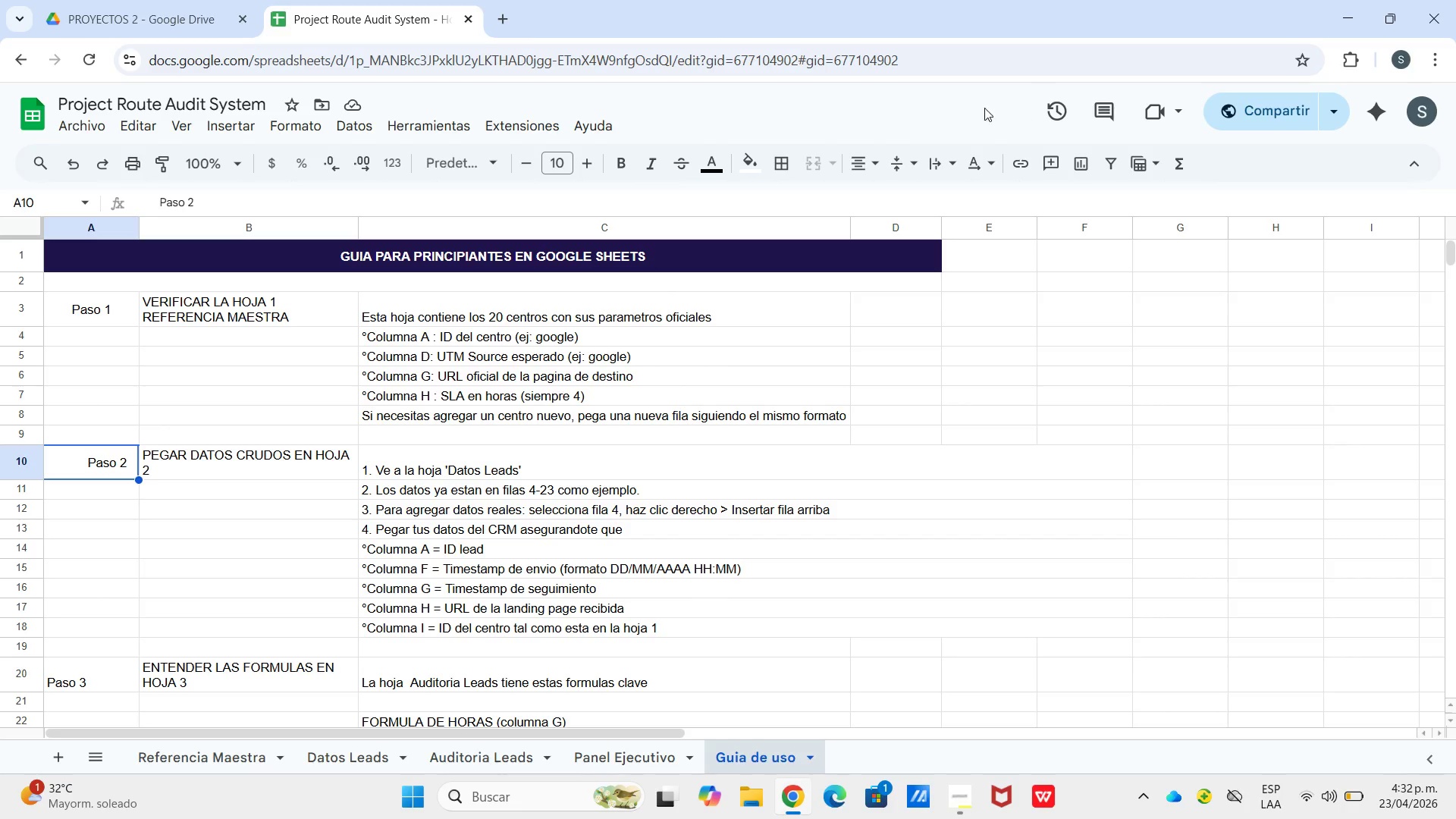 
left_click([863, 166])
 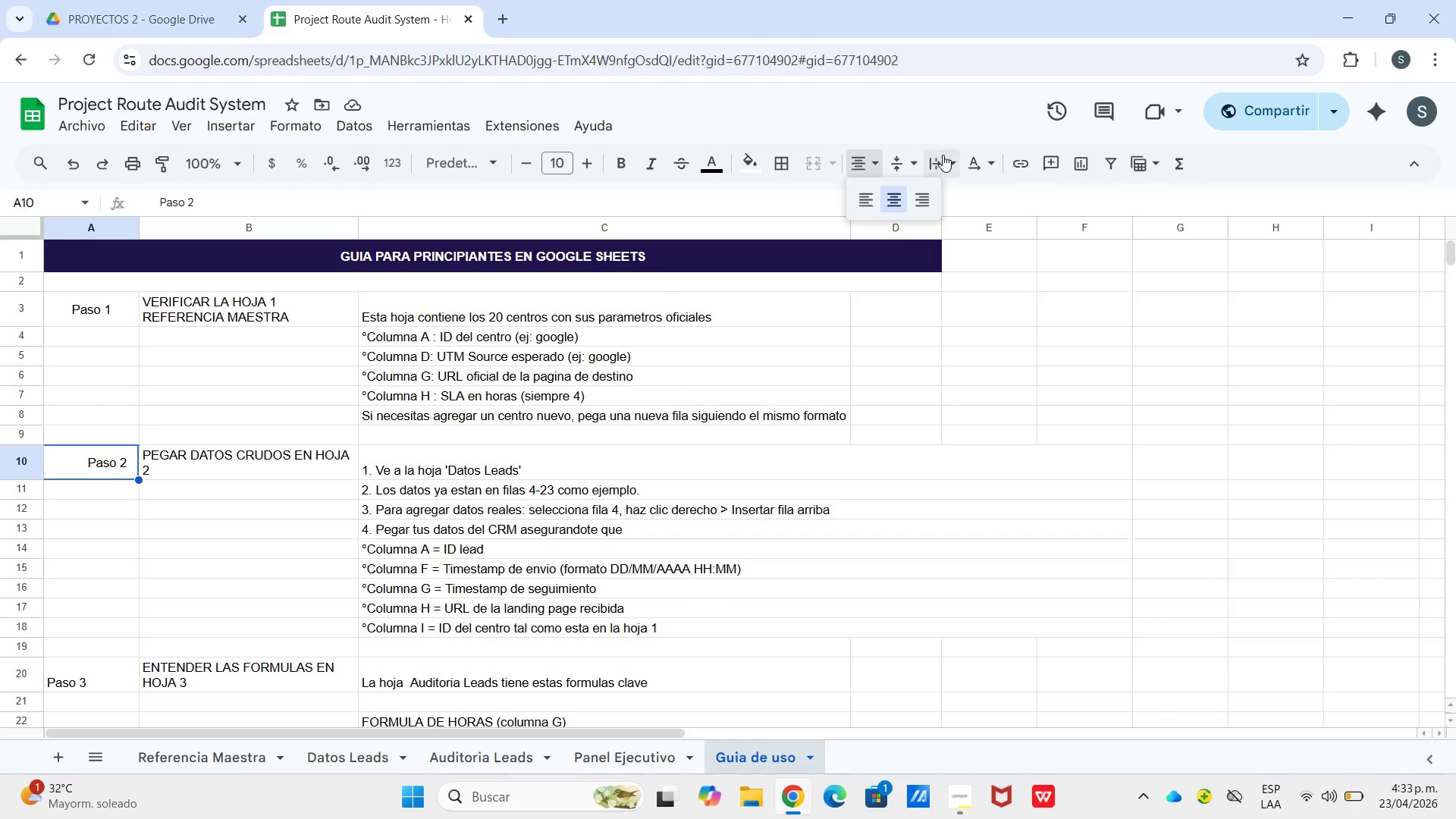 
left_click([943, 155])
 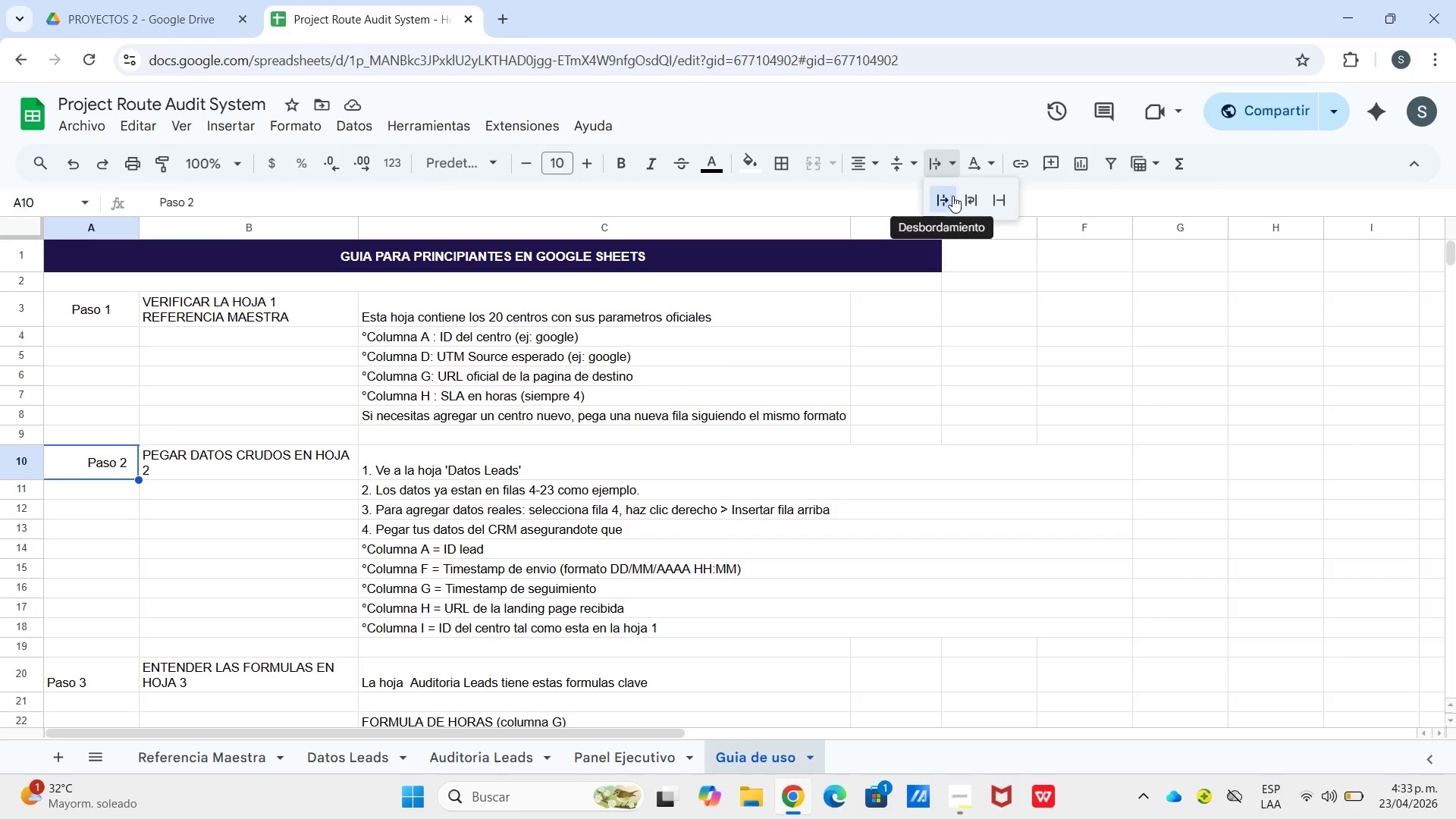 
left_click([952, 196])
 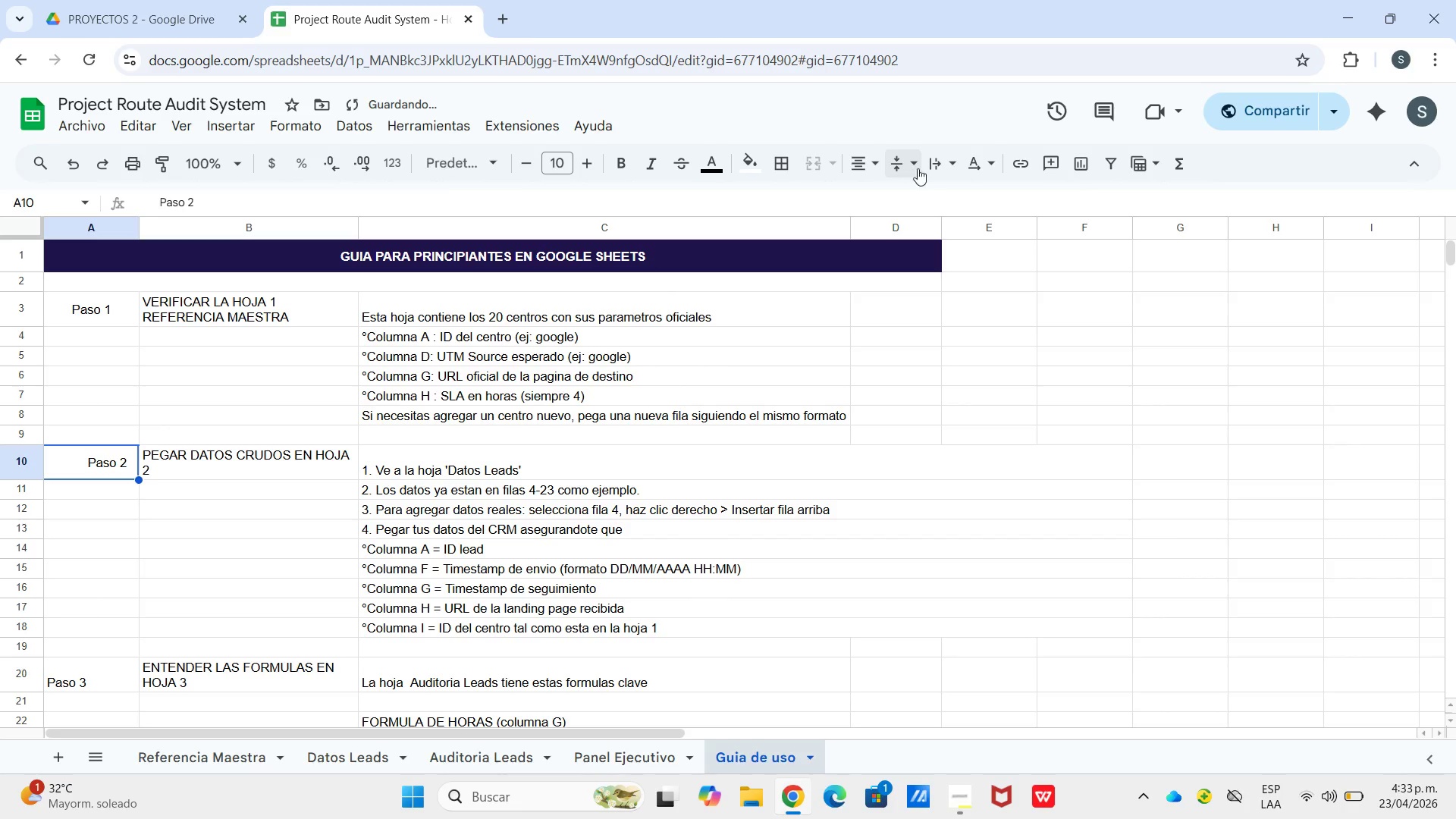 
left_click([949, 164])
 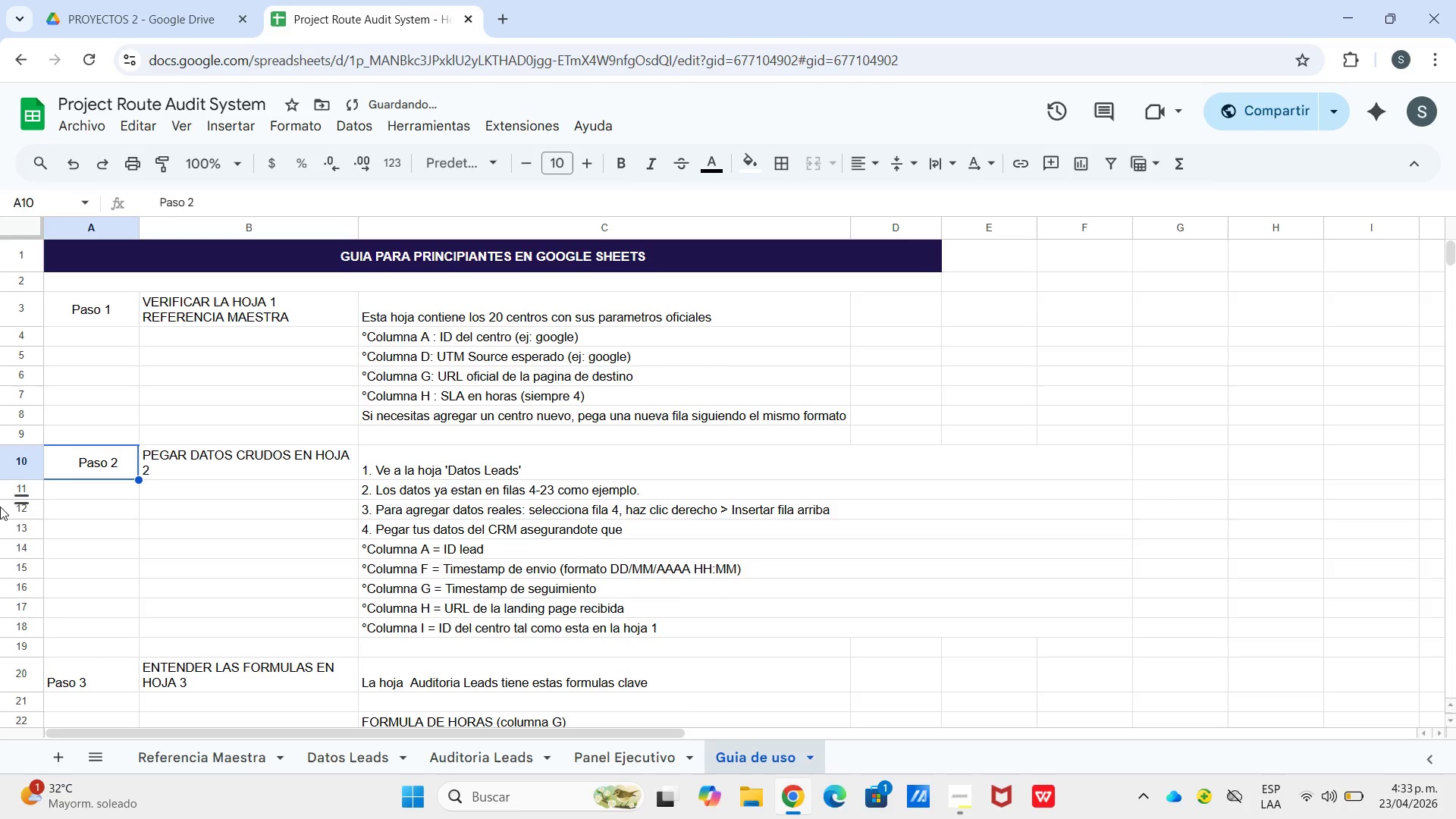 
wait(6.31)
 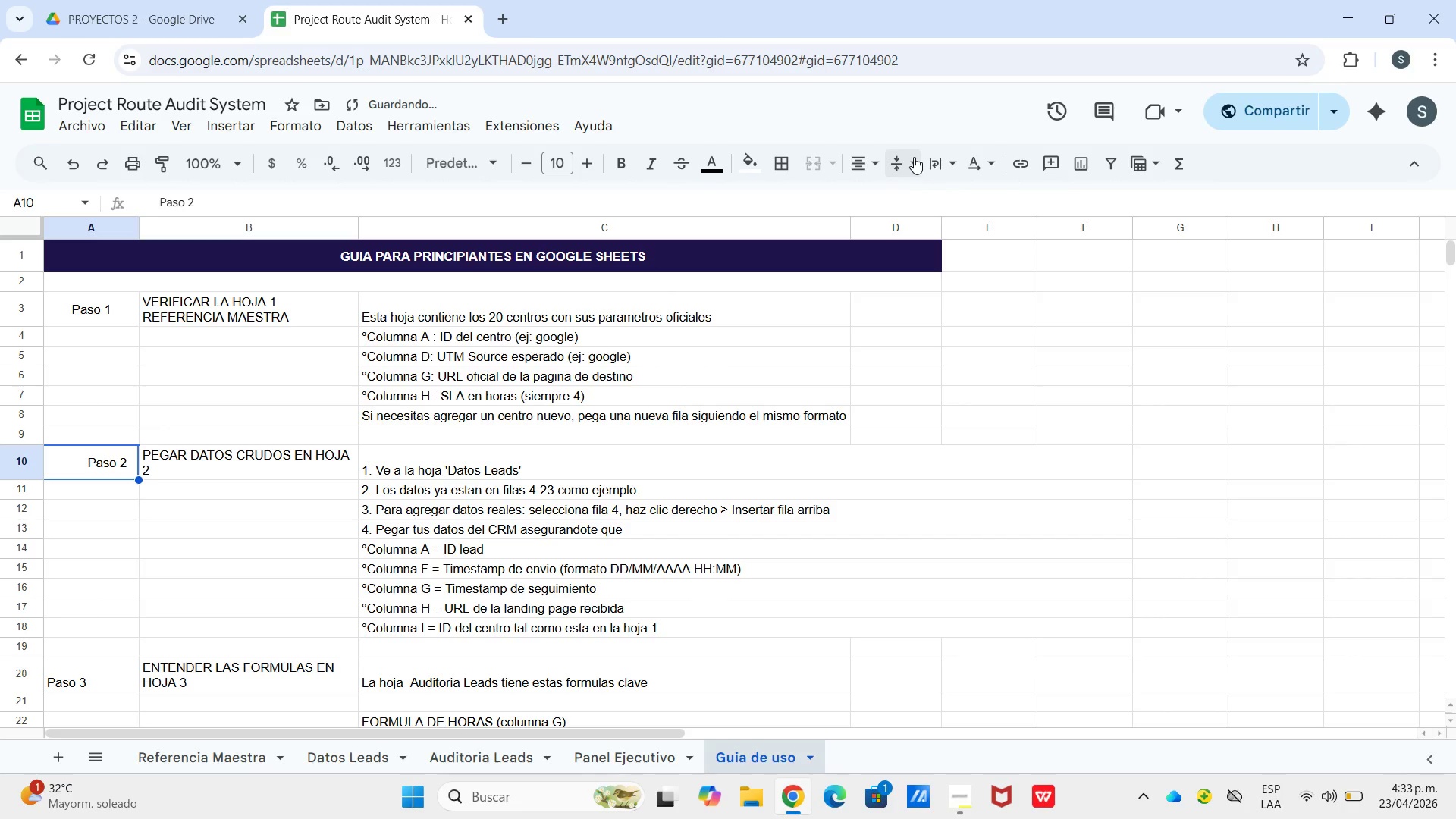 
double_click([79, 463])
 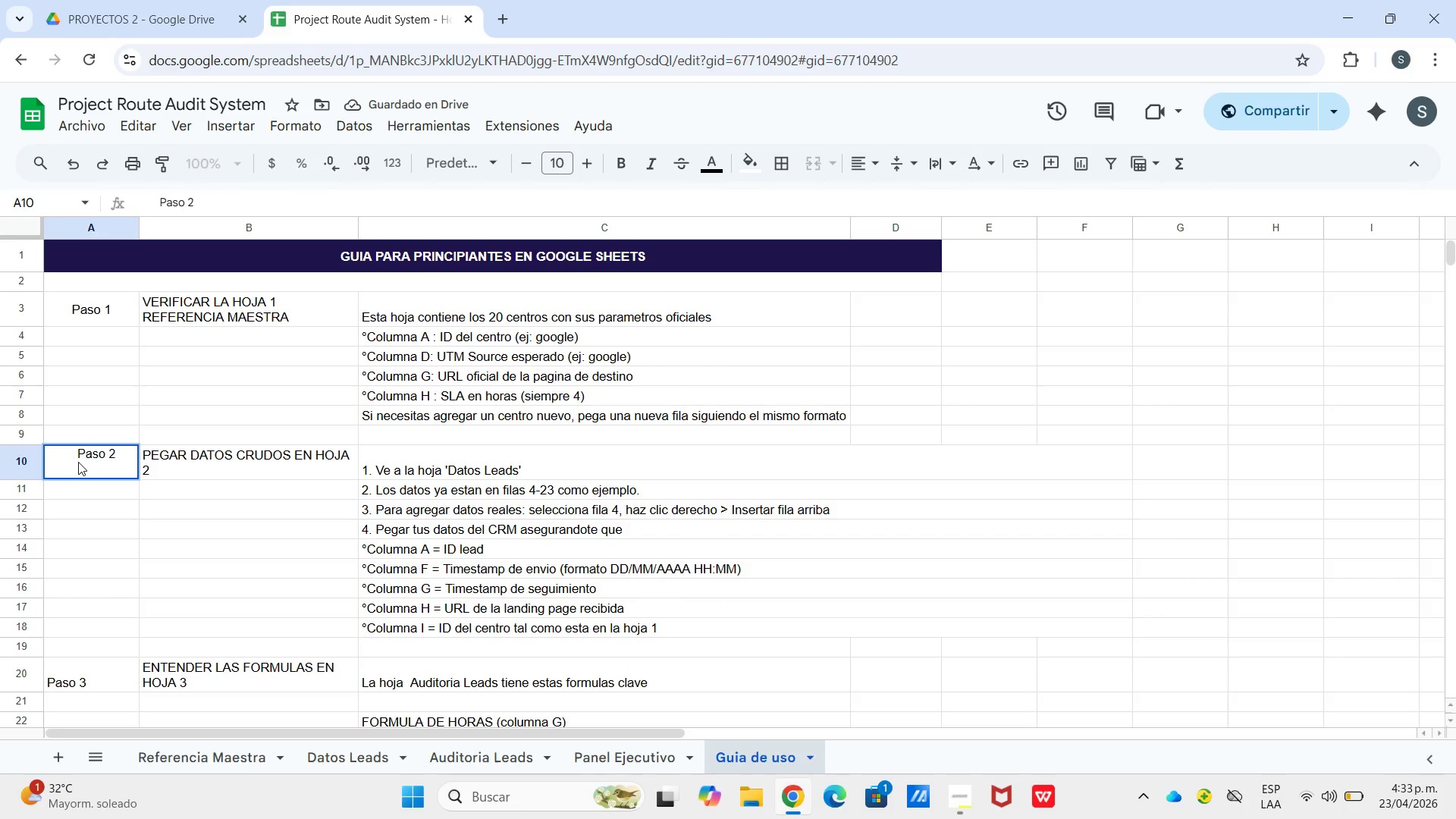 
left_click([78, 462])
 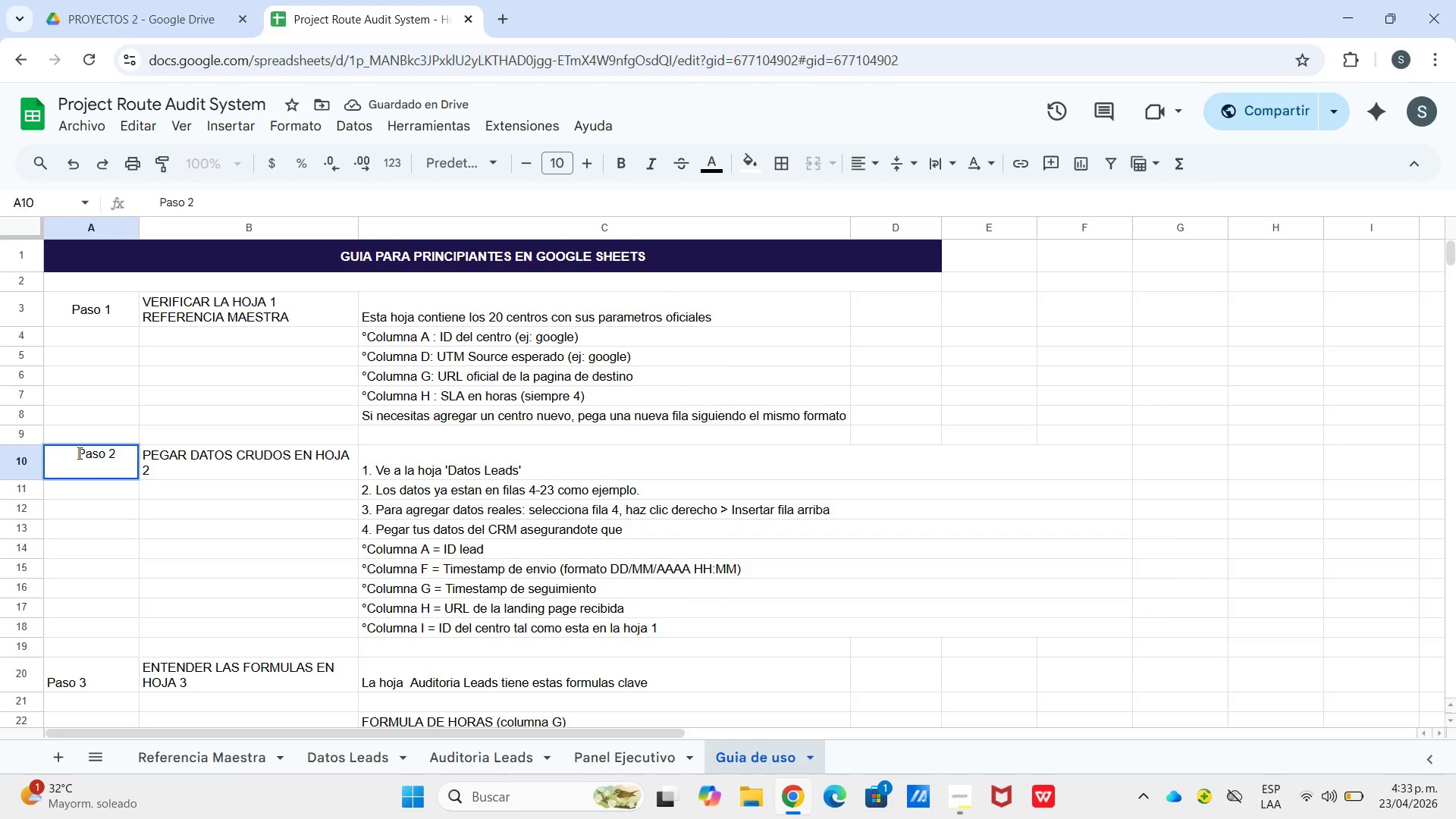 
left_click([78, 453])
 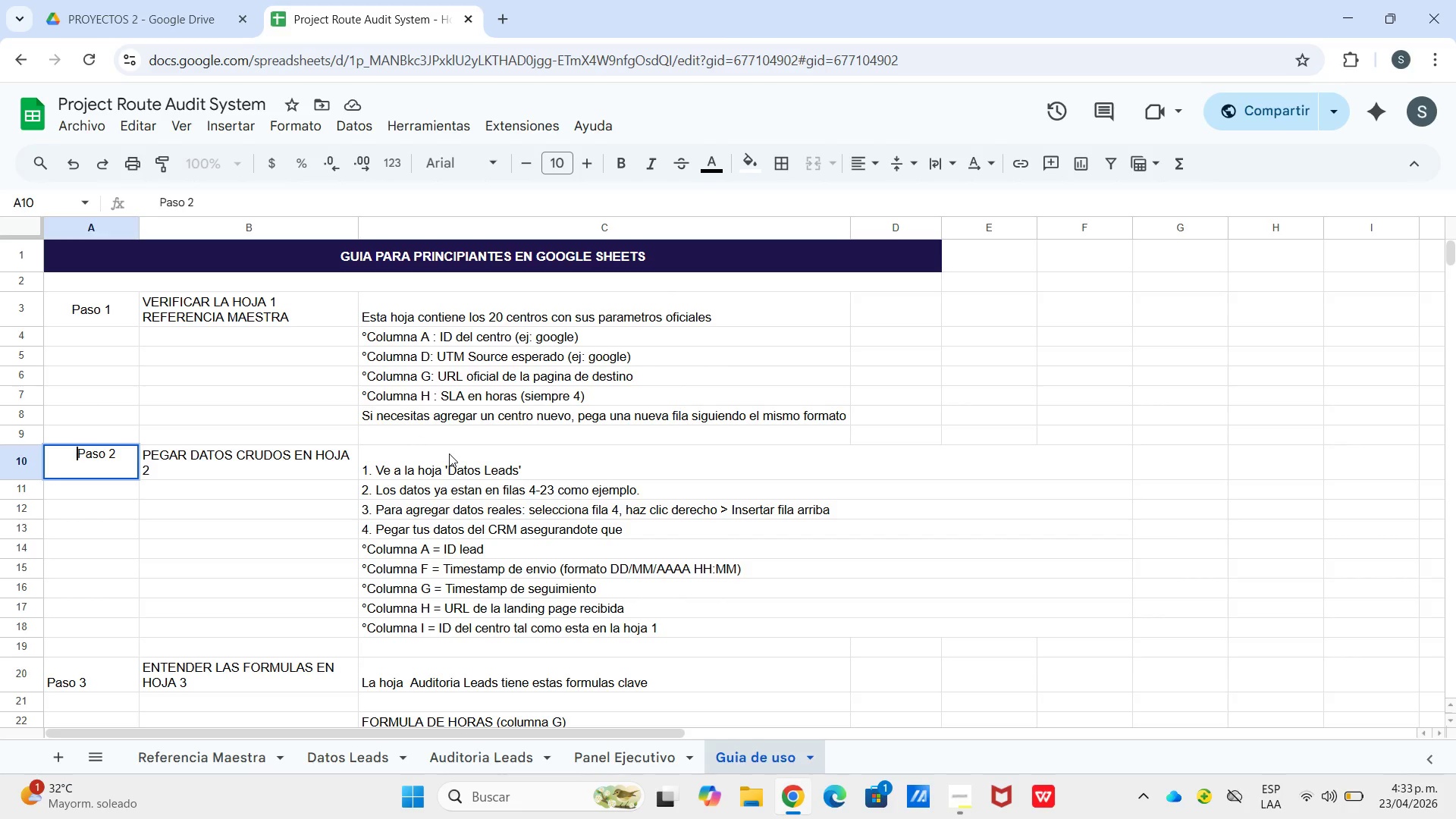 
key(Backspace)
 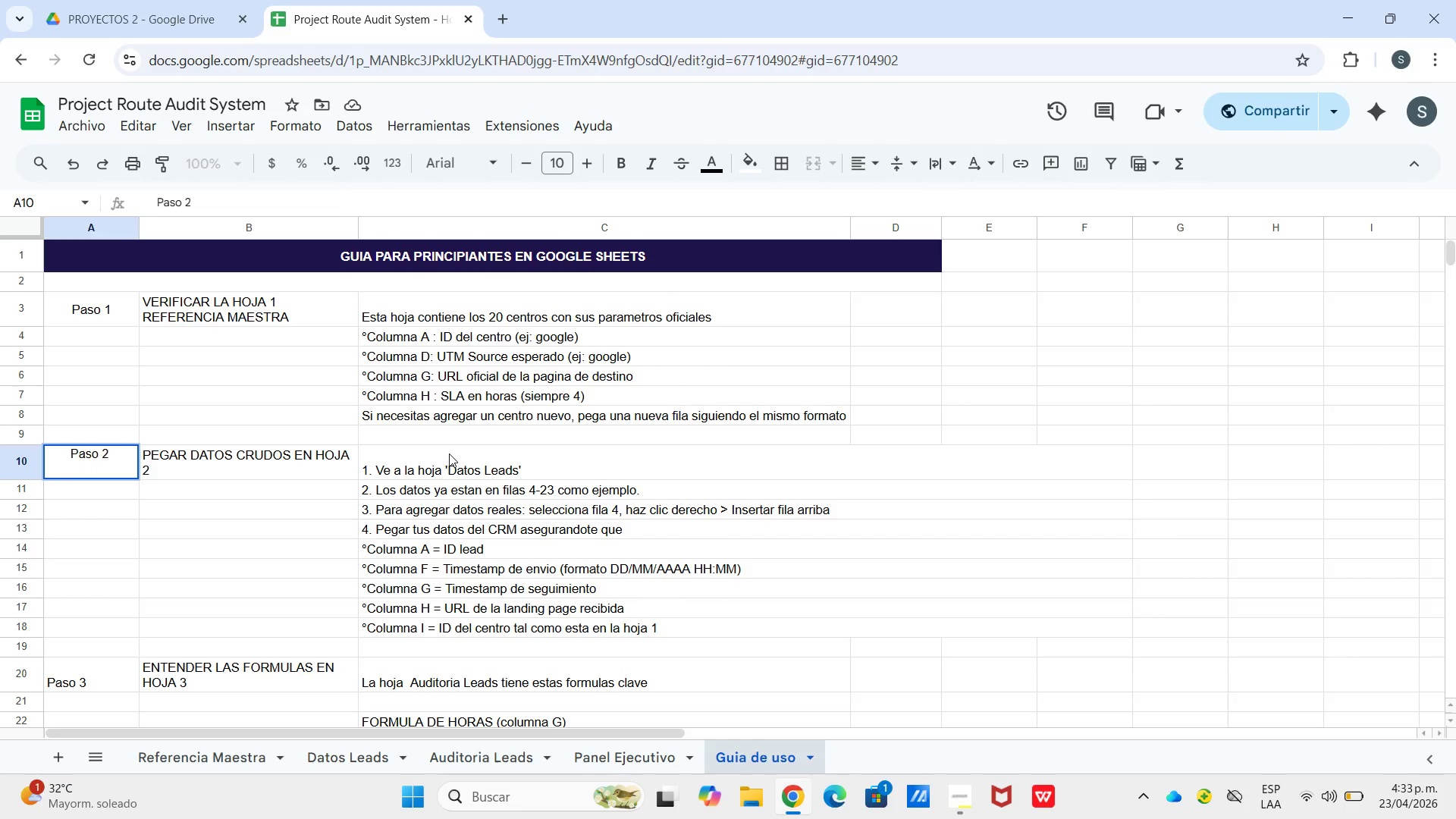 
key(Backspace)
 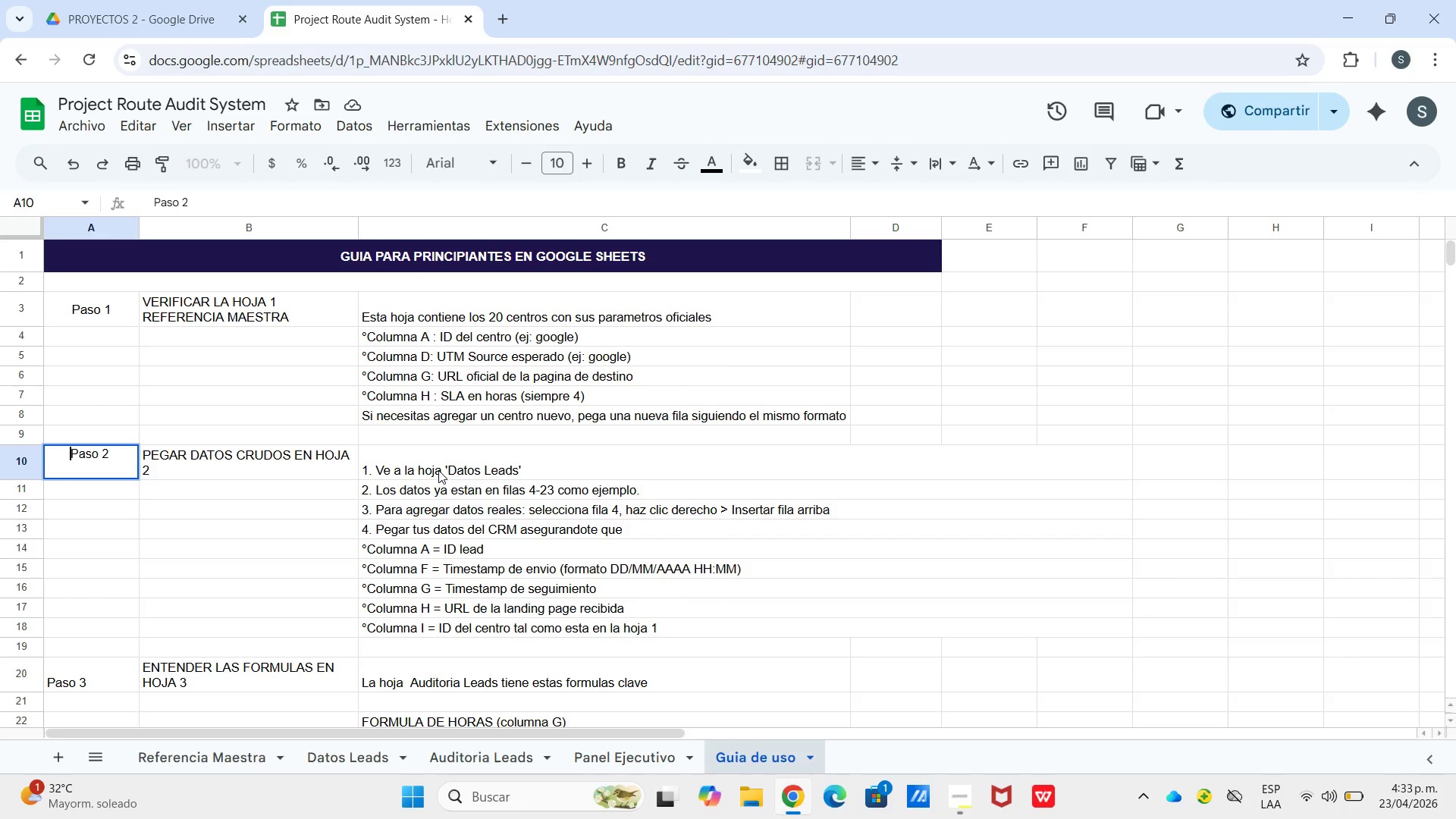 
key(Enter)
 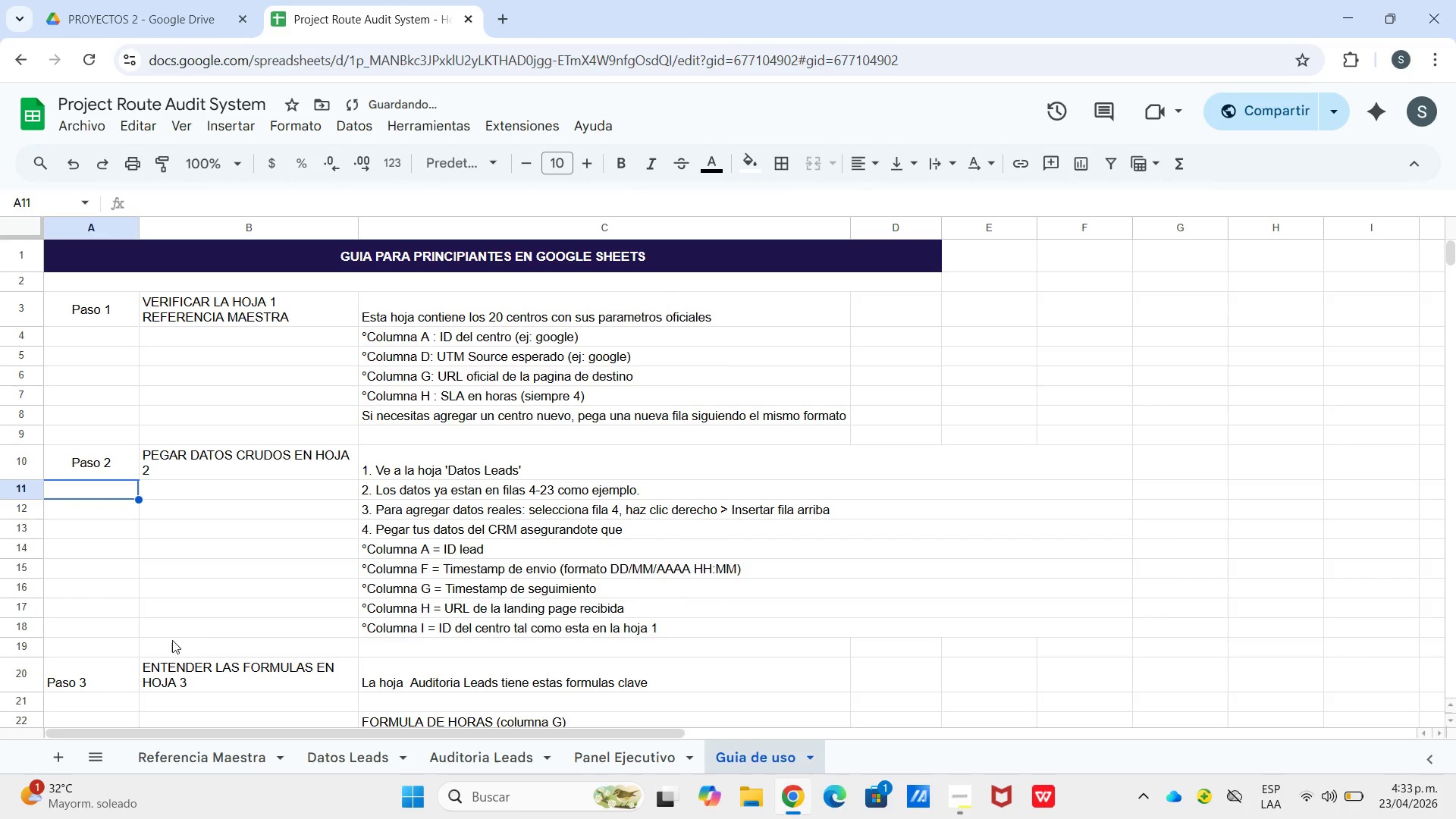 
left_click([122, 667])
 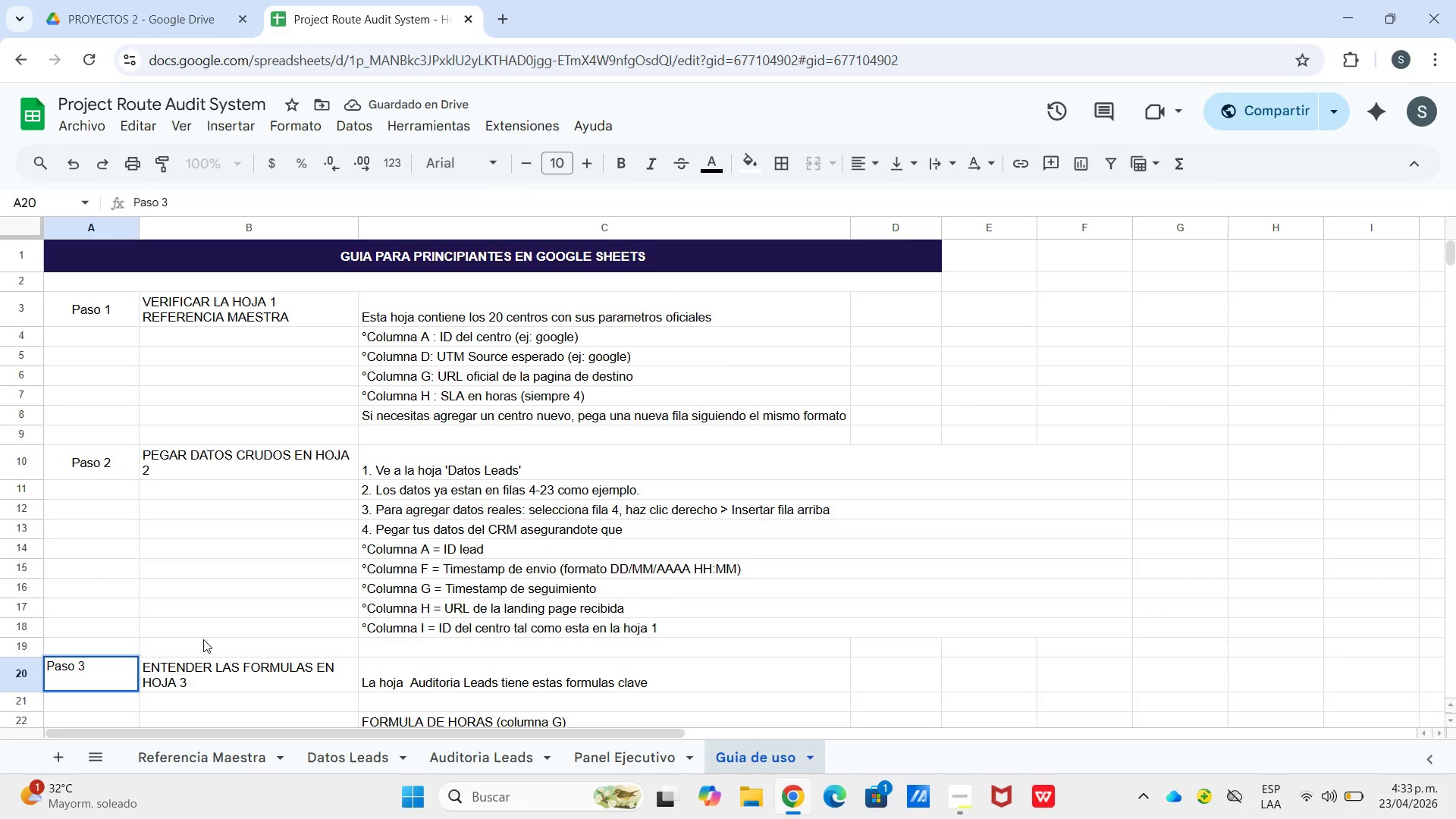 
key(Space)
 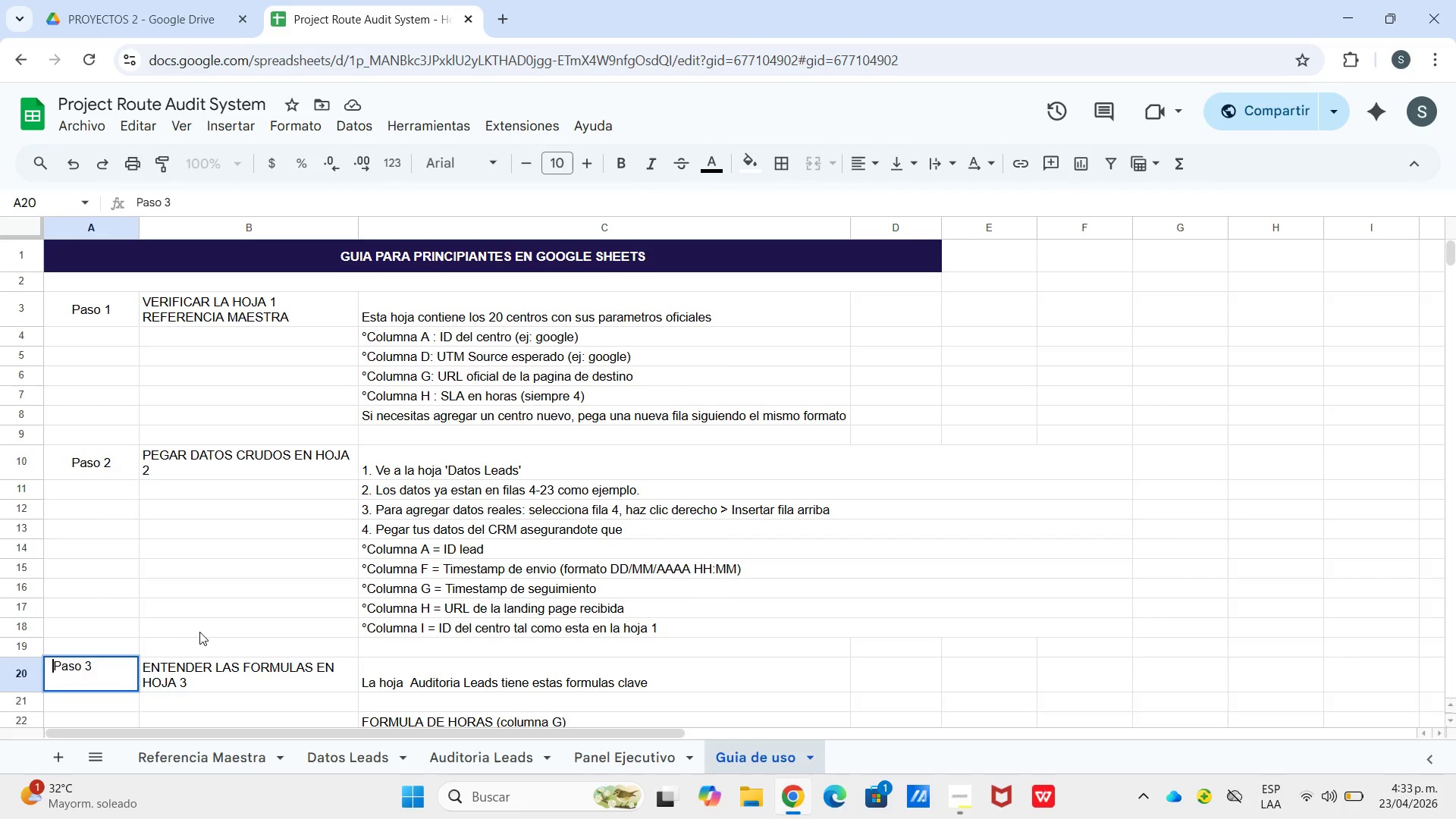 
key(Space)
 